 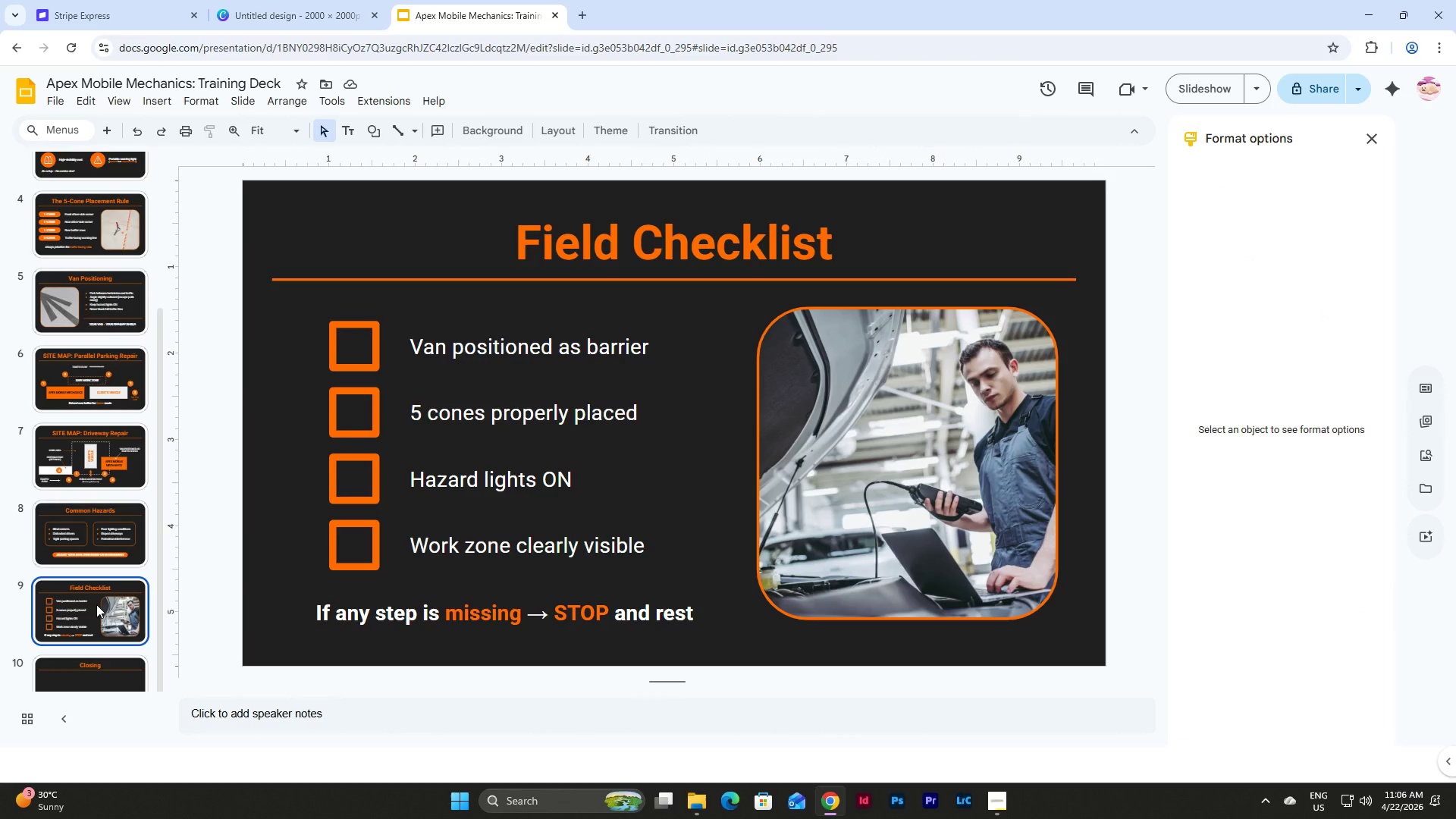 
left_click([98, 543])
 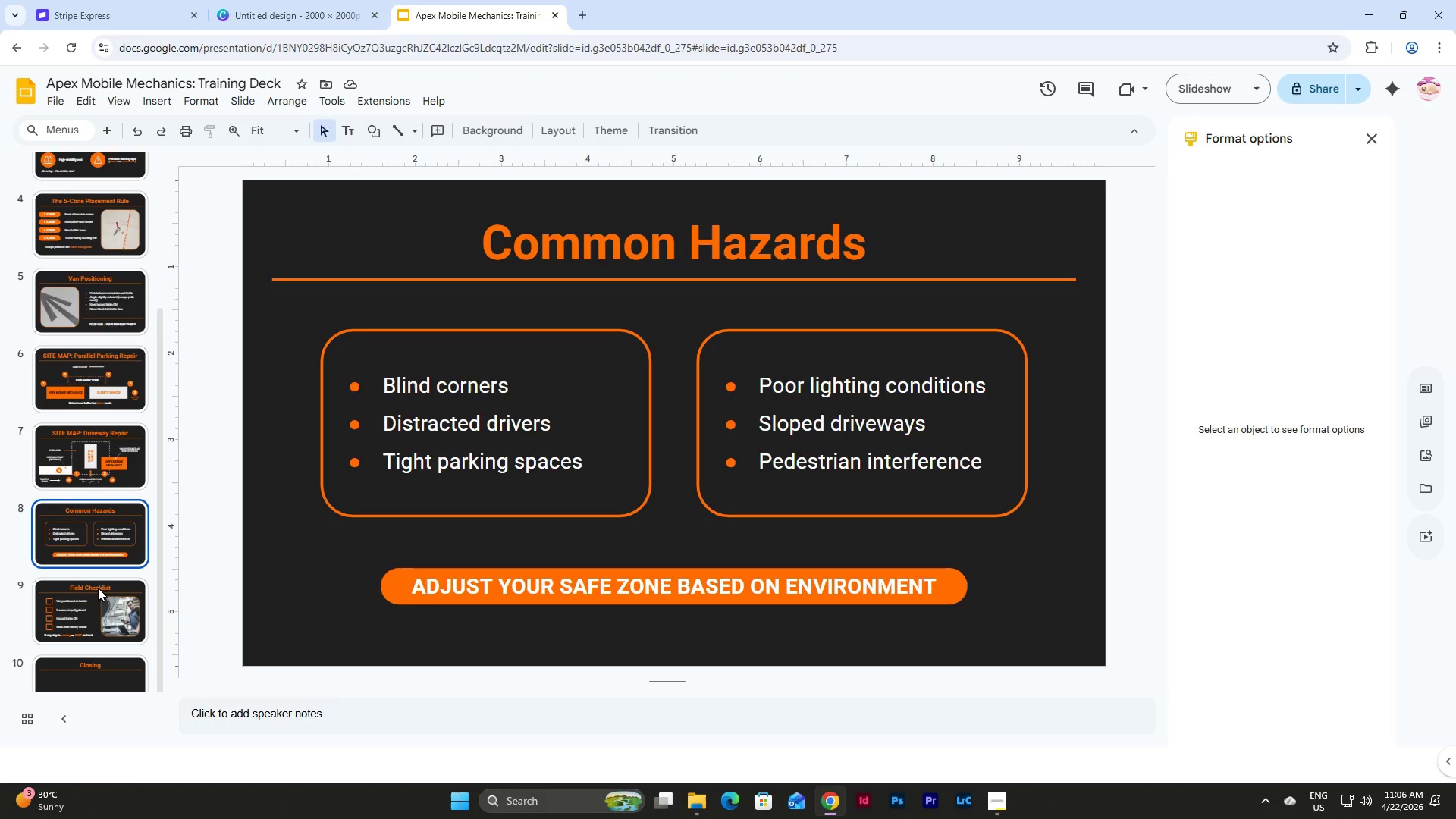 
left_click([98, 638])
 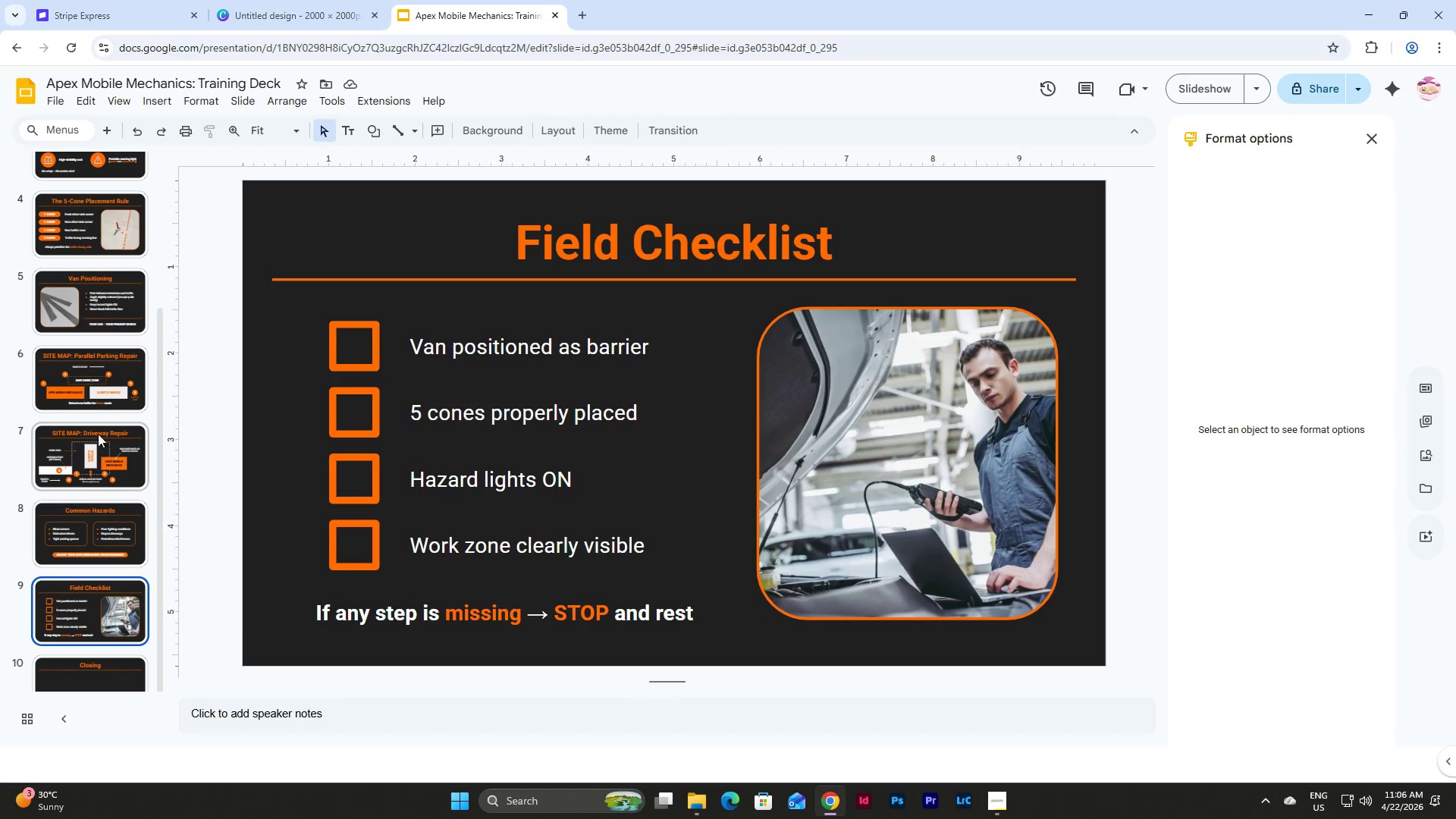 
scroll: coordinate [97, 409], scroll_direction: up, amount: 8.0
 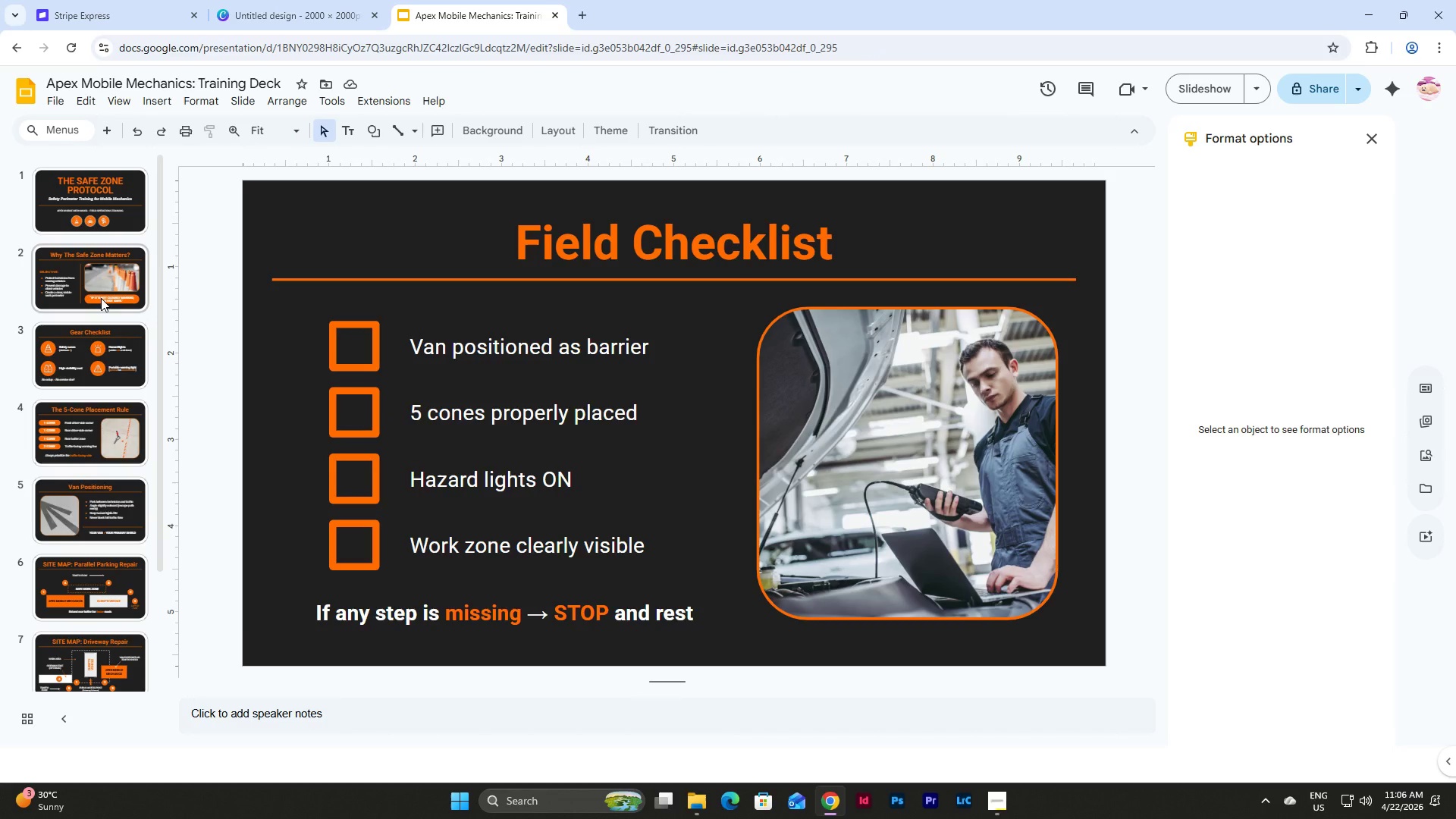 
wait(6.2)
 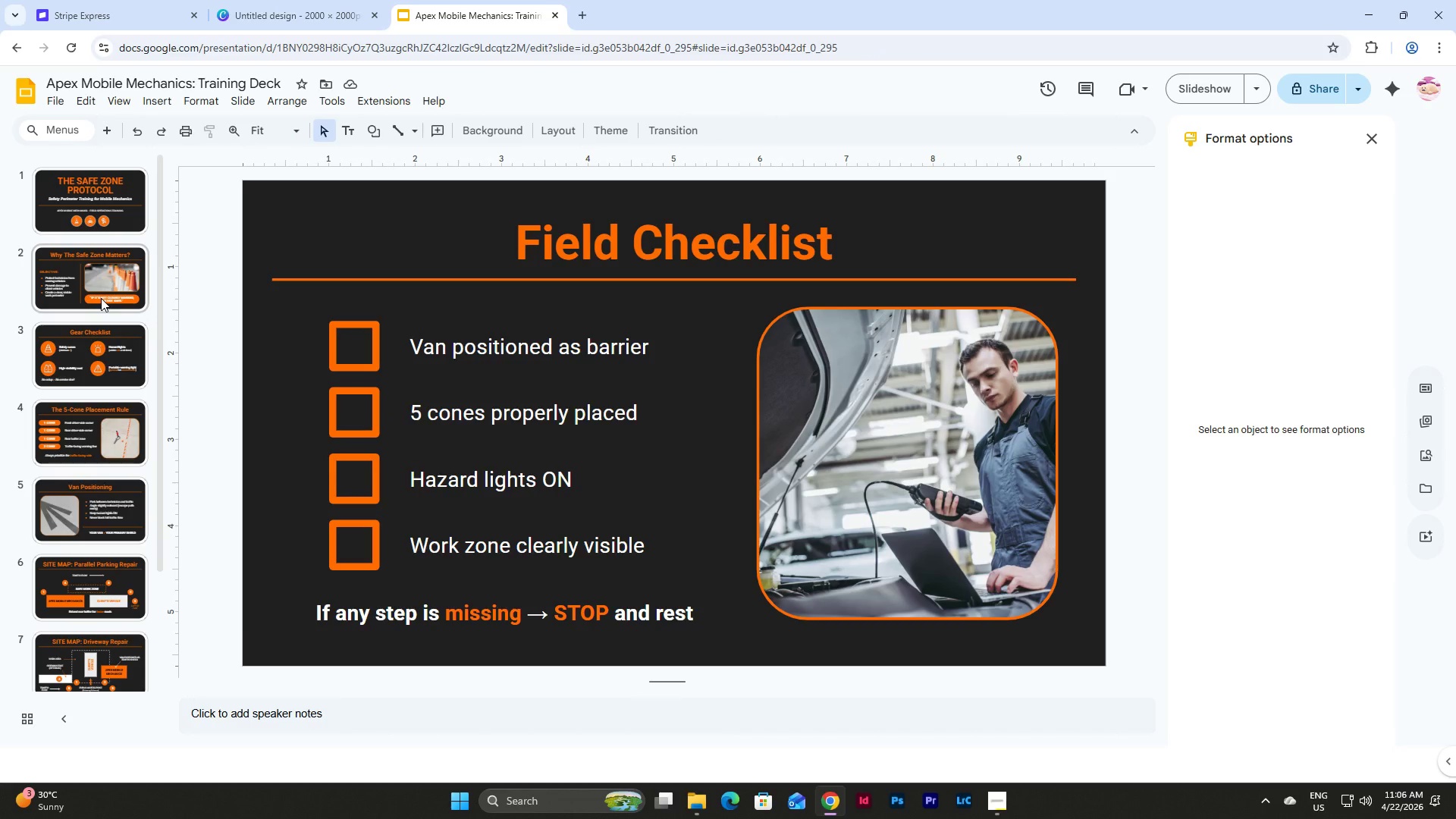 
scroll: coordinate [124, 440], scroll_direction: down, amount: 13.0
 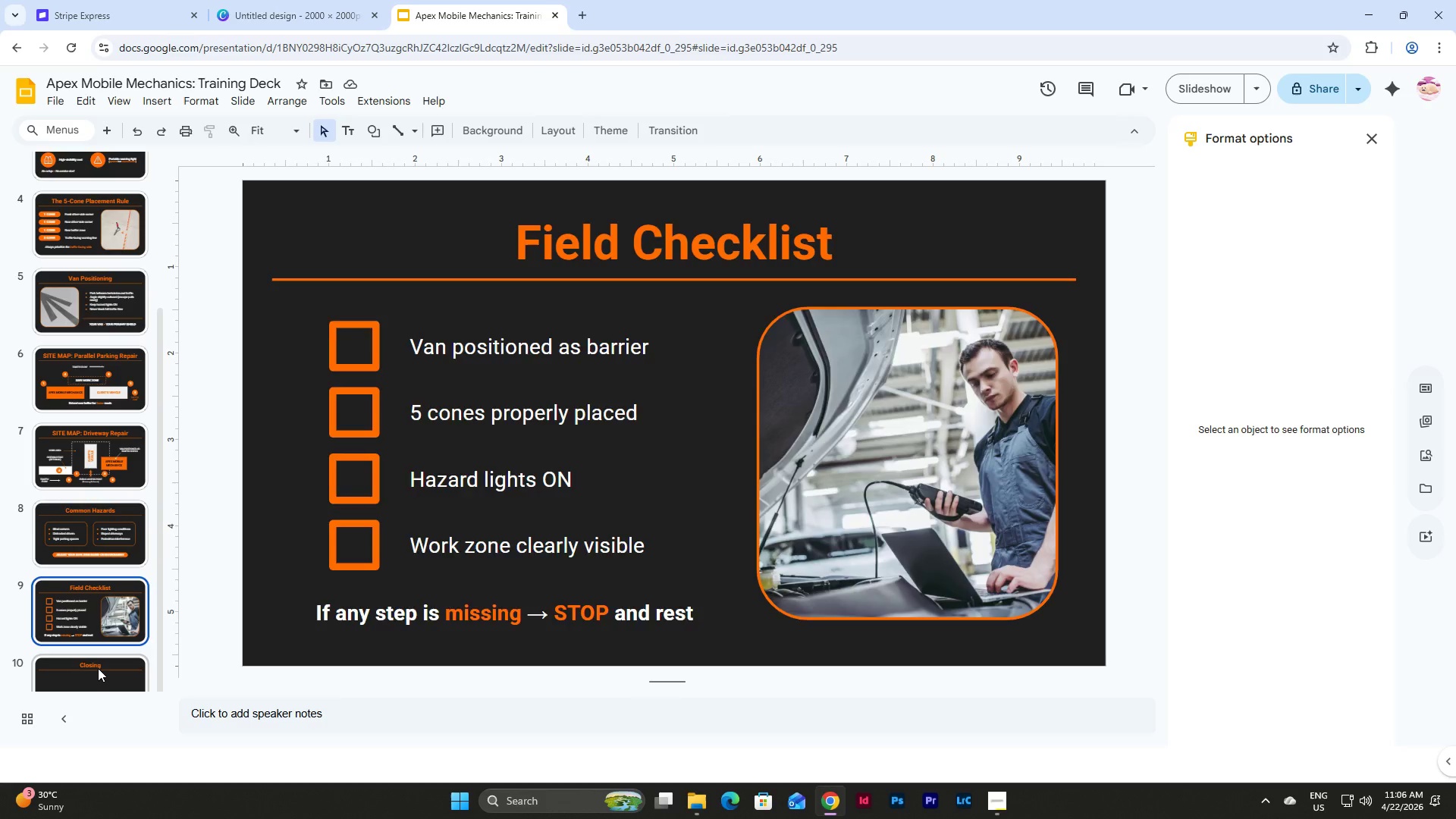 
left_click([96, 669])
 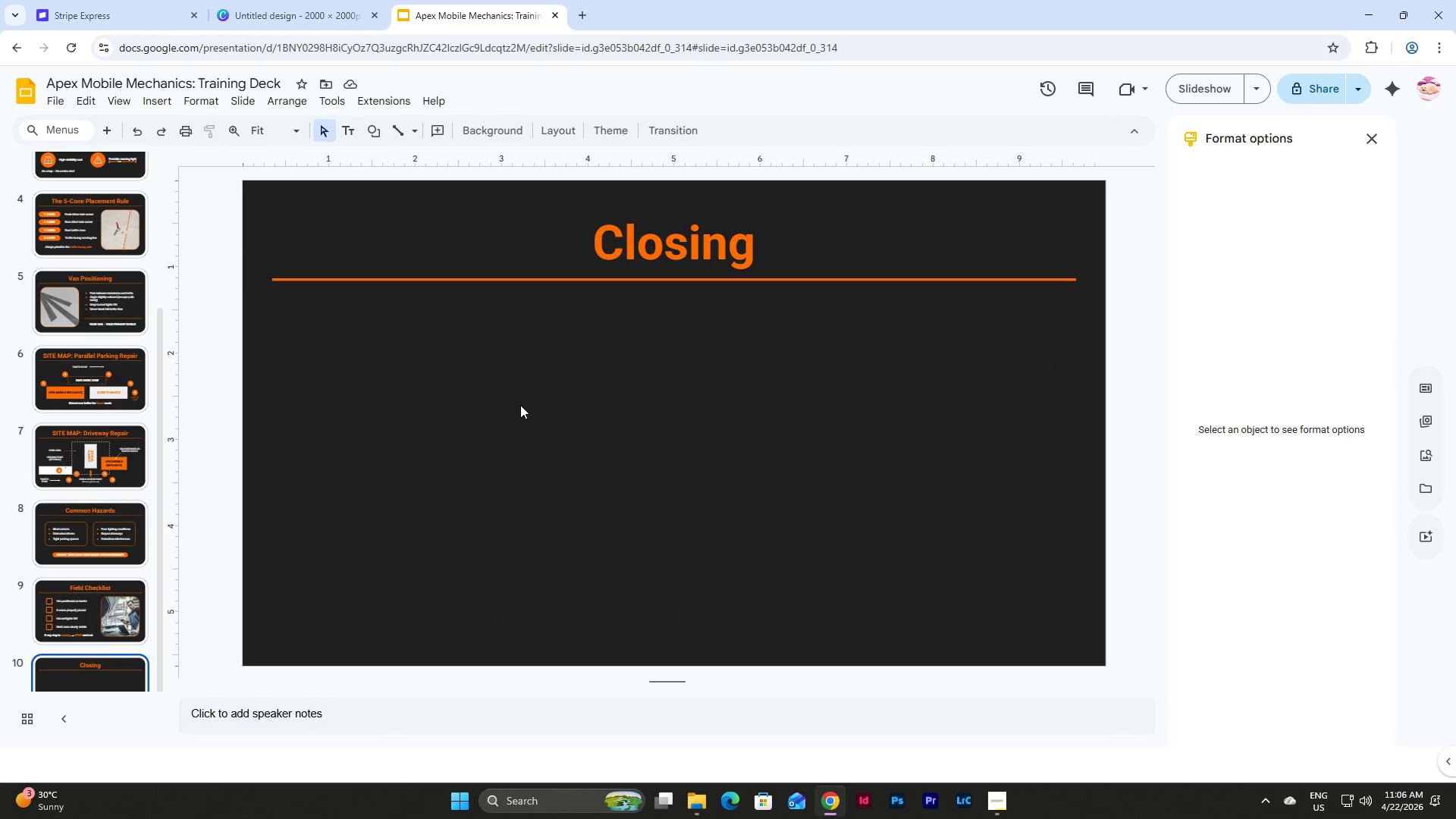 
scroll: coordinate [106, 352], scroll_direction: up, amount: 8.0
 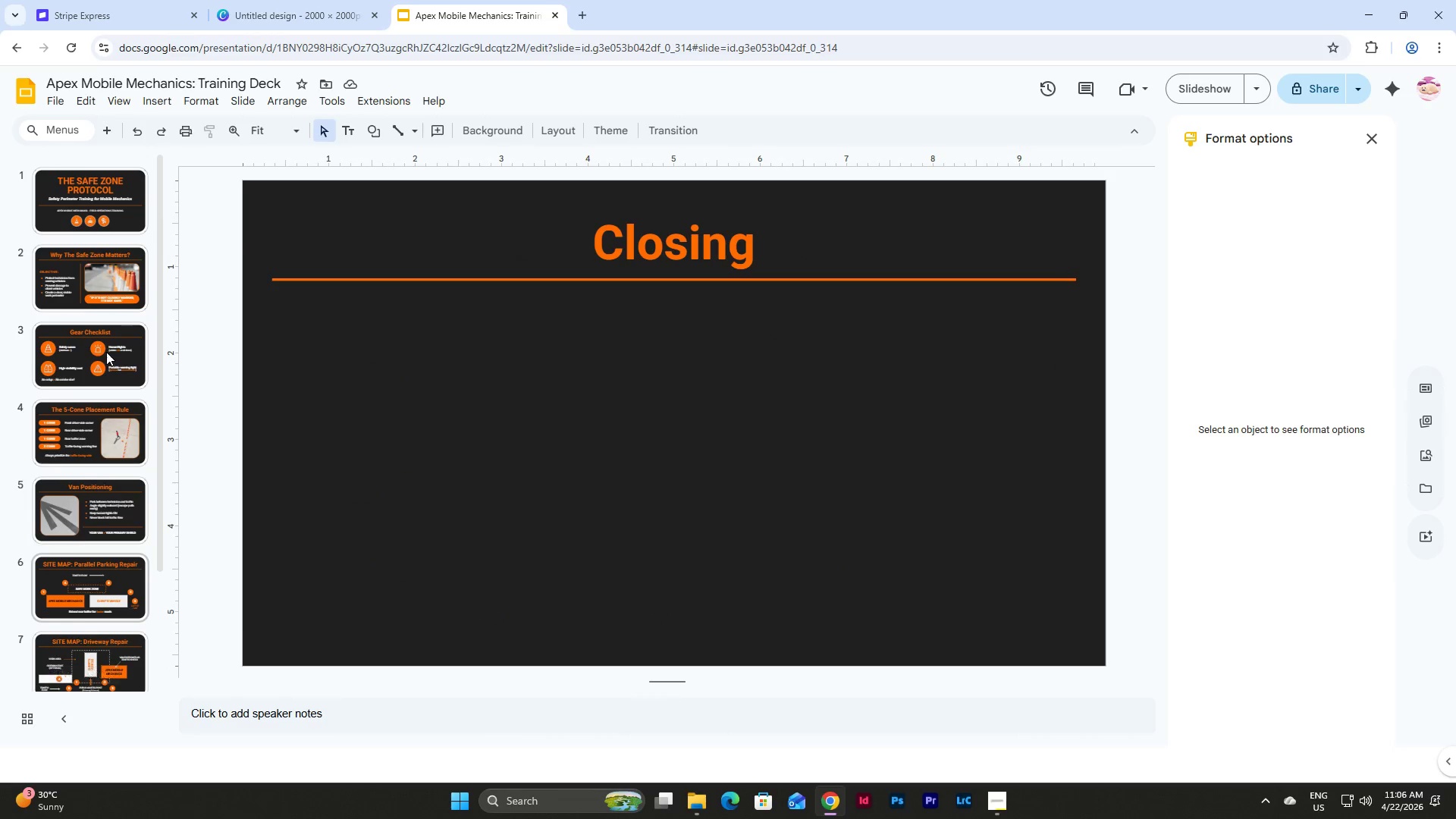 
scroll: coordinate [106, 352], scroll_direction: down, amount: 10.0
 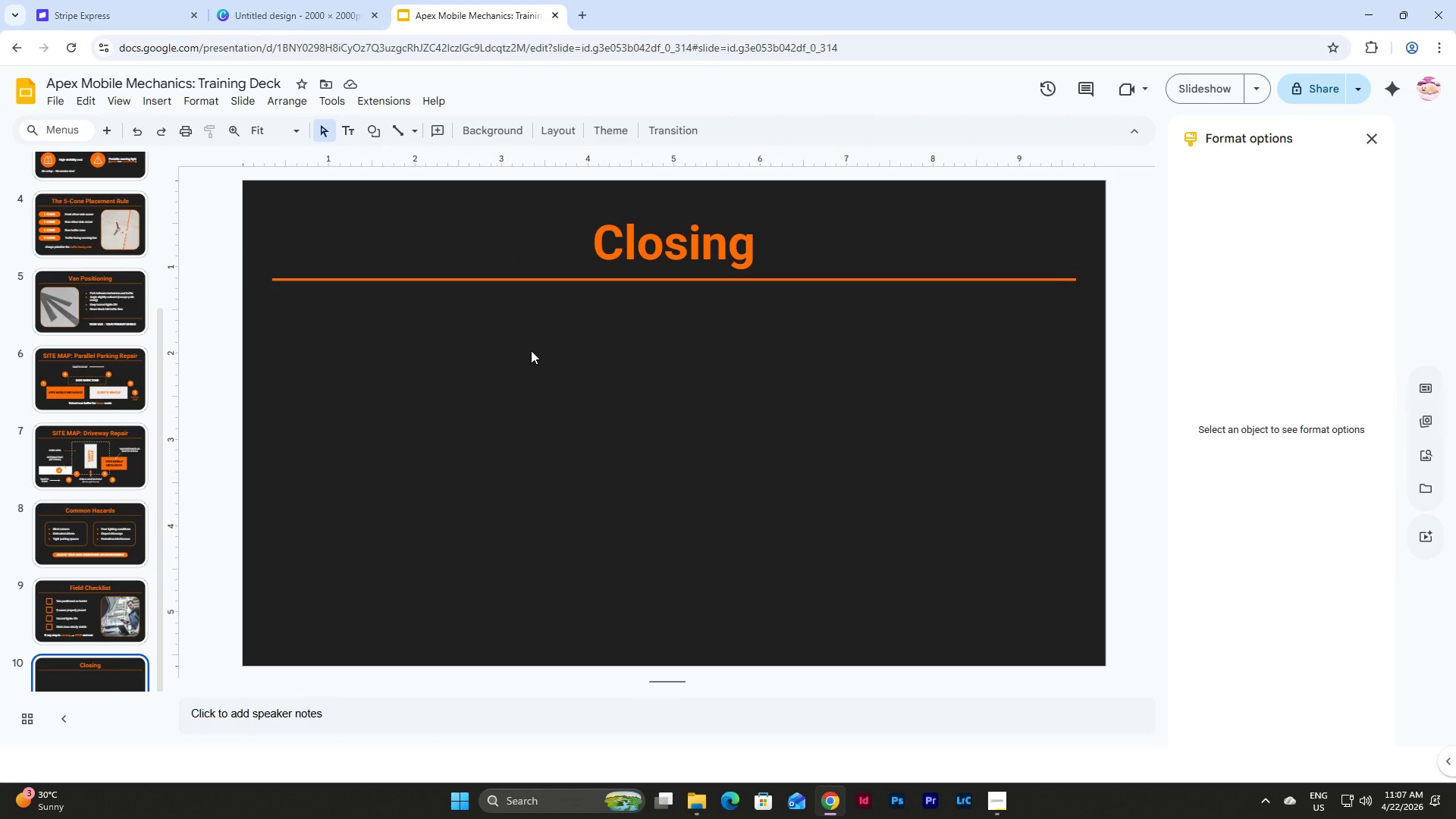 
scroll: coordinate [20, 300], scroll_direction: up, amount: 5.0
 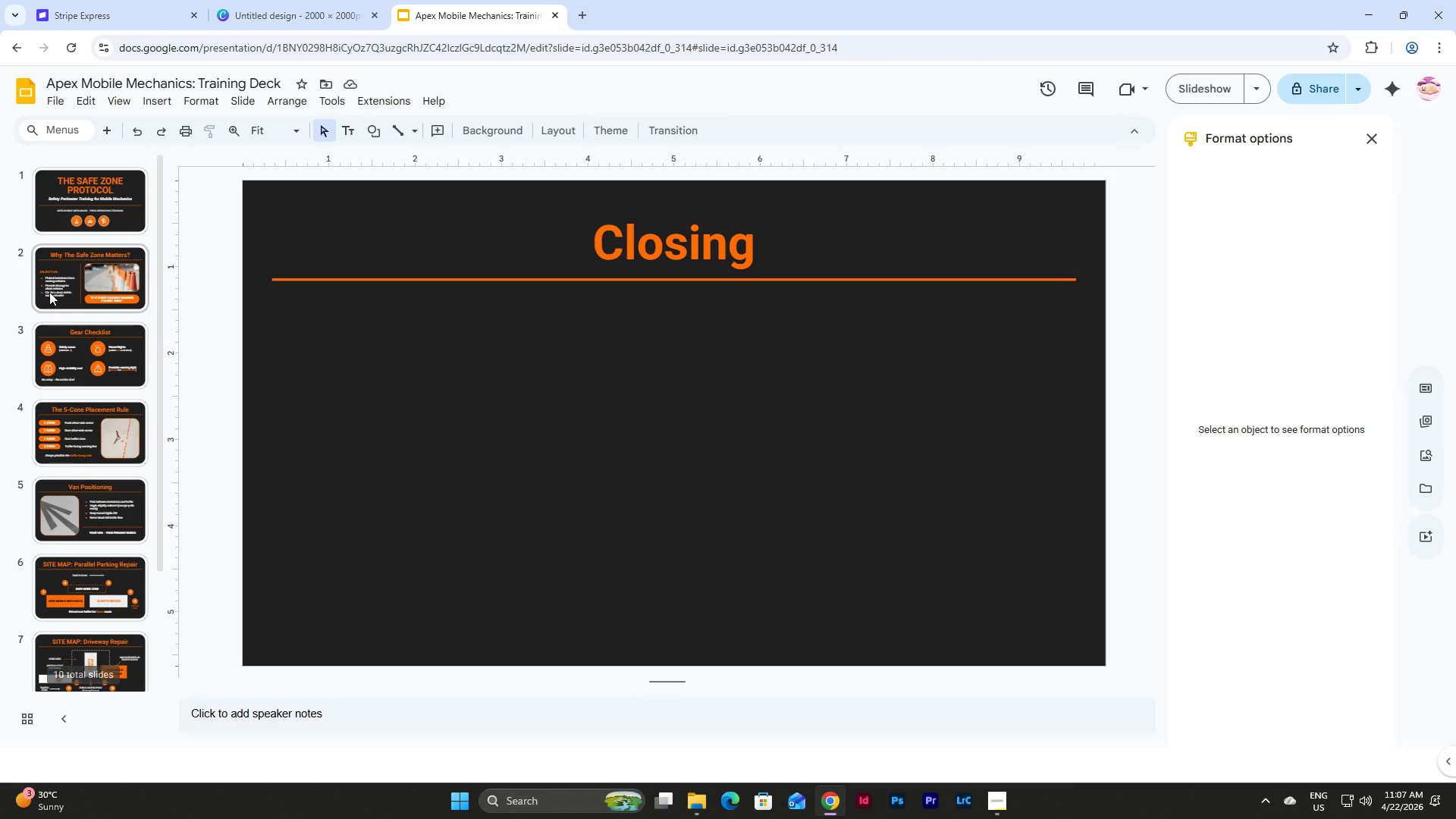 
scroll: coordinate [49, 292], scroll_direction: down, amount: 5.0
 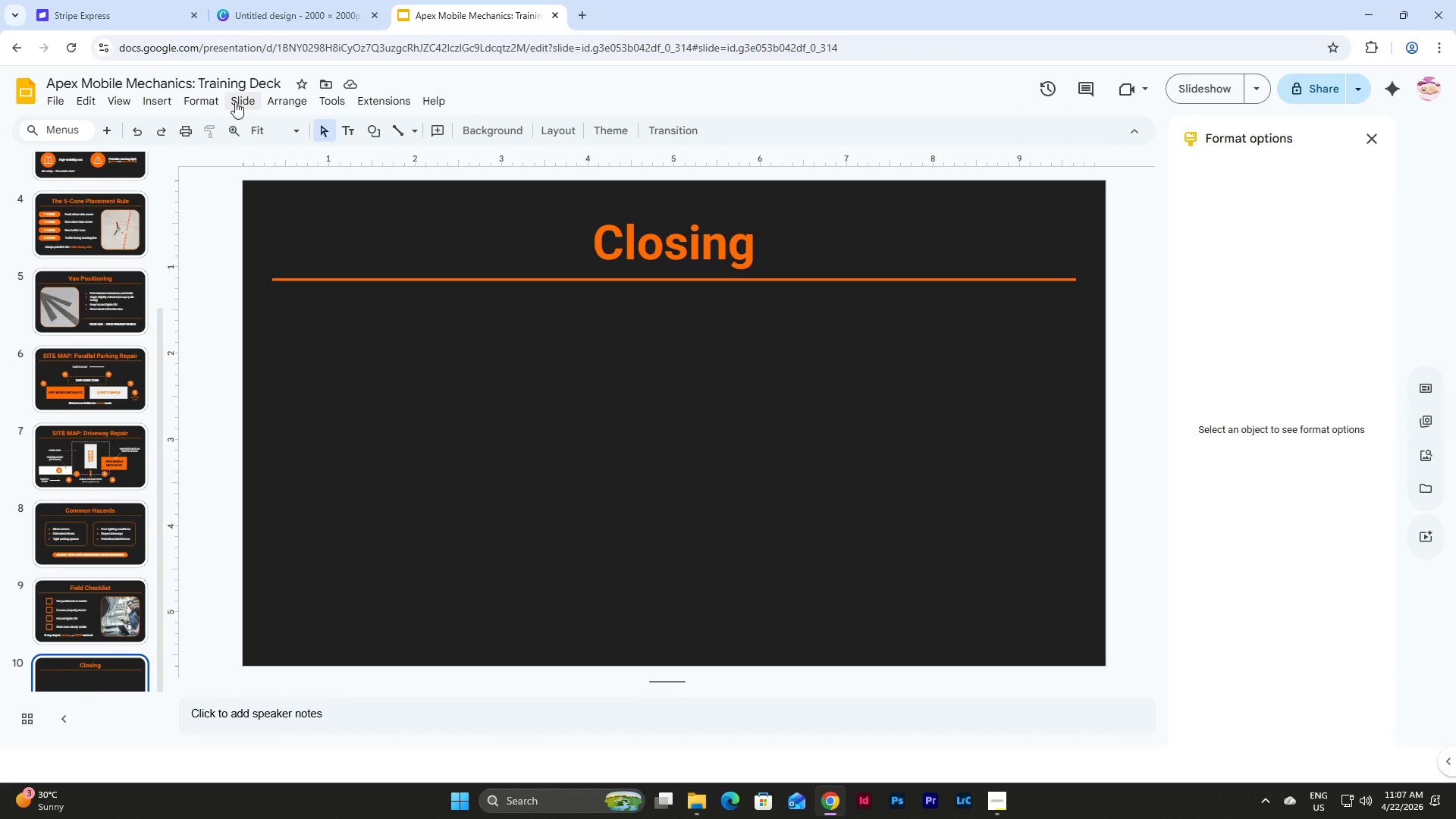 
wait(6.56)
 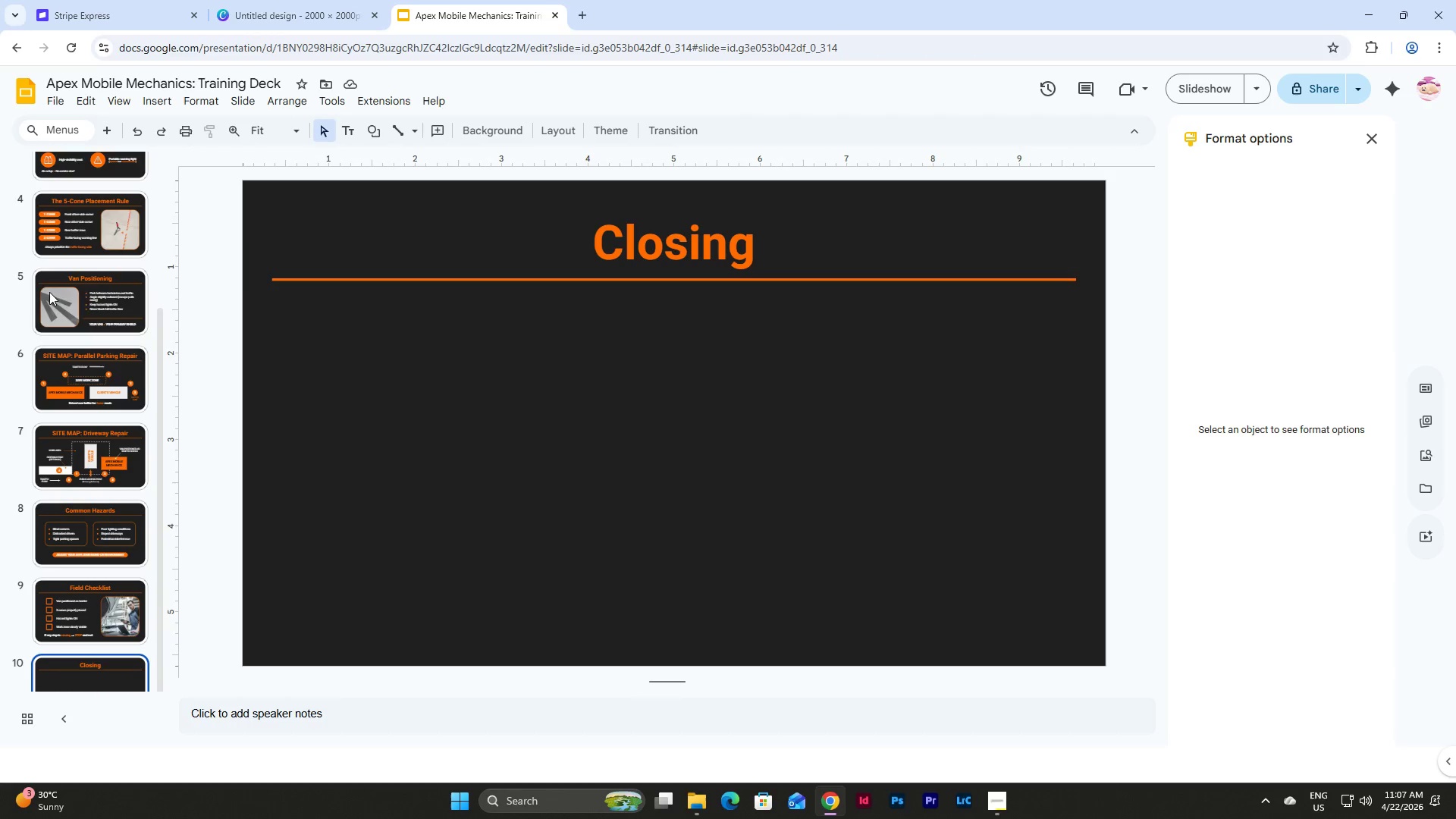 
left_click([211, 102])
 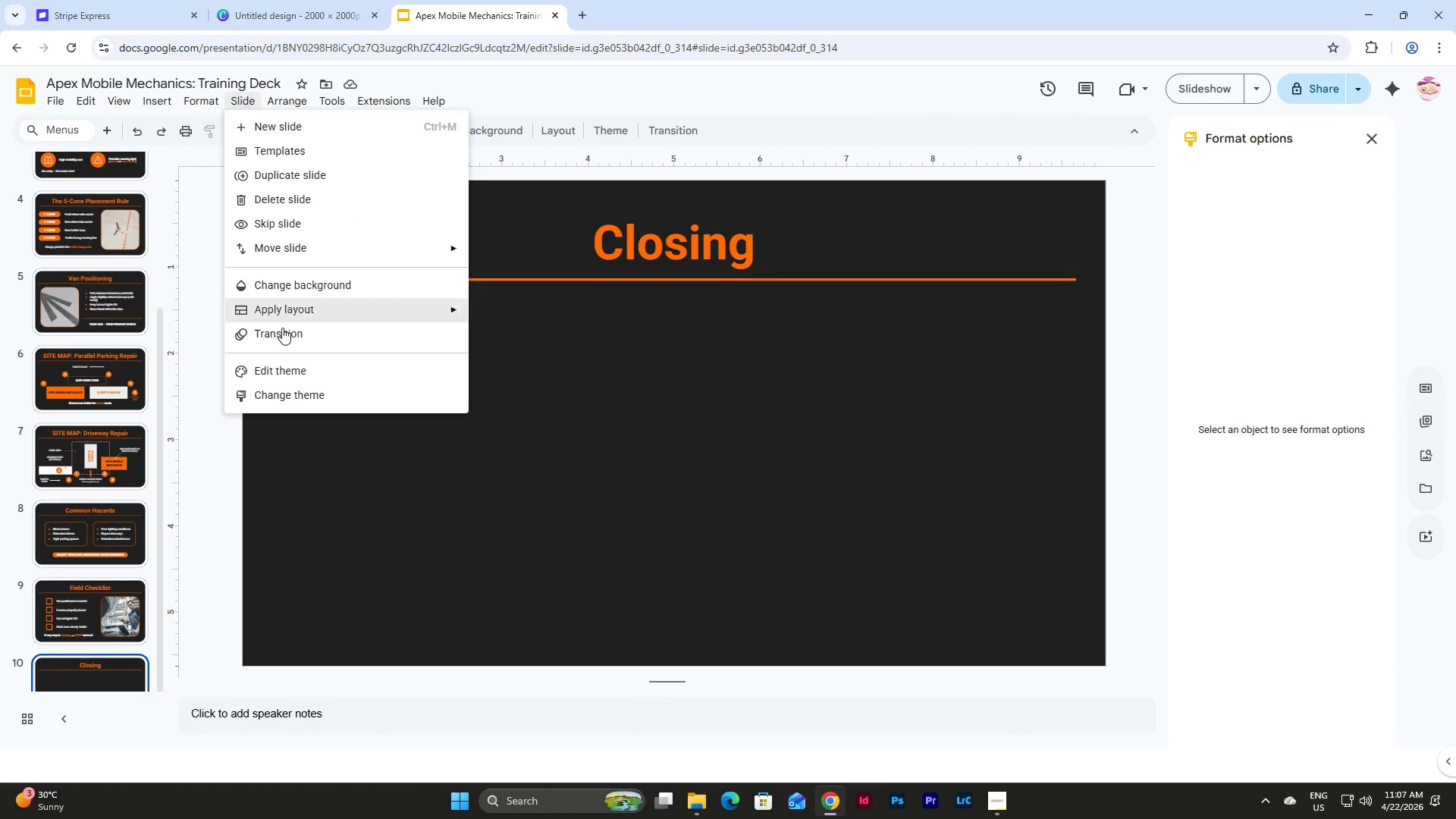 
left_click([286, 366])
 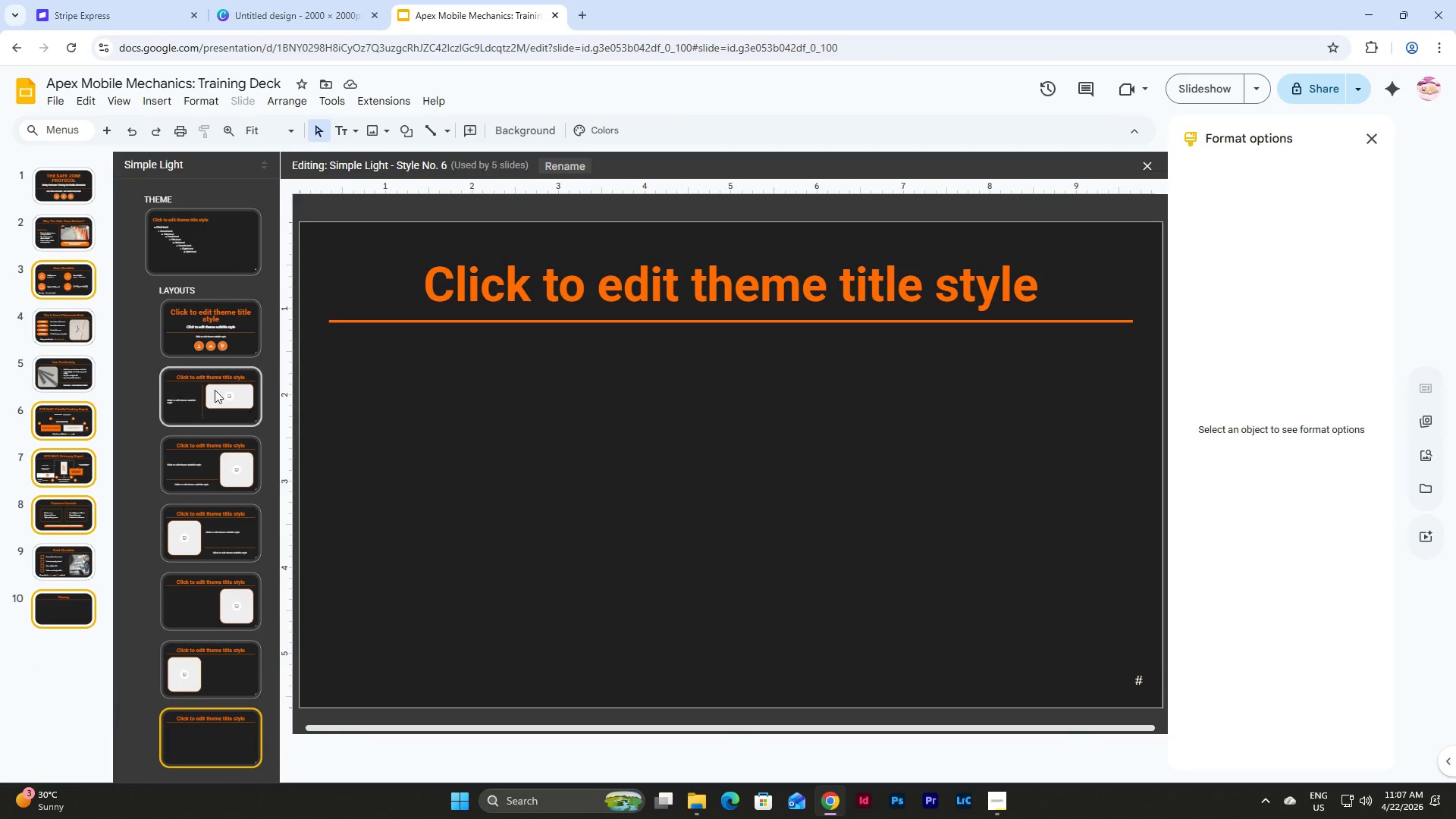 
left_click([214, 389])
 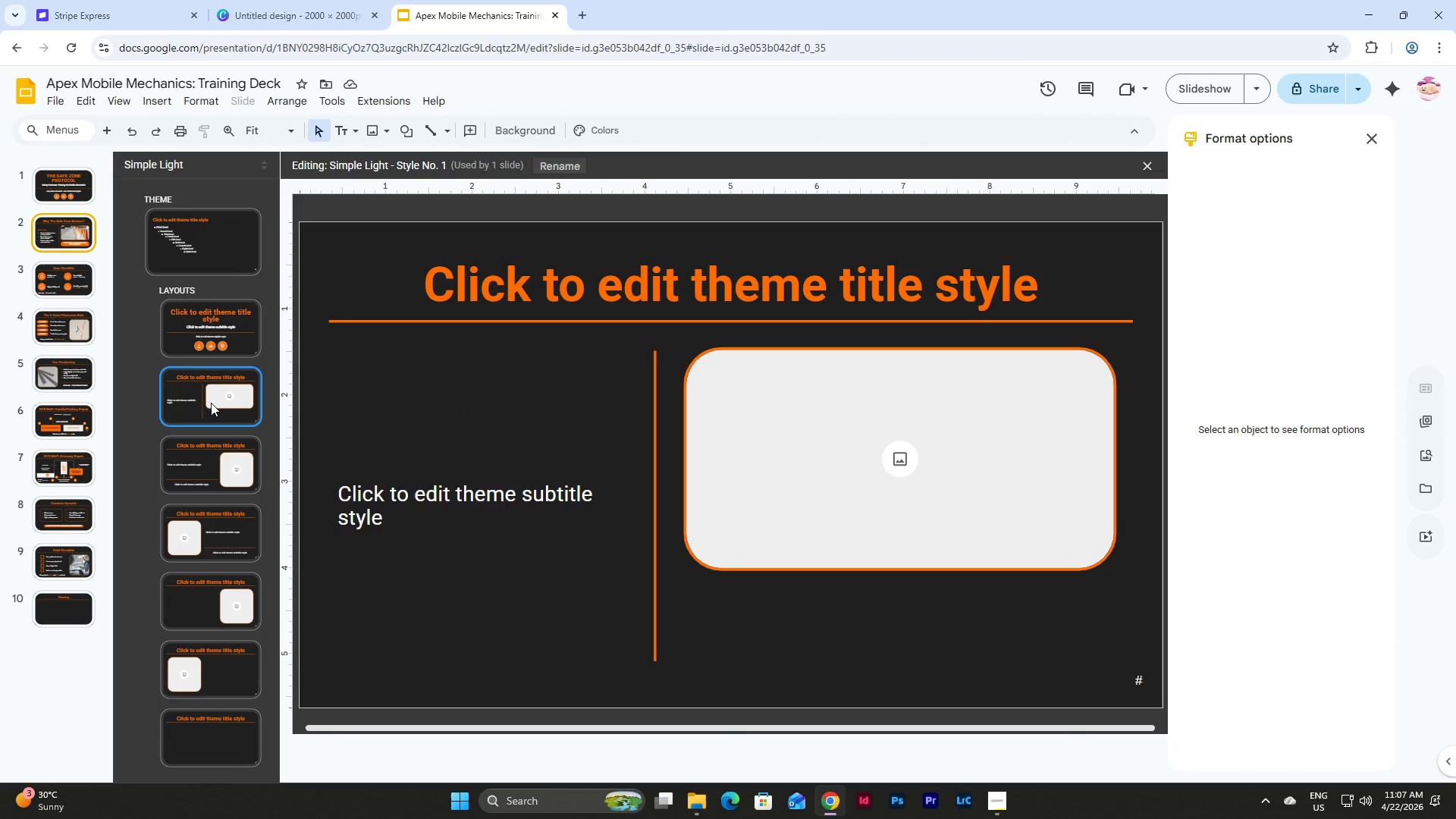 
key(Control+D)
 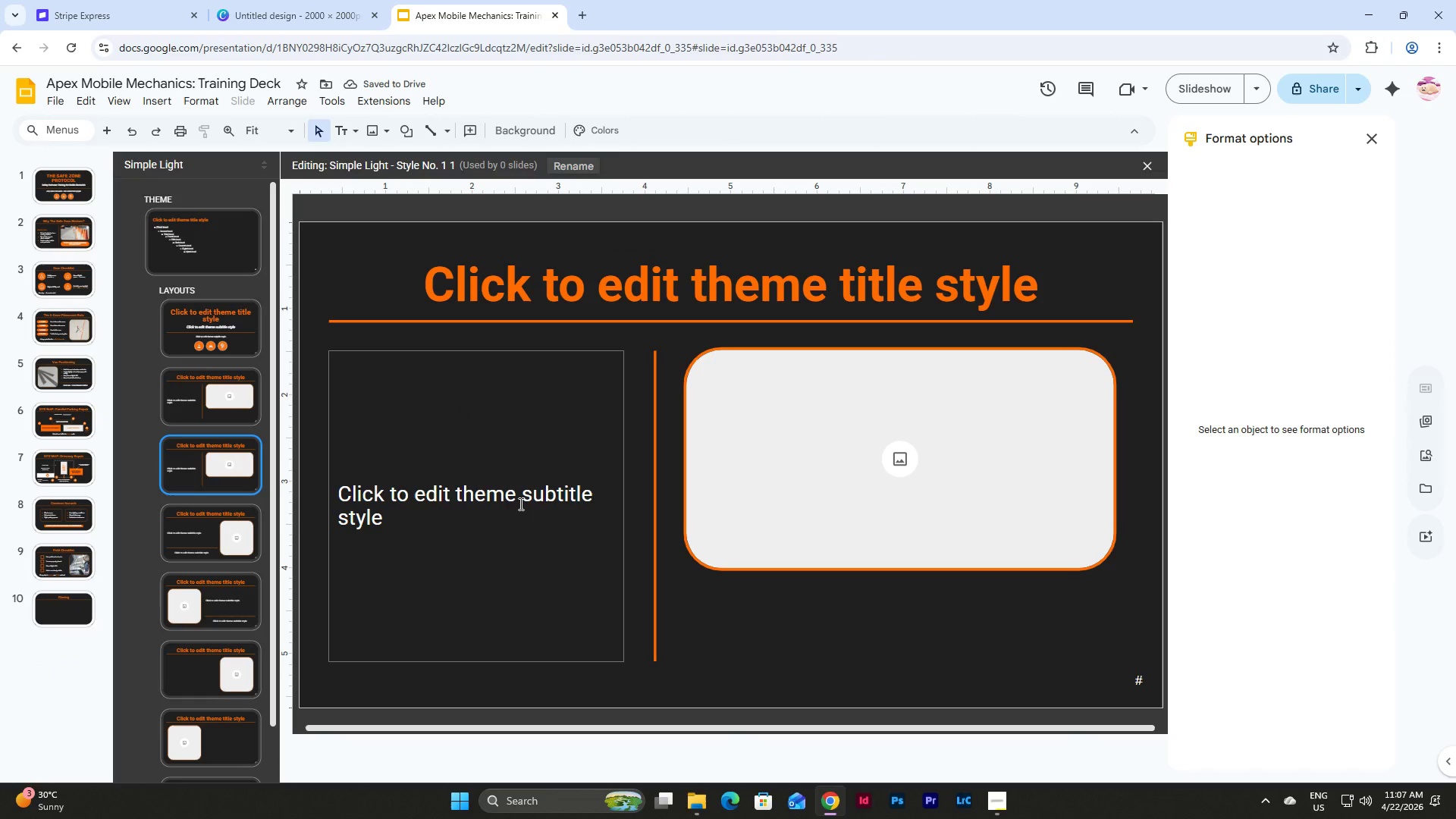 
left_click([519, 504])
 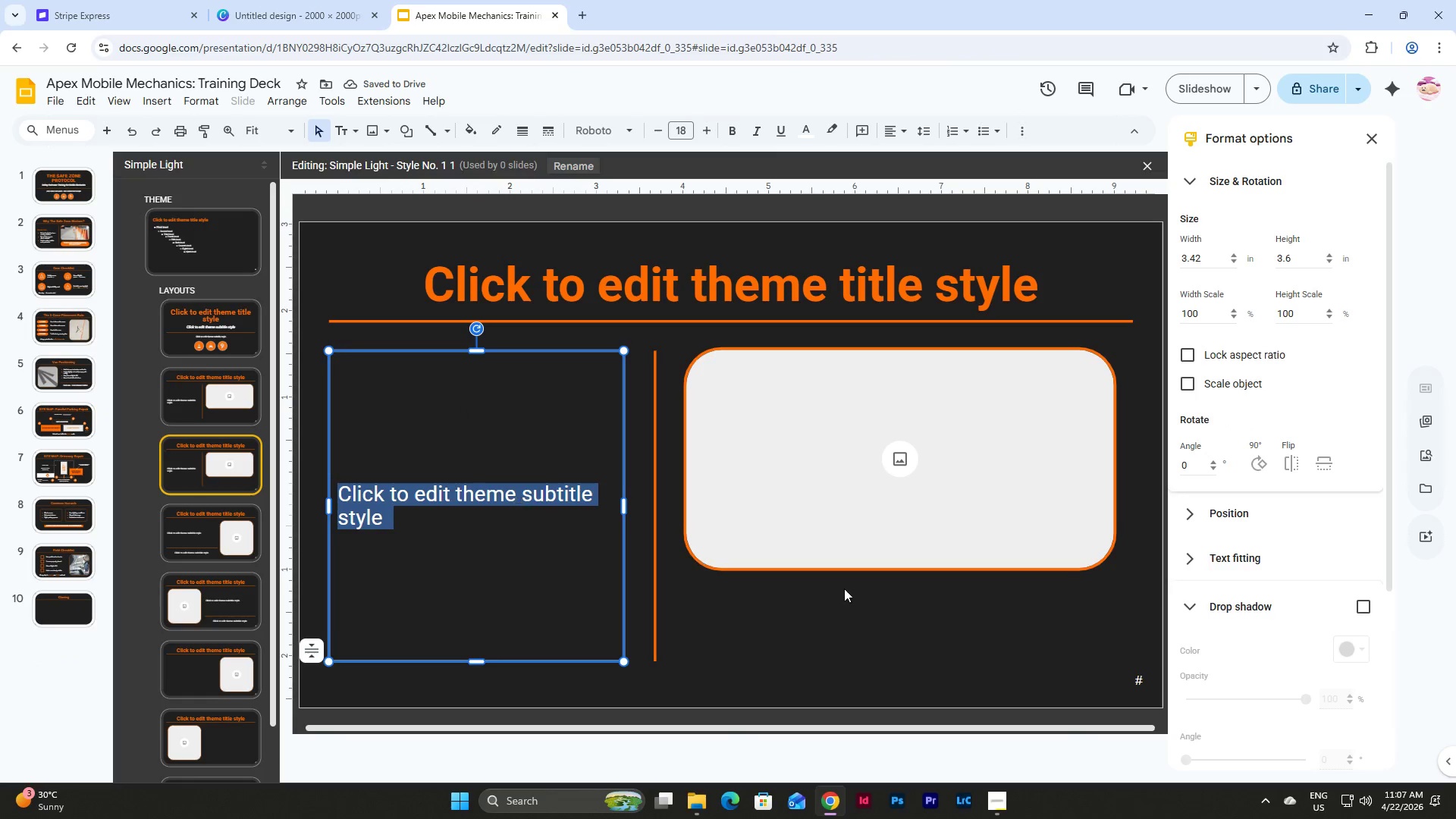 
double_click([845, 588])
 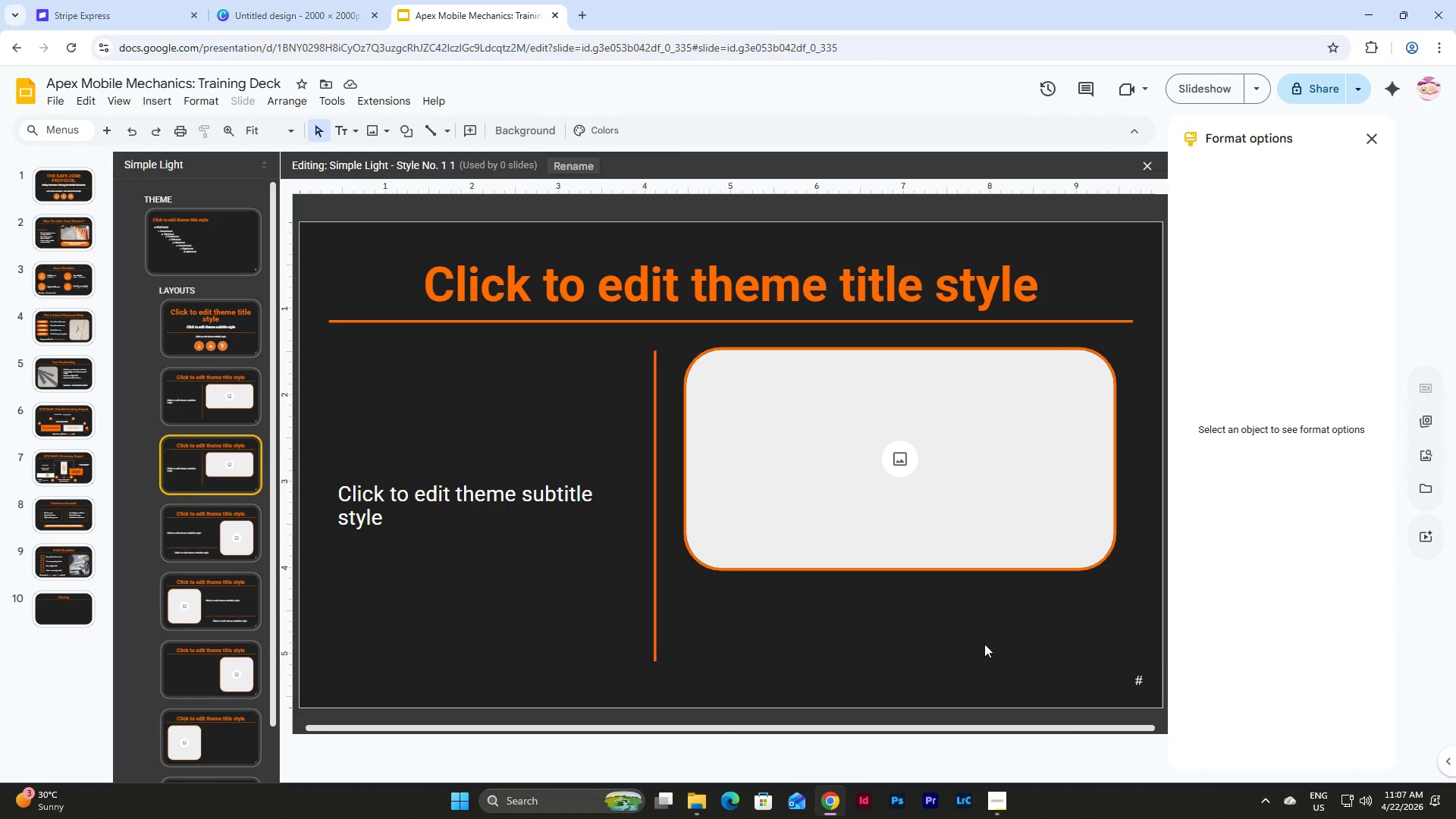 
left_click_drag(start_coordinate=[983, 642], to_coordinate=[351, 384])
 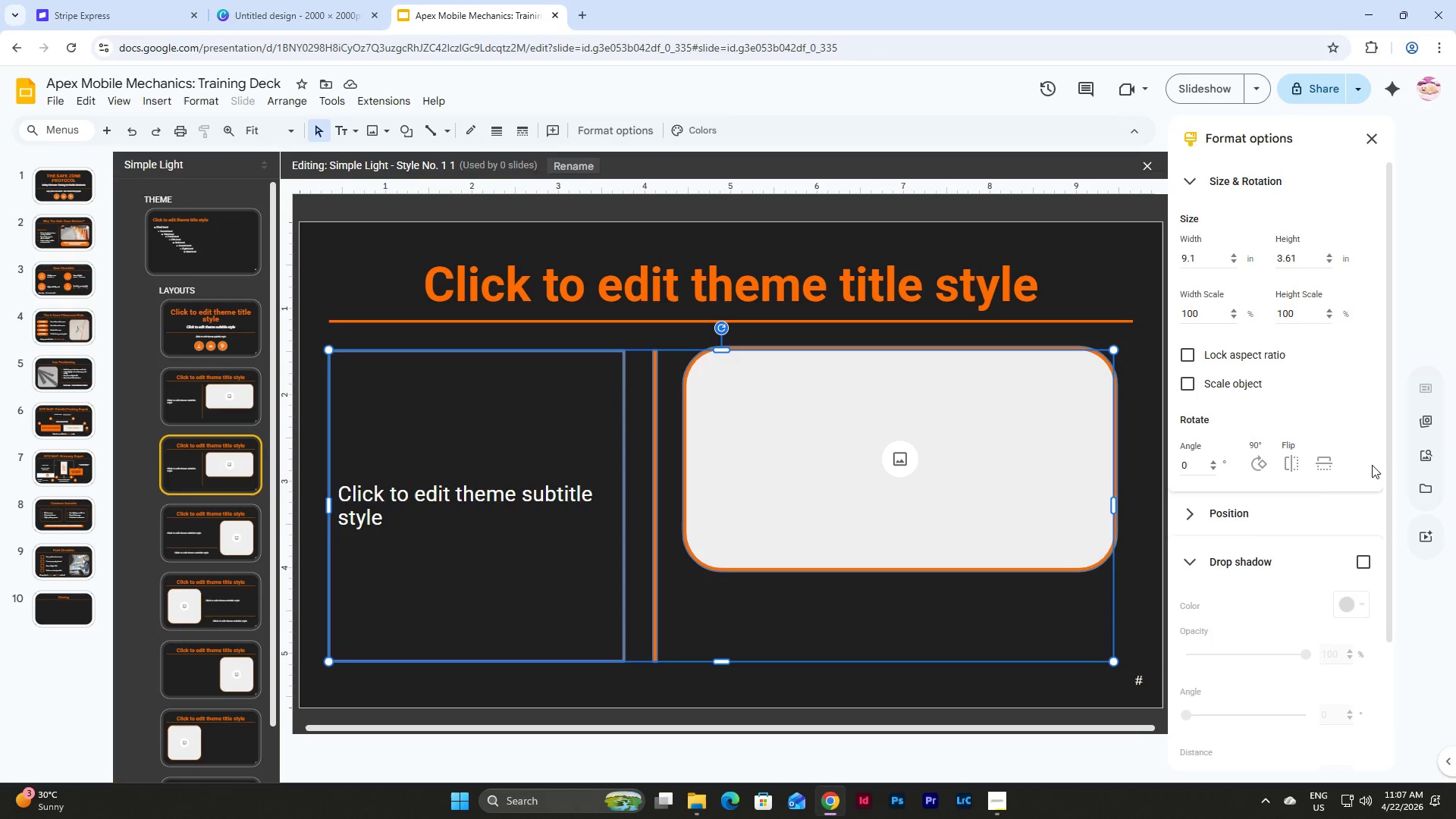 
left_click([1297, 469])
 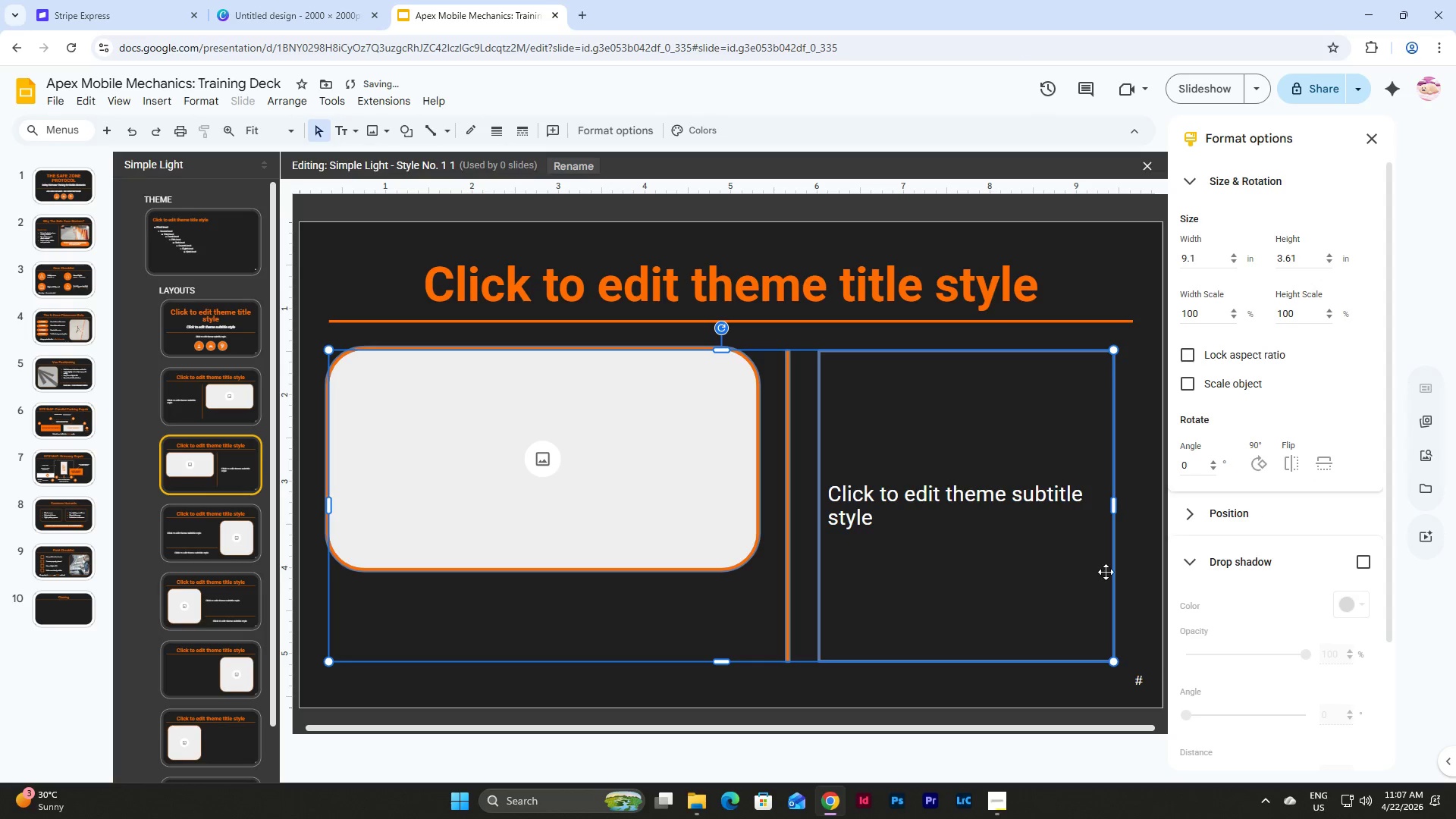 
left_click([1144, 559])
 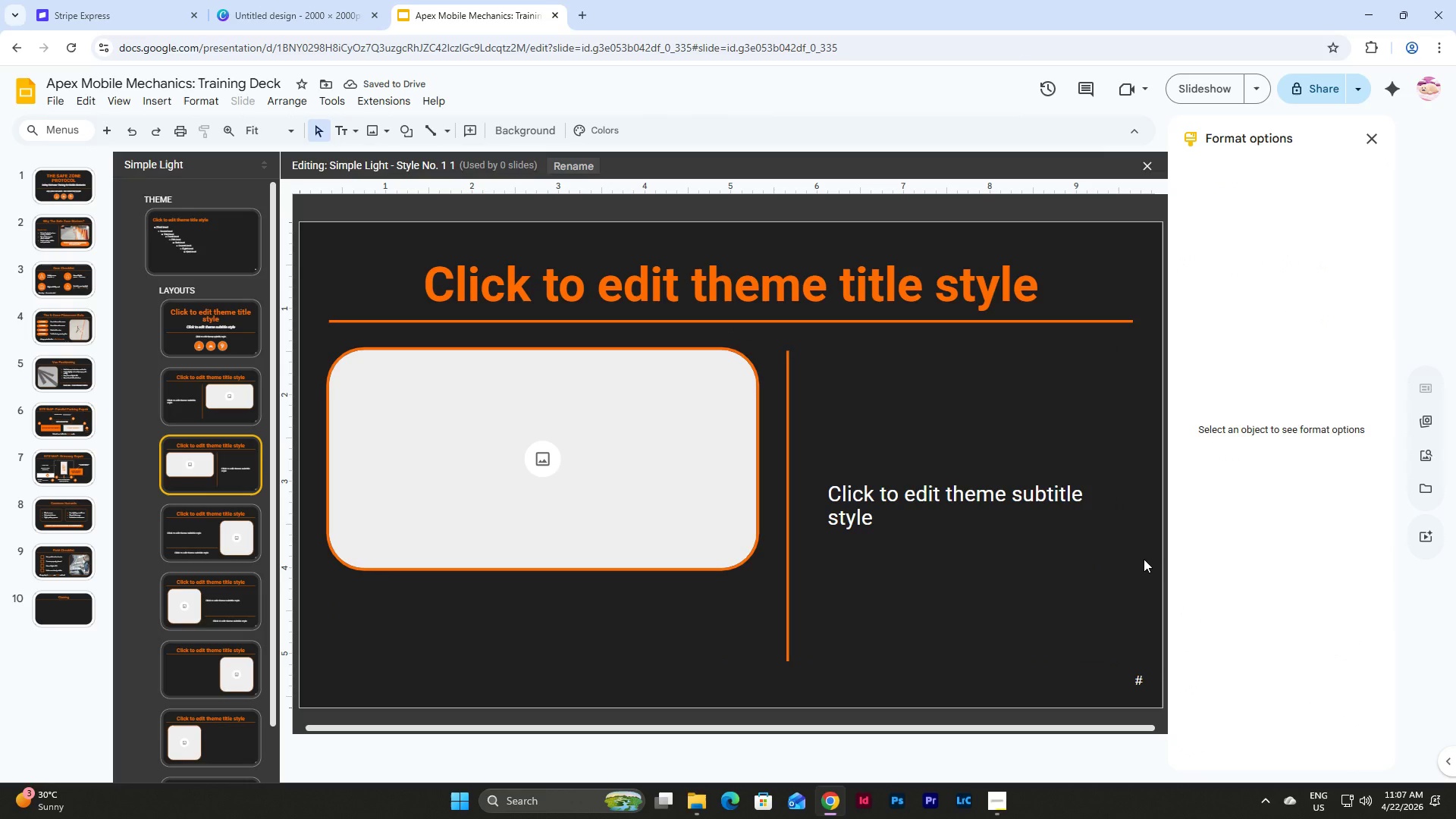 
left_click_drag(start_coordinate=[1135, 620], to_coordinate=[538, 378])
 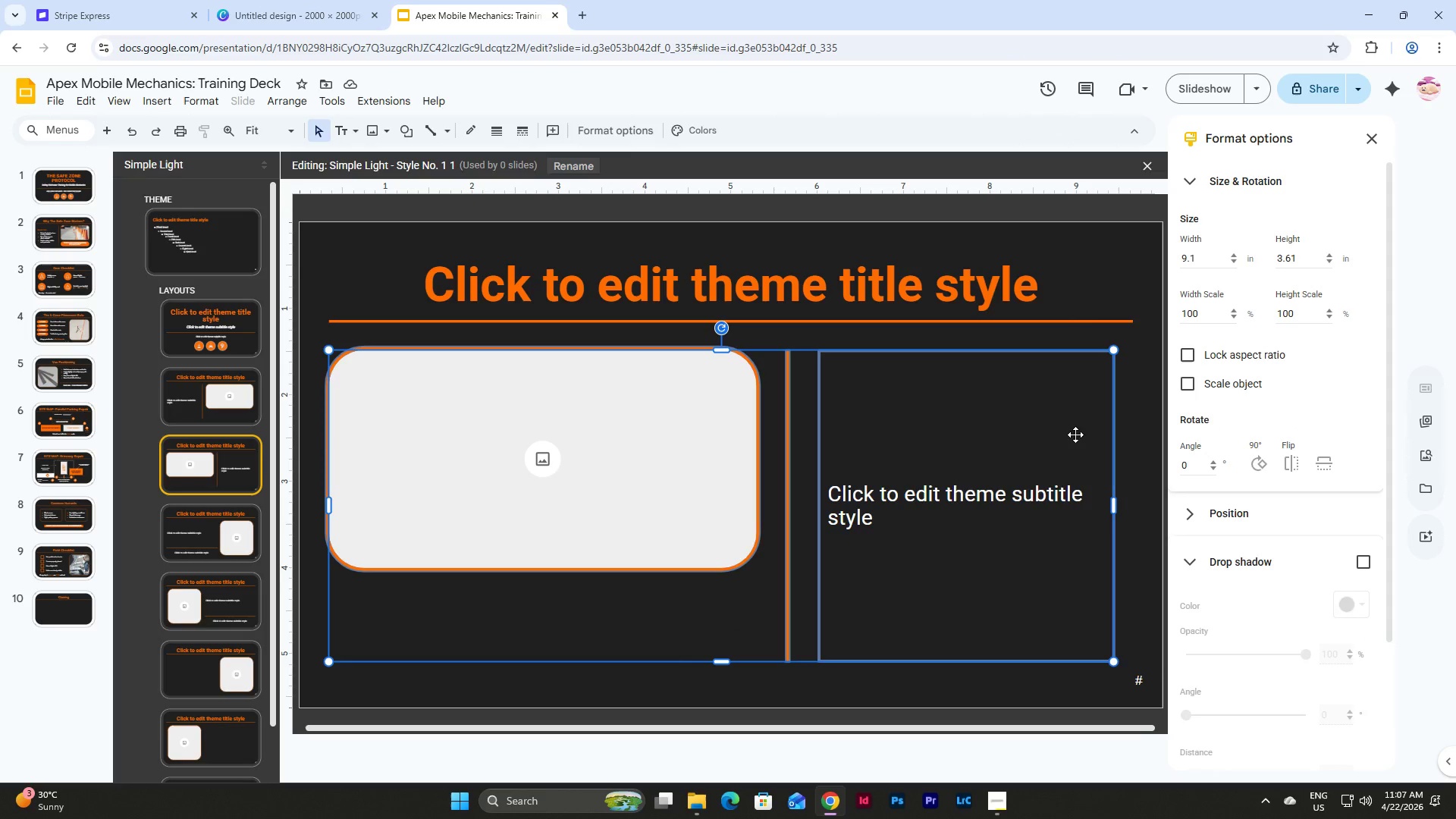 
left_click_drag(start_coordinate=[1083, 436], to_coordinate=[1100, 437])
 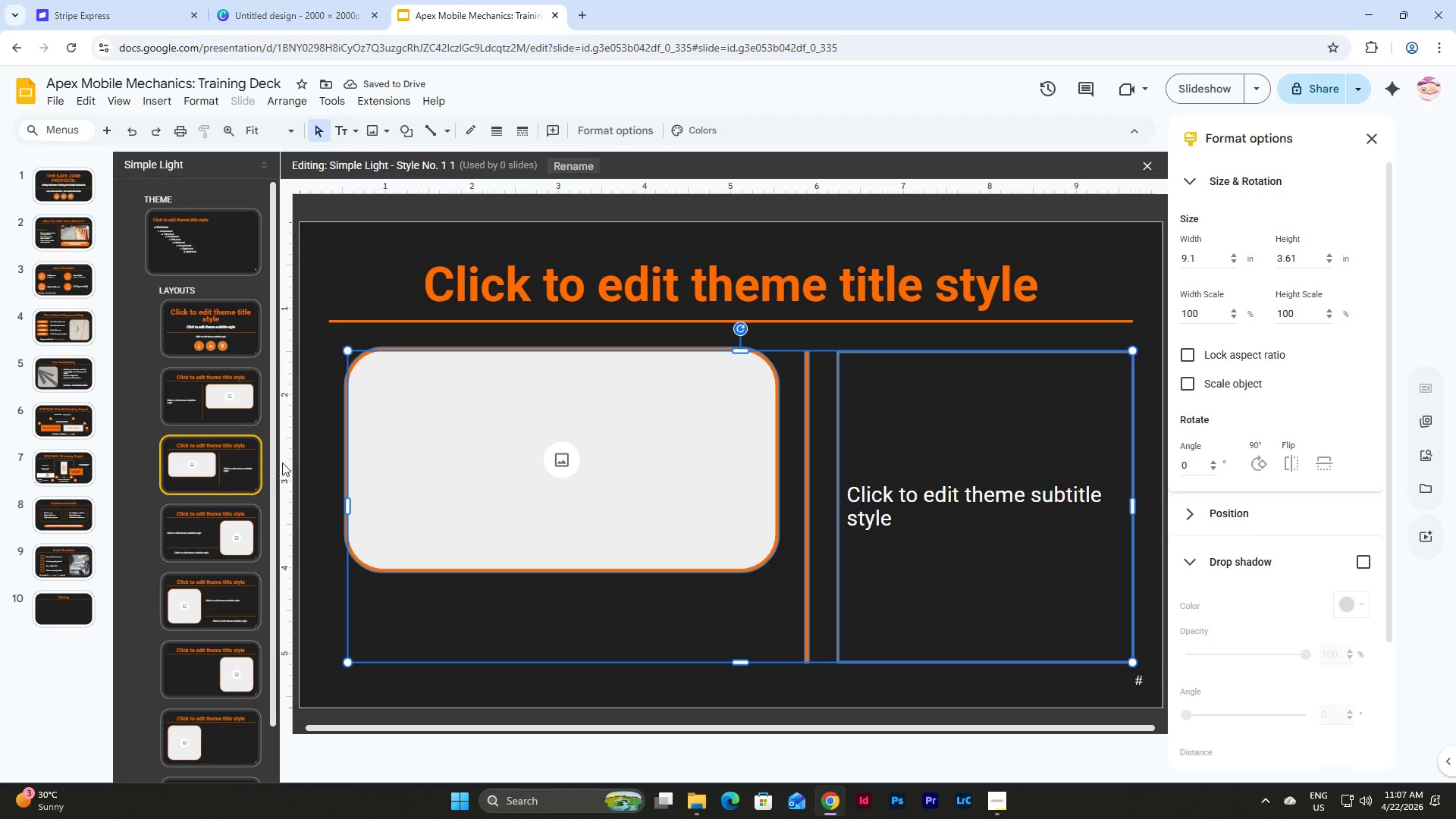 
left_click([318, 476])
 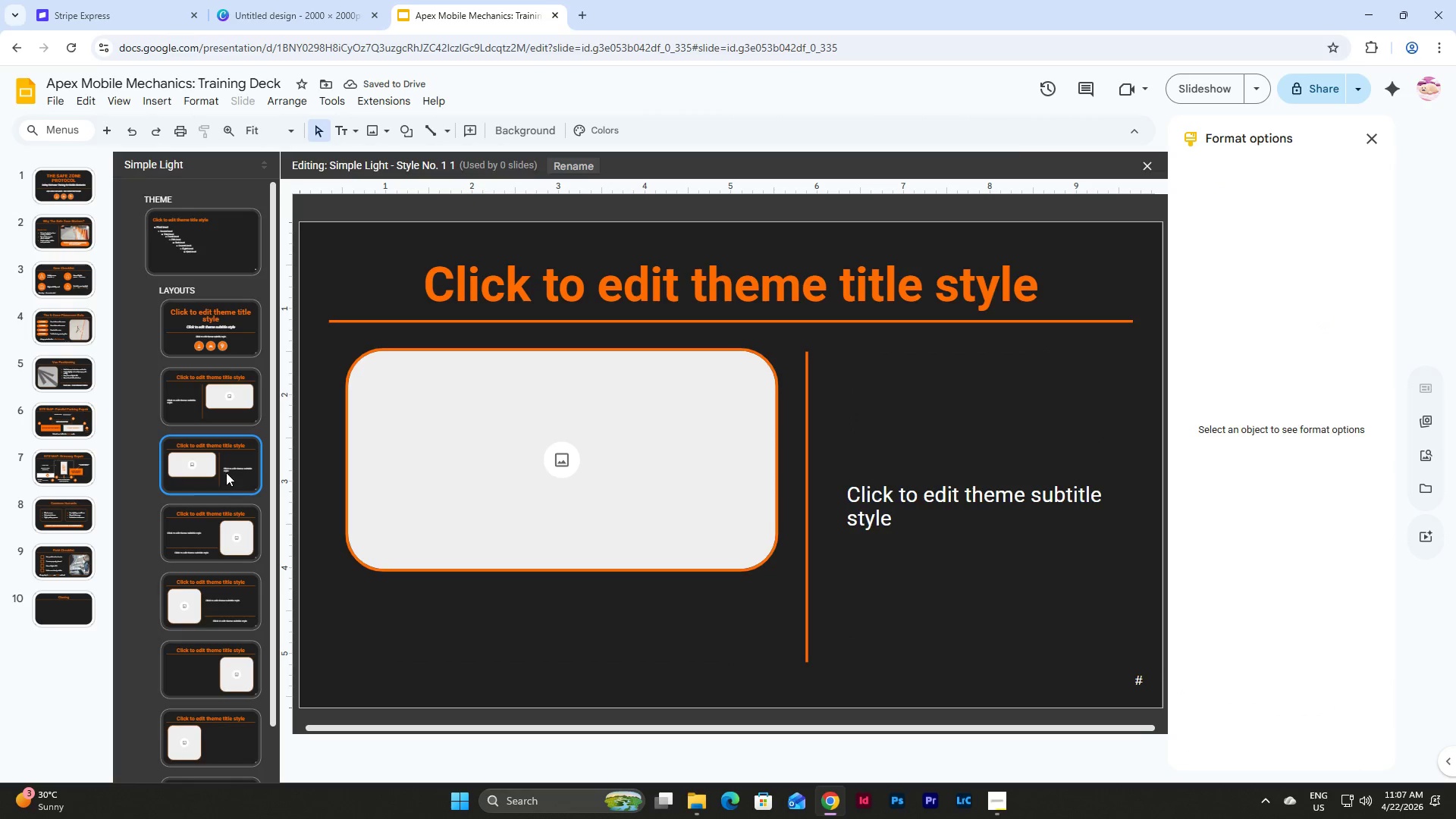 
double_click([213, 373])
 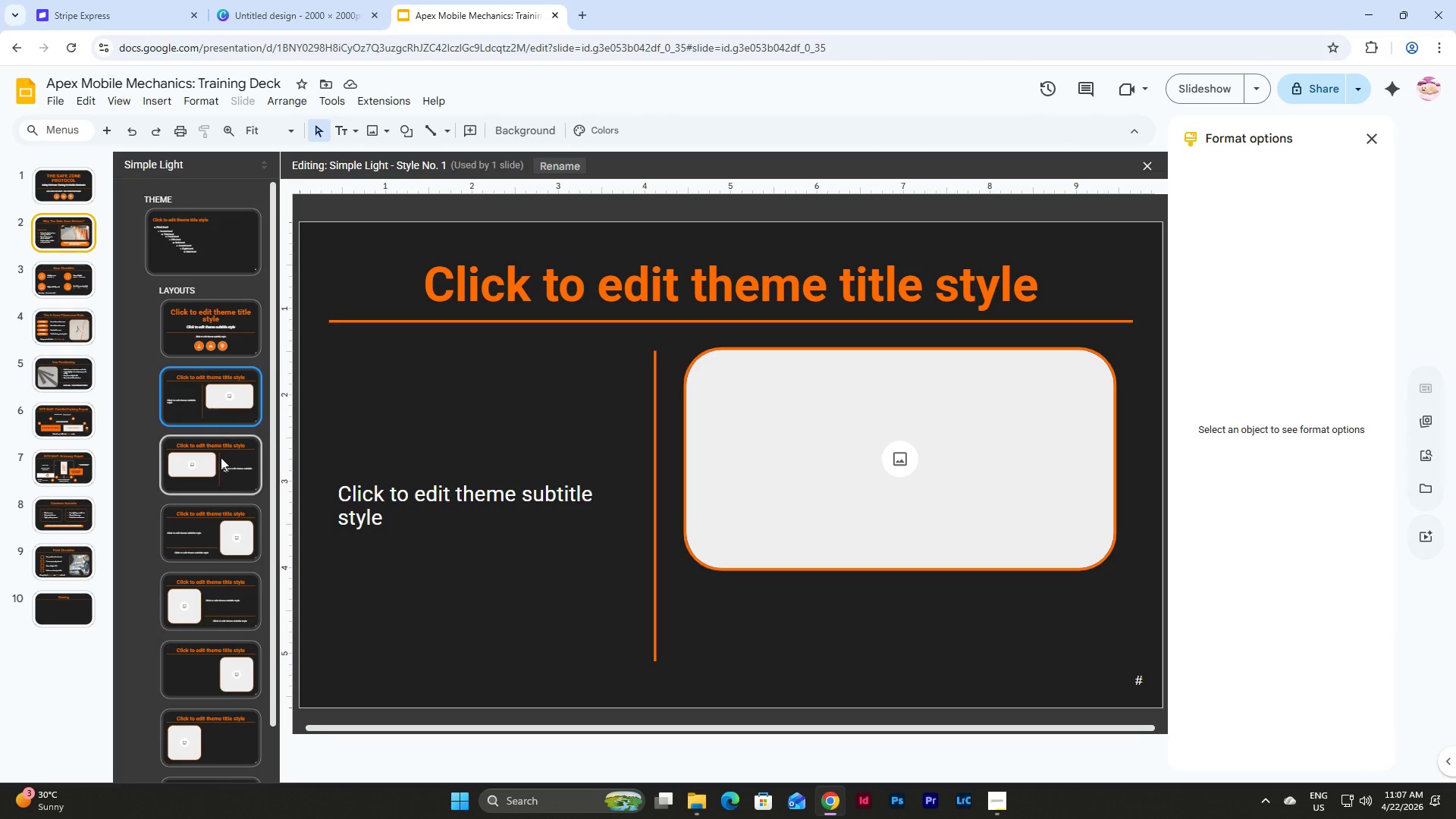 
left_click([226, 479])
 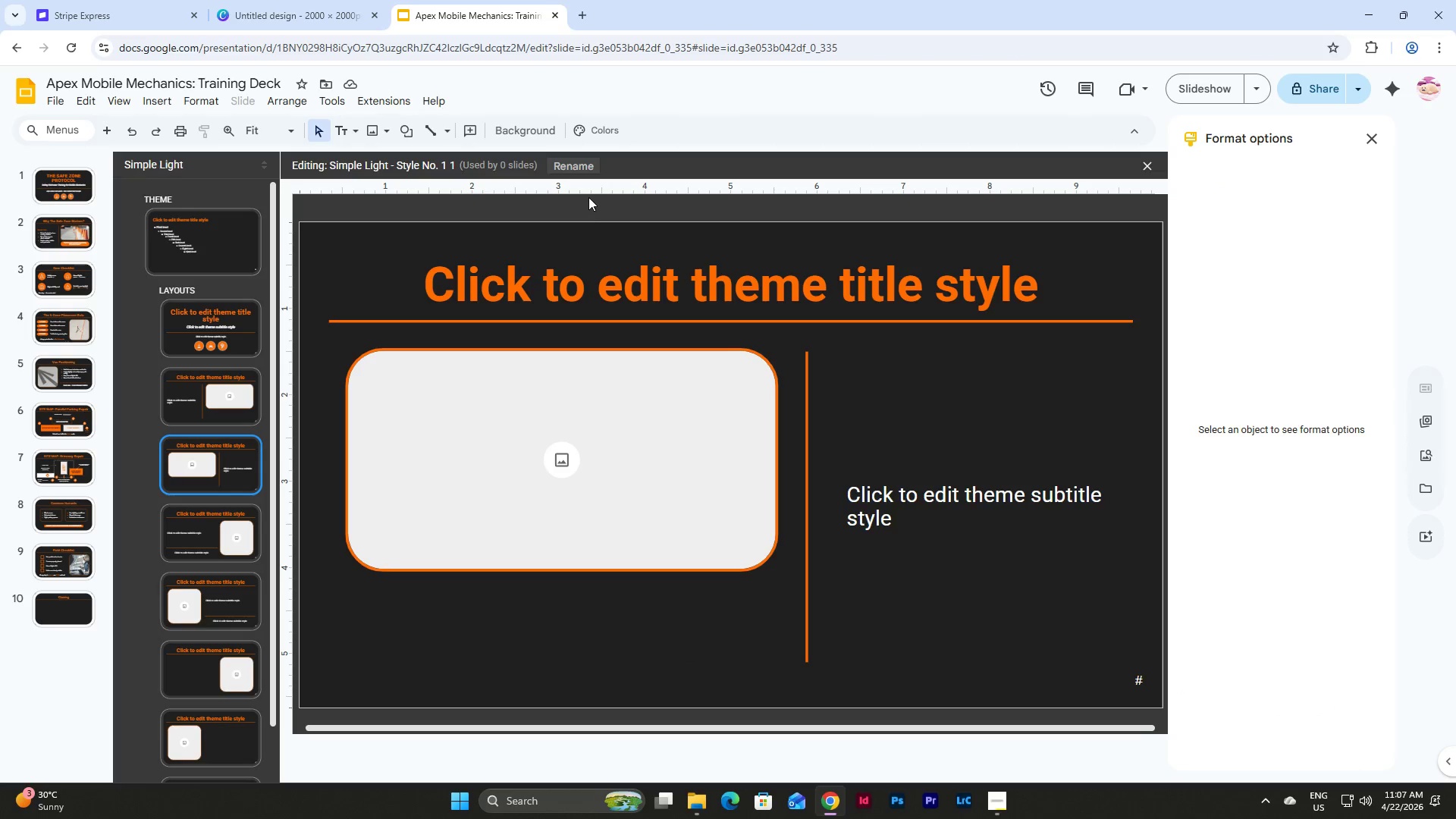 
left_click([583, 162])
 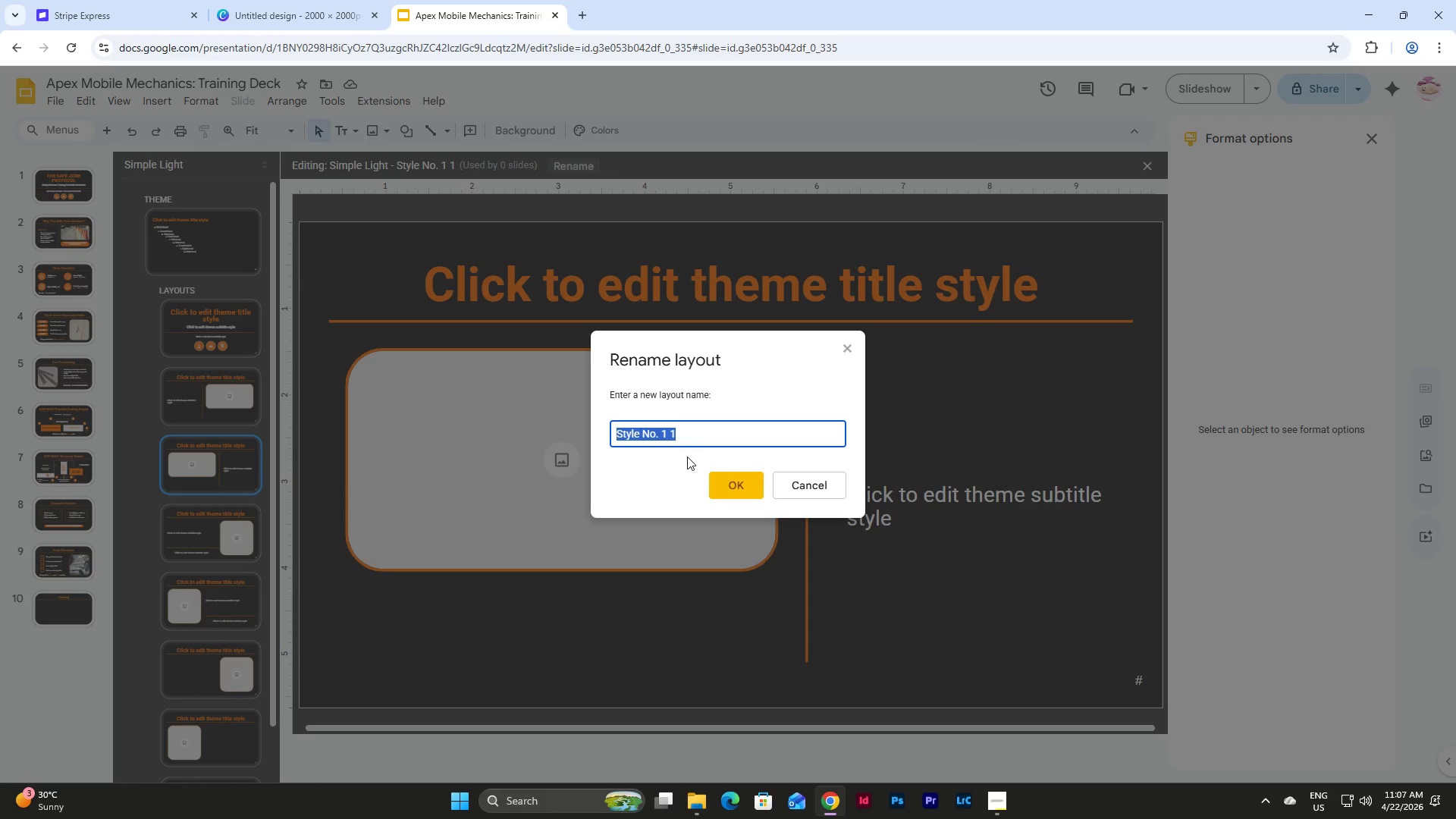 
left_click([684, 438])
 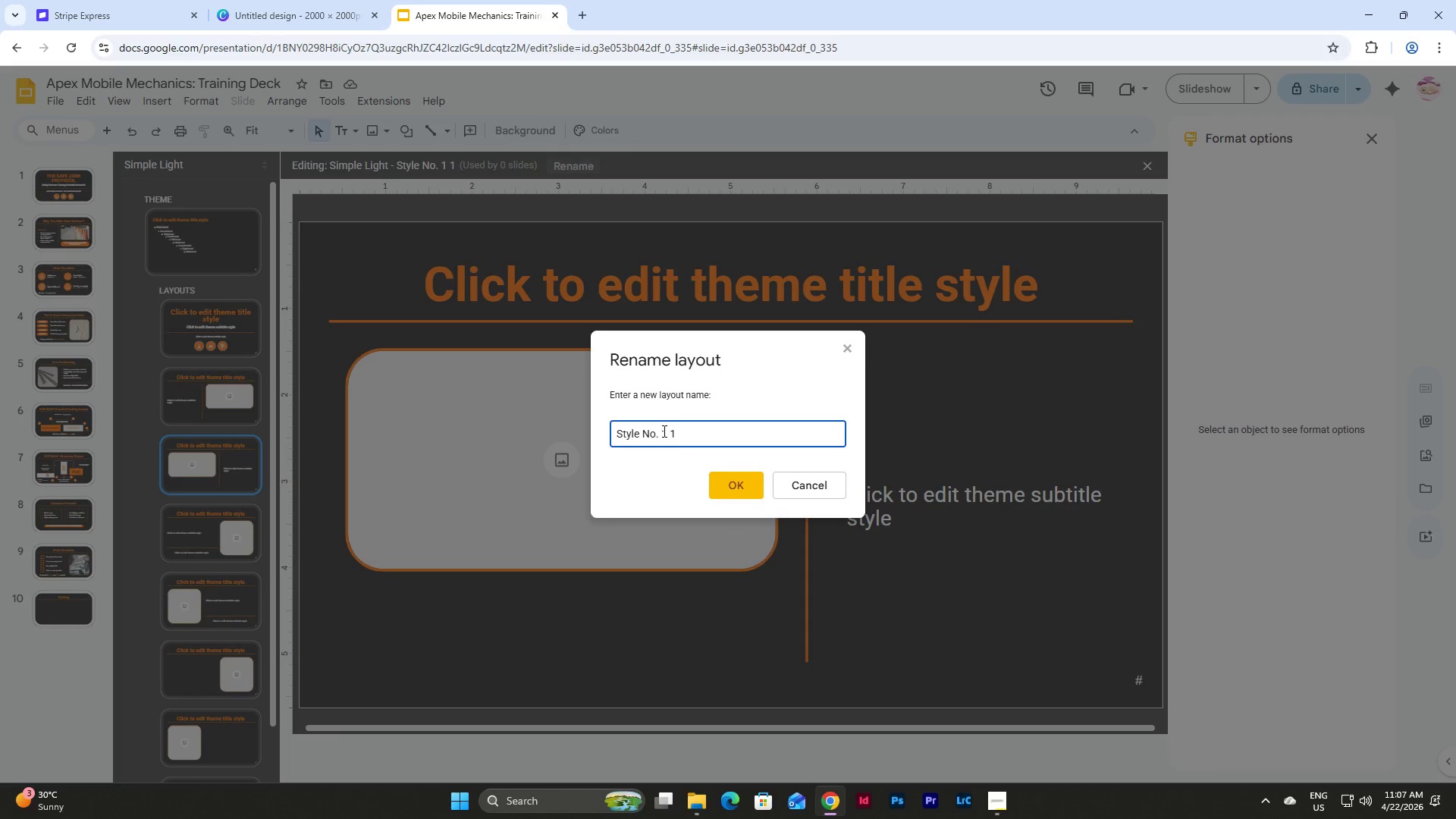 
left_click_drag(start_coordinate=[663, 431], to_coordinate=[687, 435])
 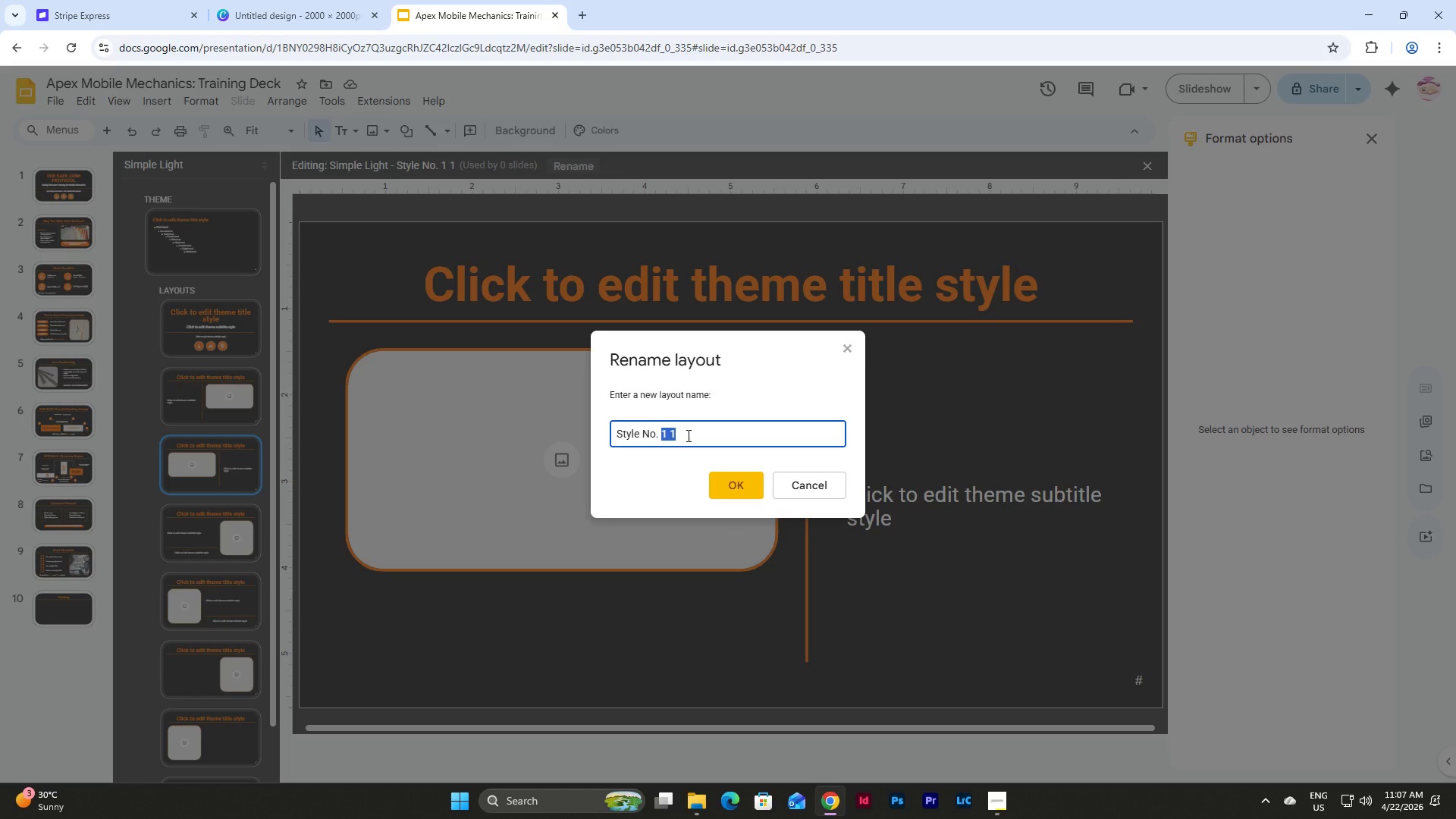 
key(Numpad2)
 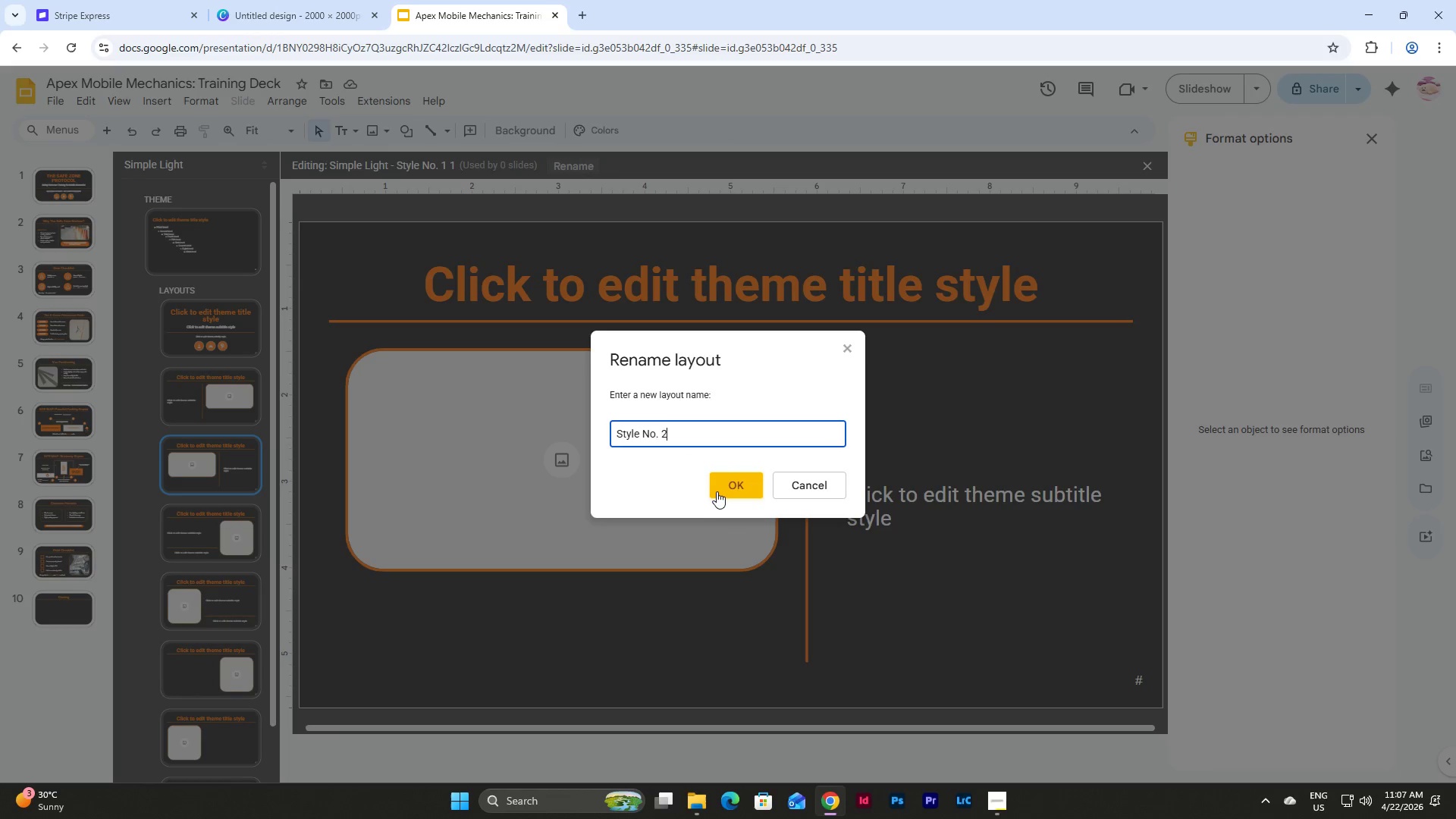 
left_click([724, 481])
 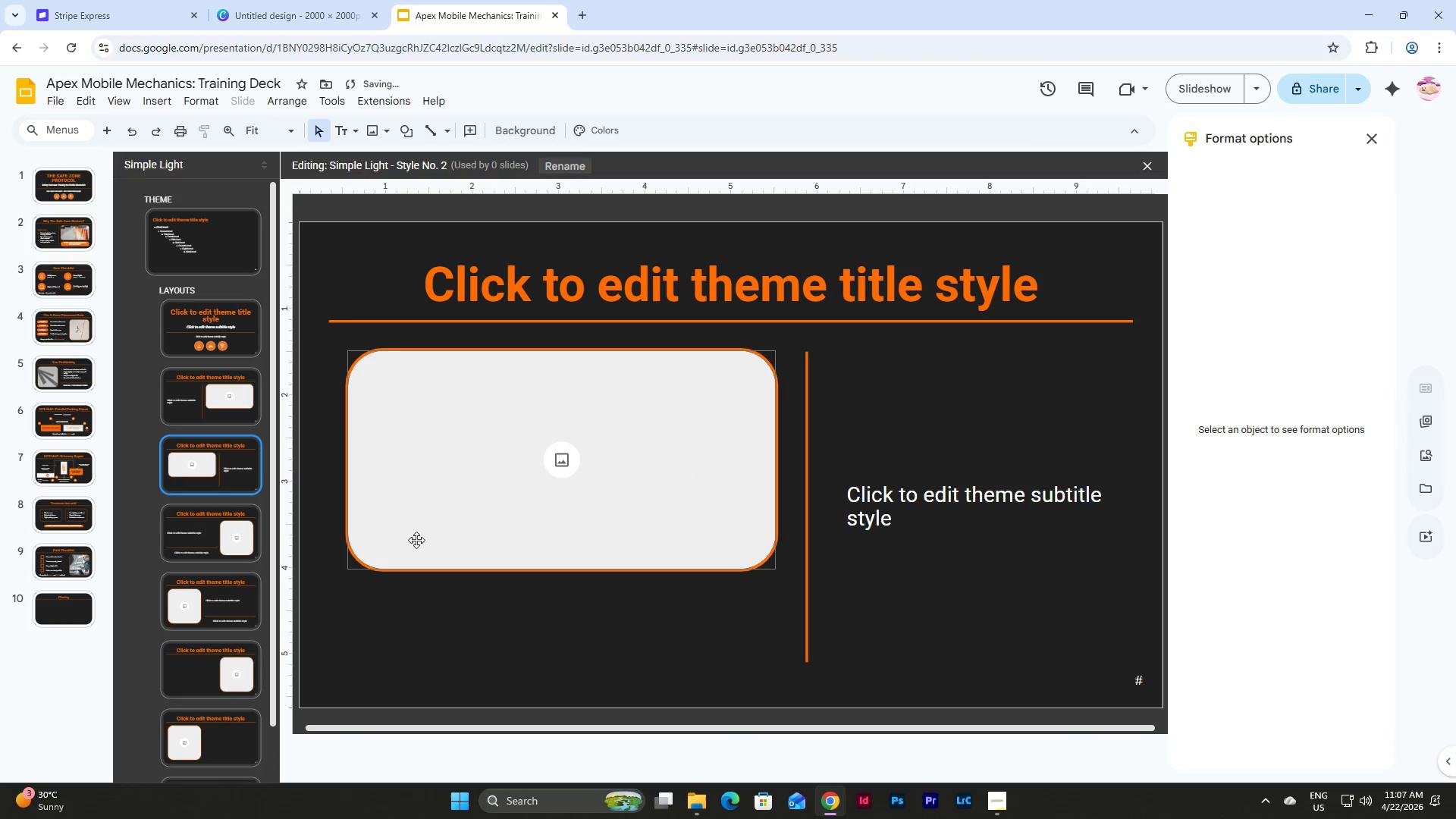 
left_click([246, 520])
 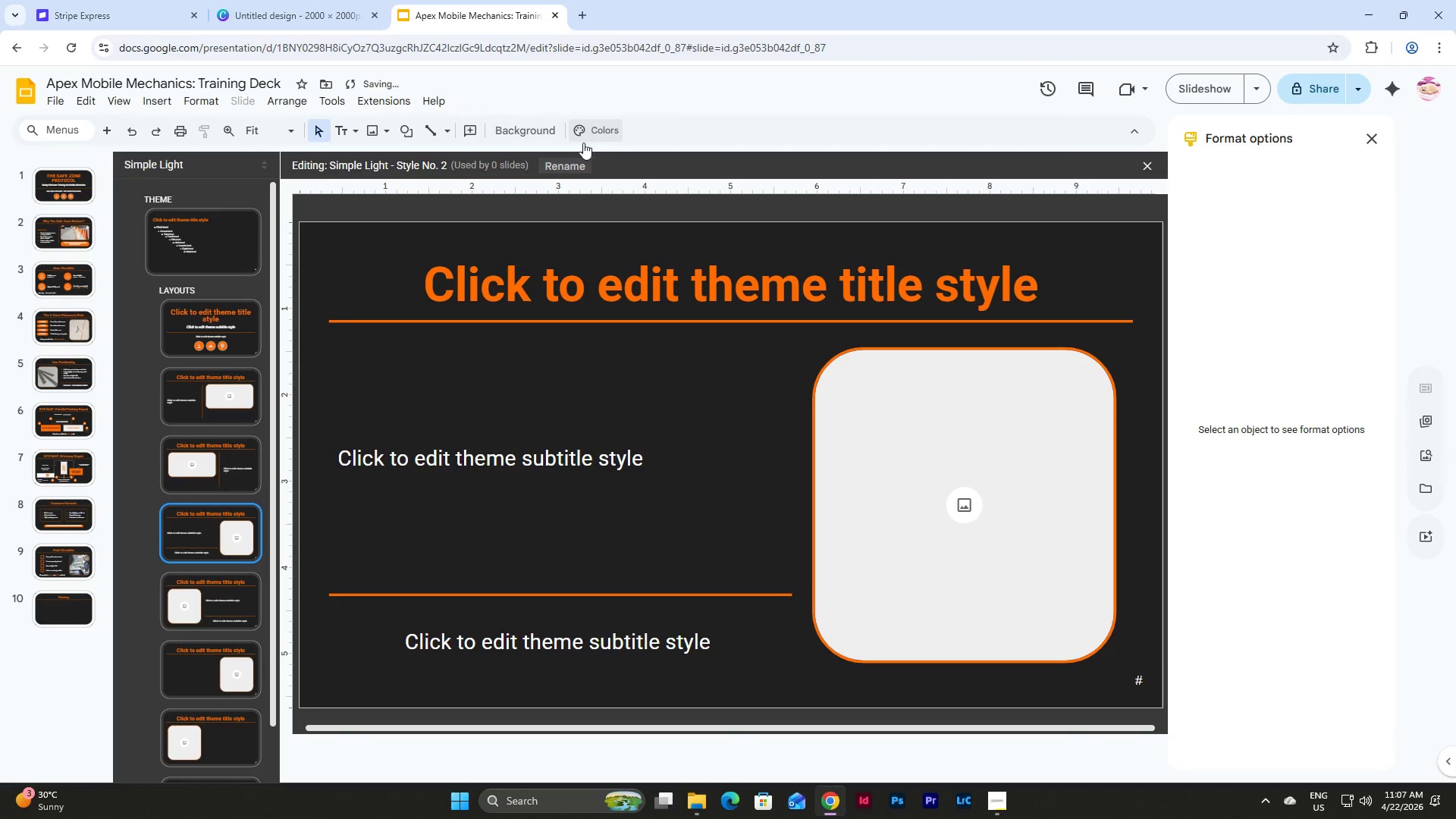 
left_click([572, 164])
 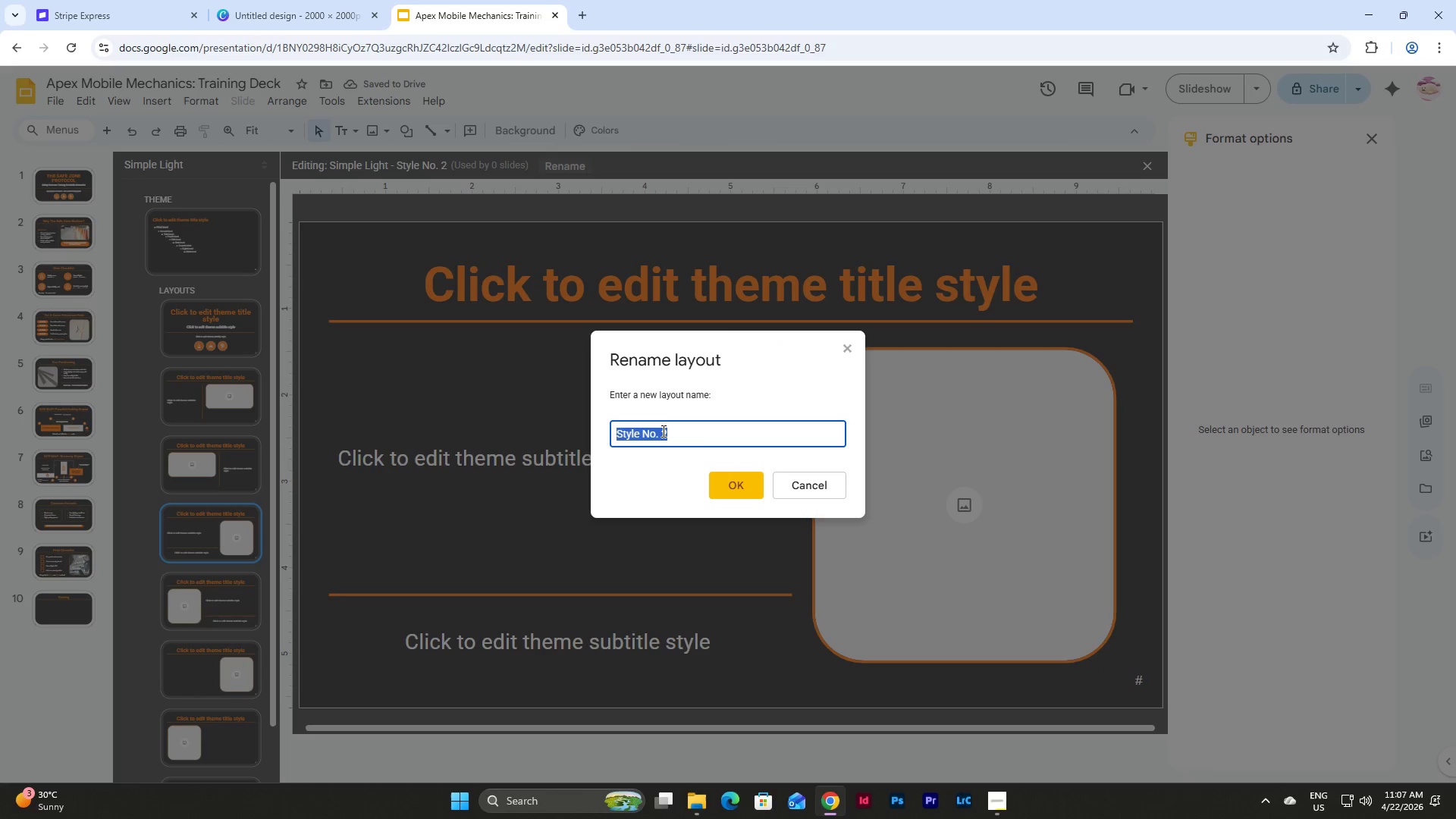 
left_click([673, 433])
 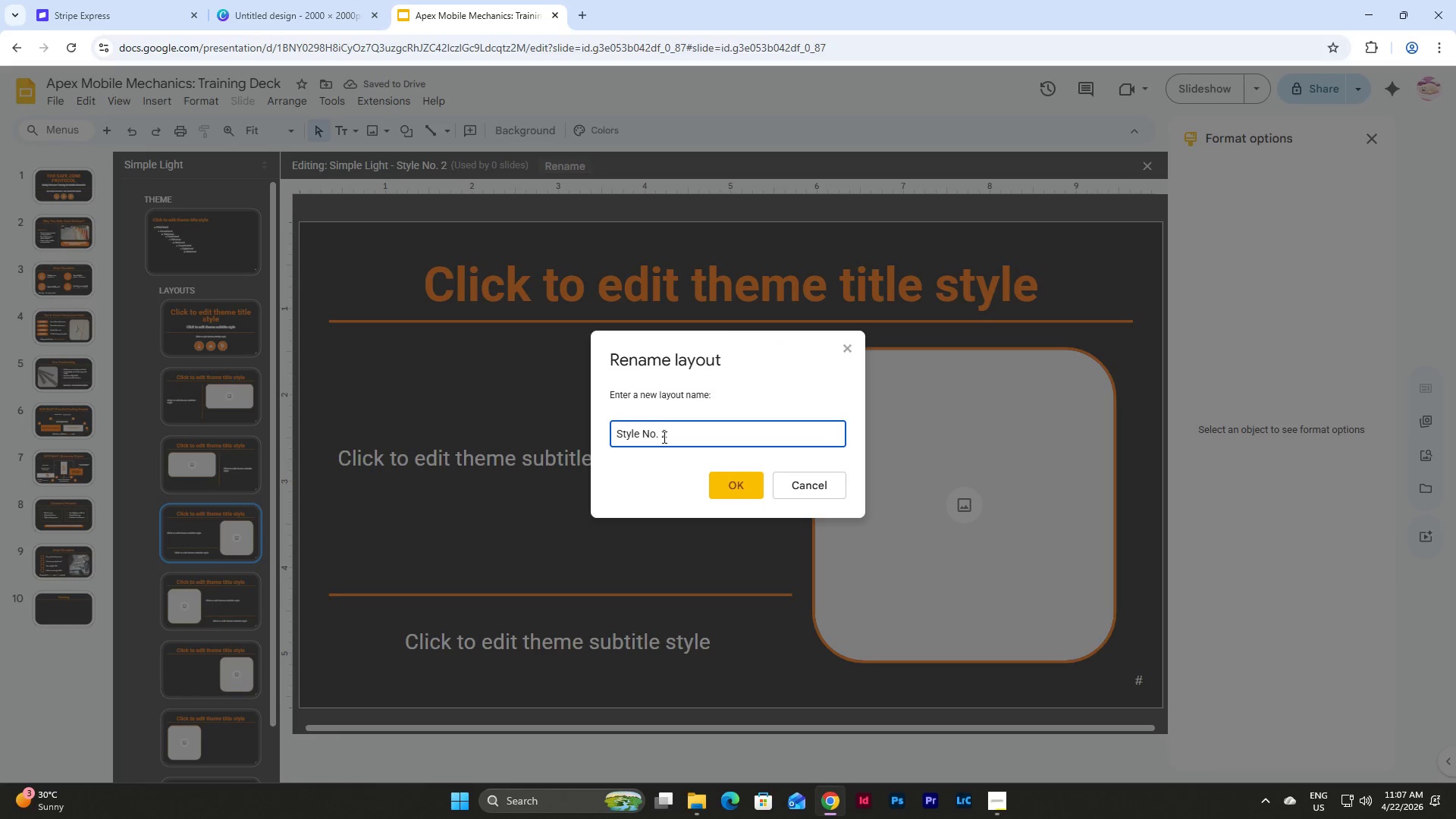 
left_click_drag(start_coordinate=[663, 437], to_coordinate=[677, 437])
 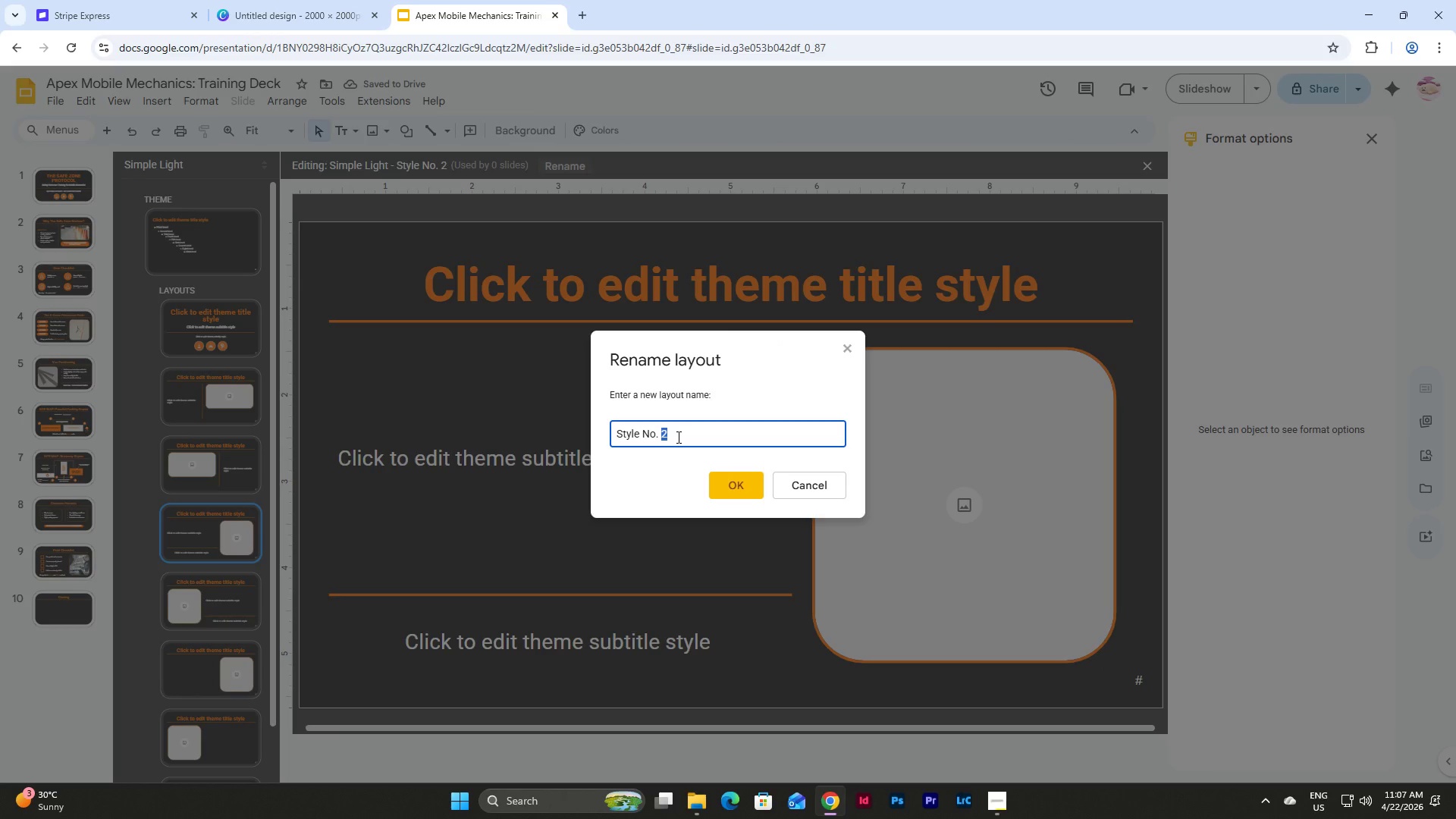 
key(Numpad3)
 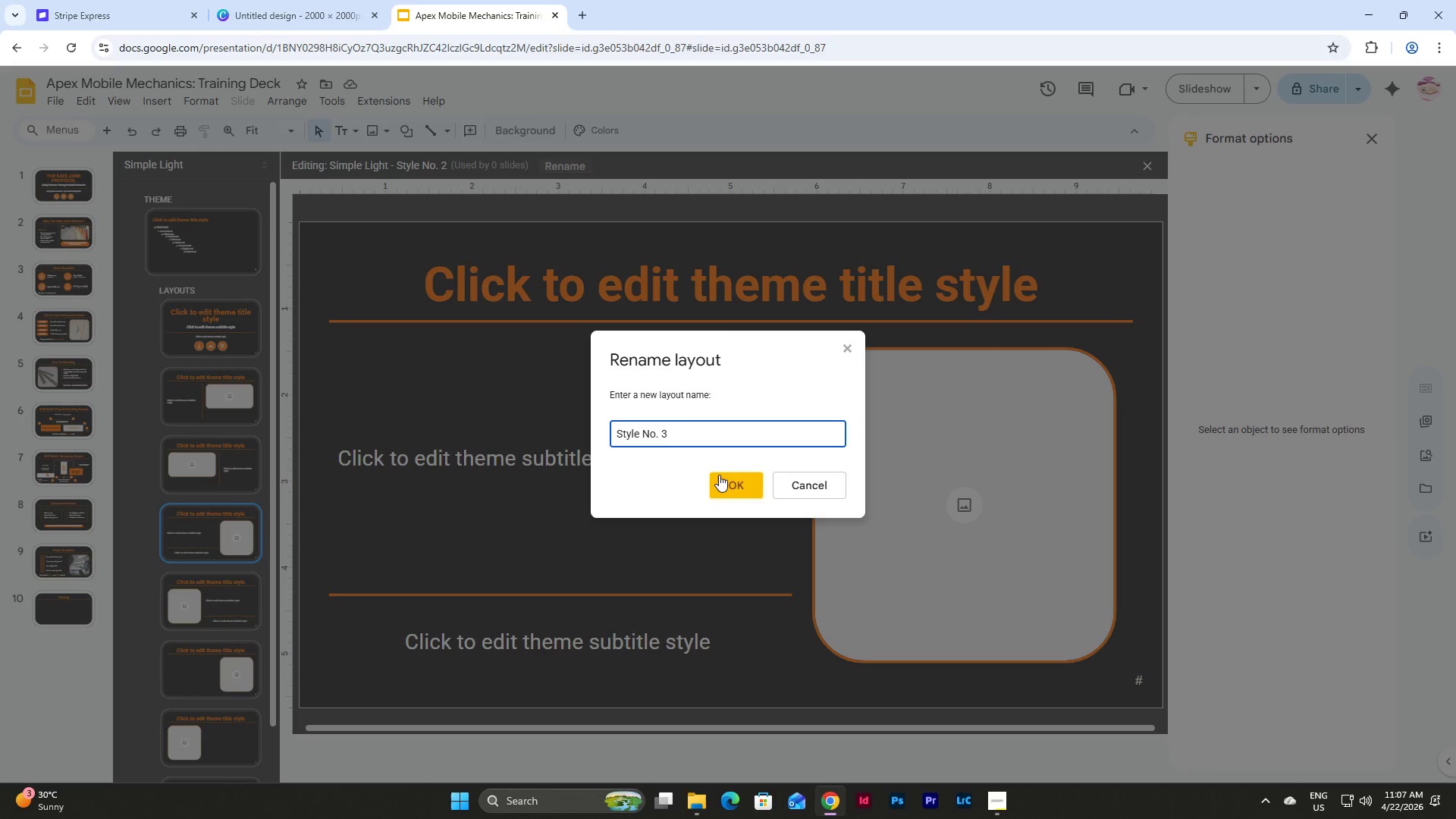 
left_click([719, 475])
 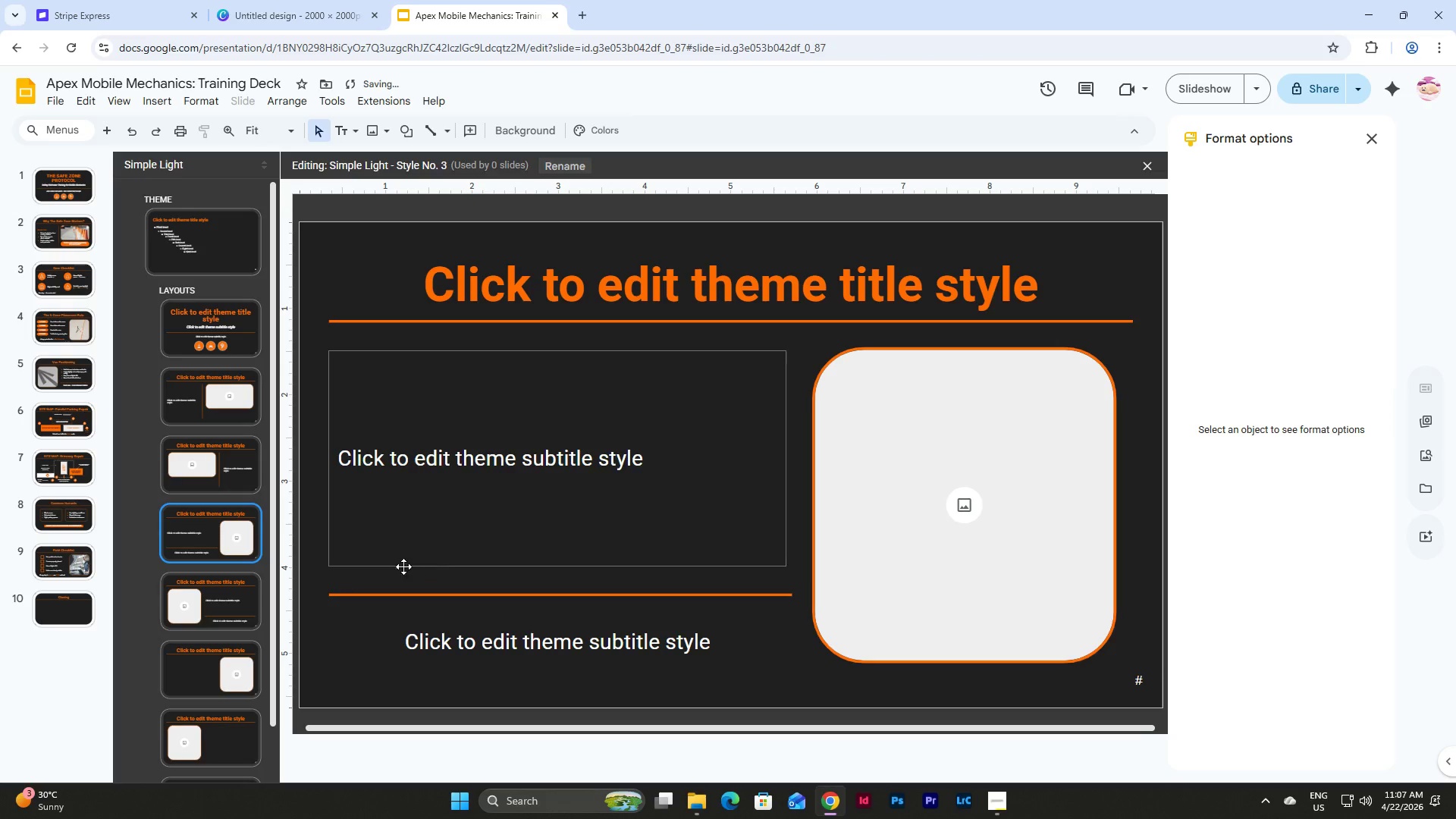 
left_click([249, 600])
 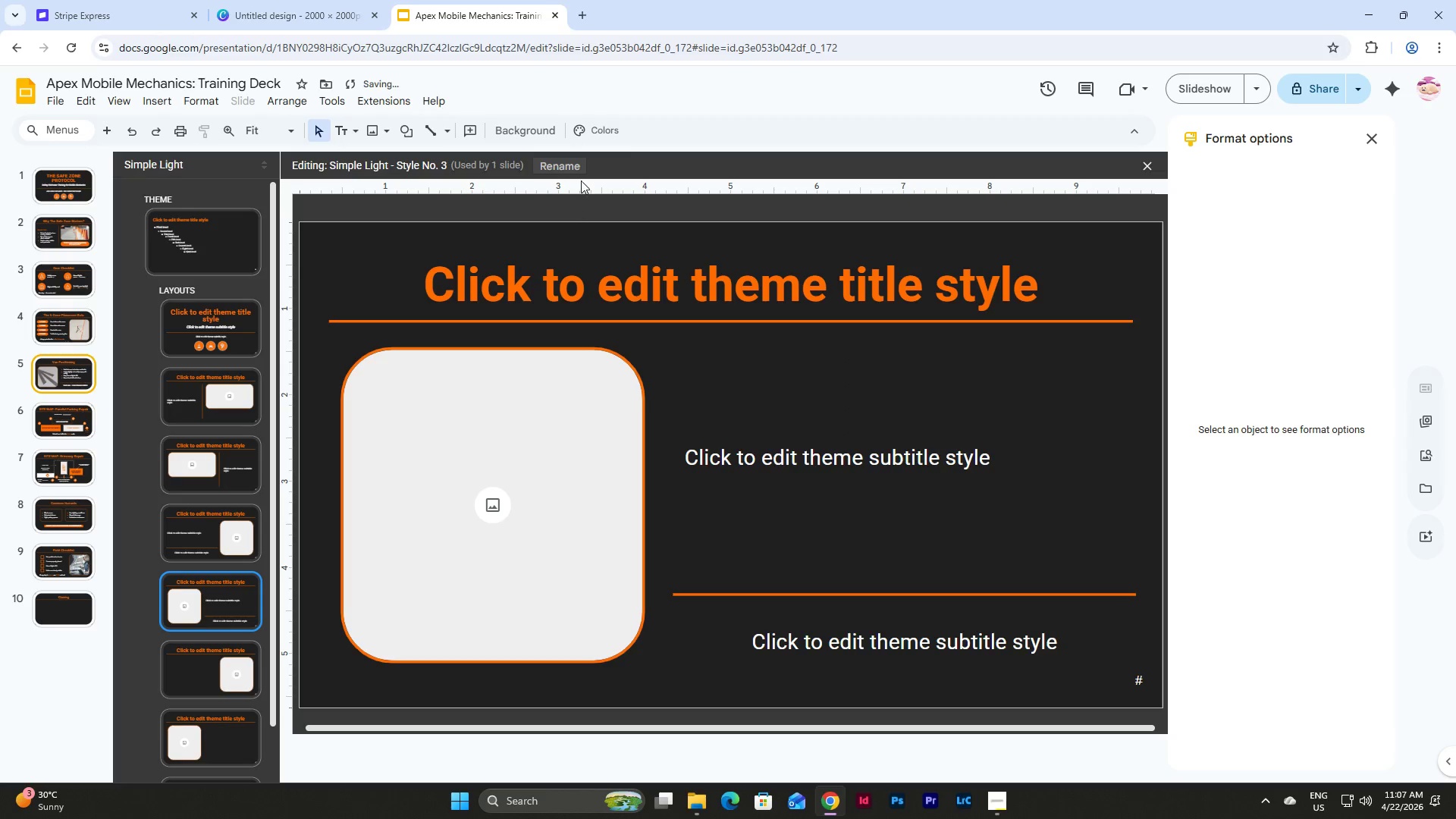 
left_click([561, 168])
 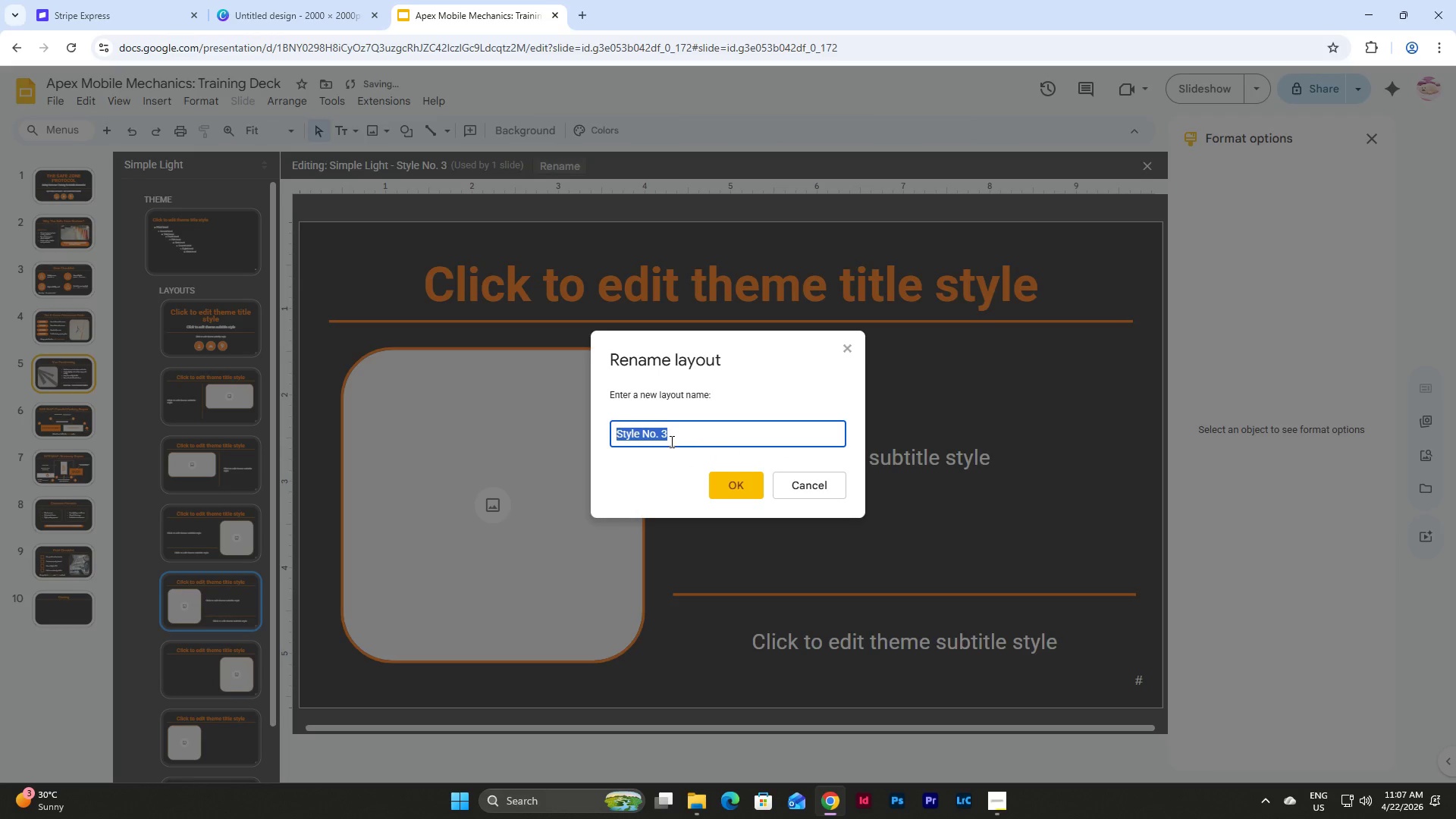 
left_click([663, 437])
 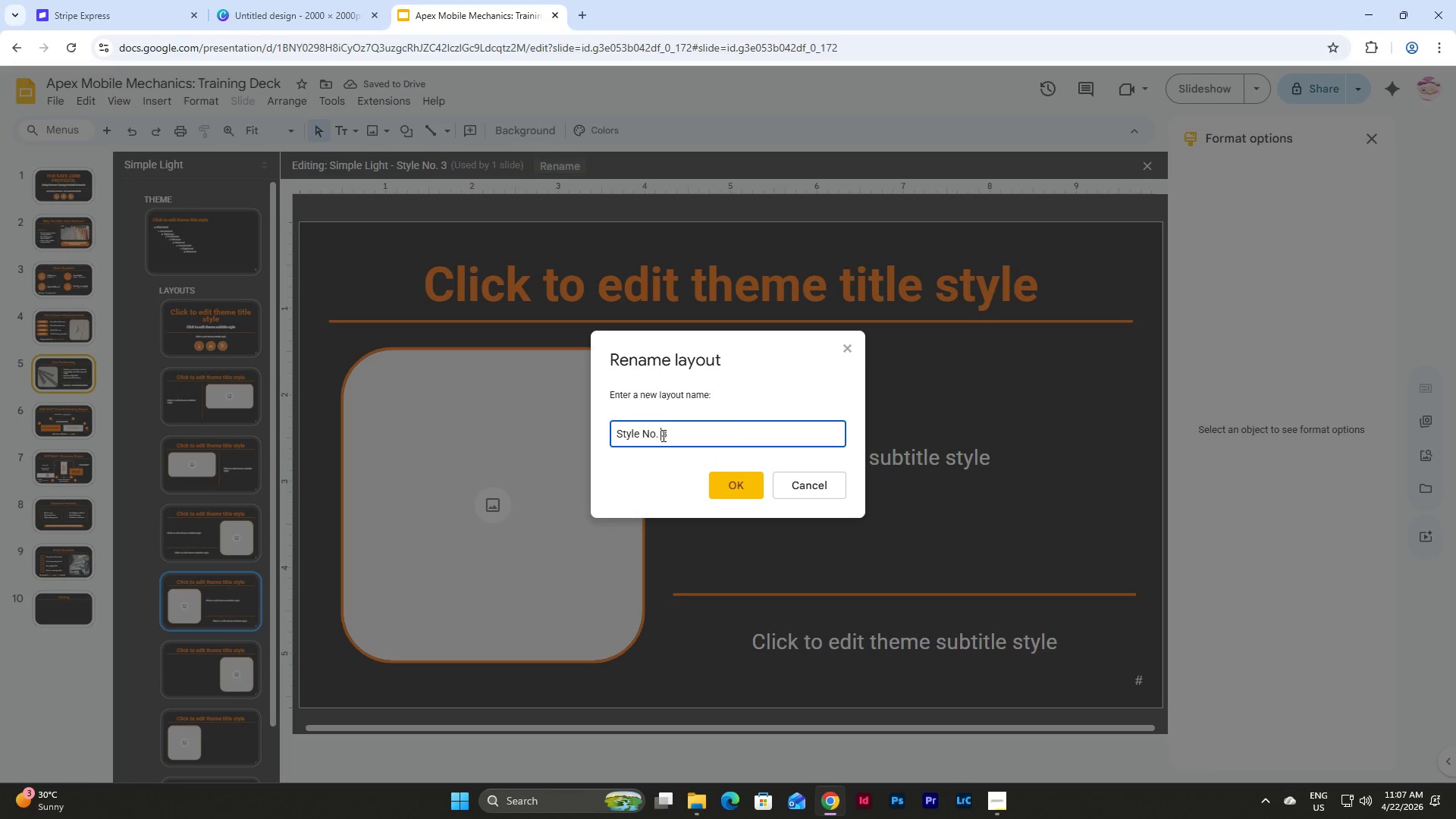 
left_click_drag(start_coordinate=[662, 435], to_coordinate=[675, 435])
 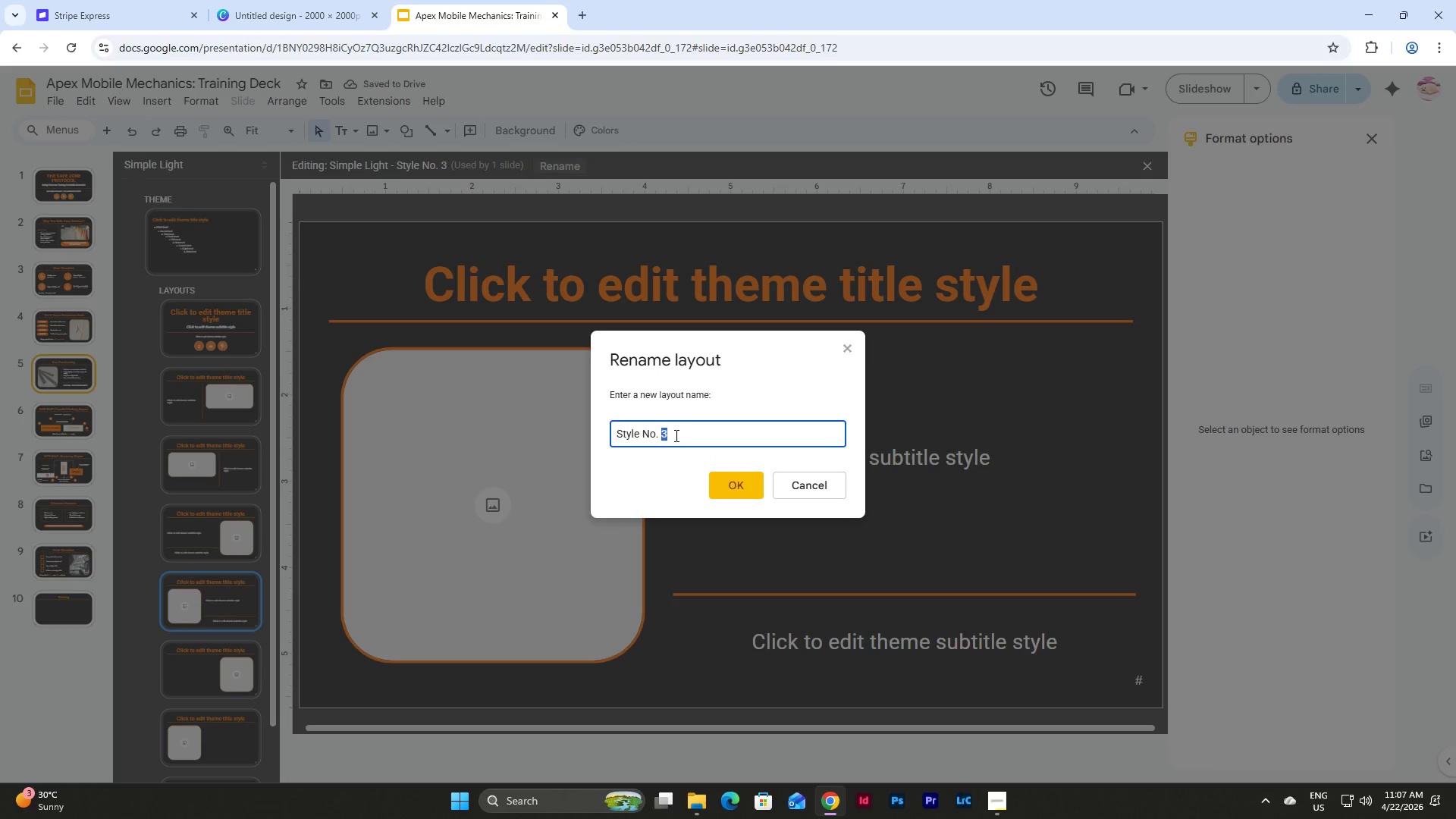 
key(Numpad4)
 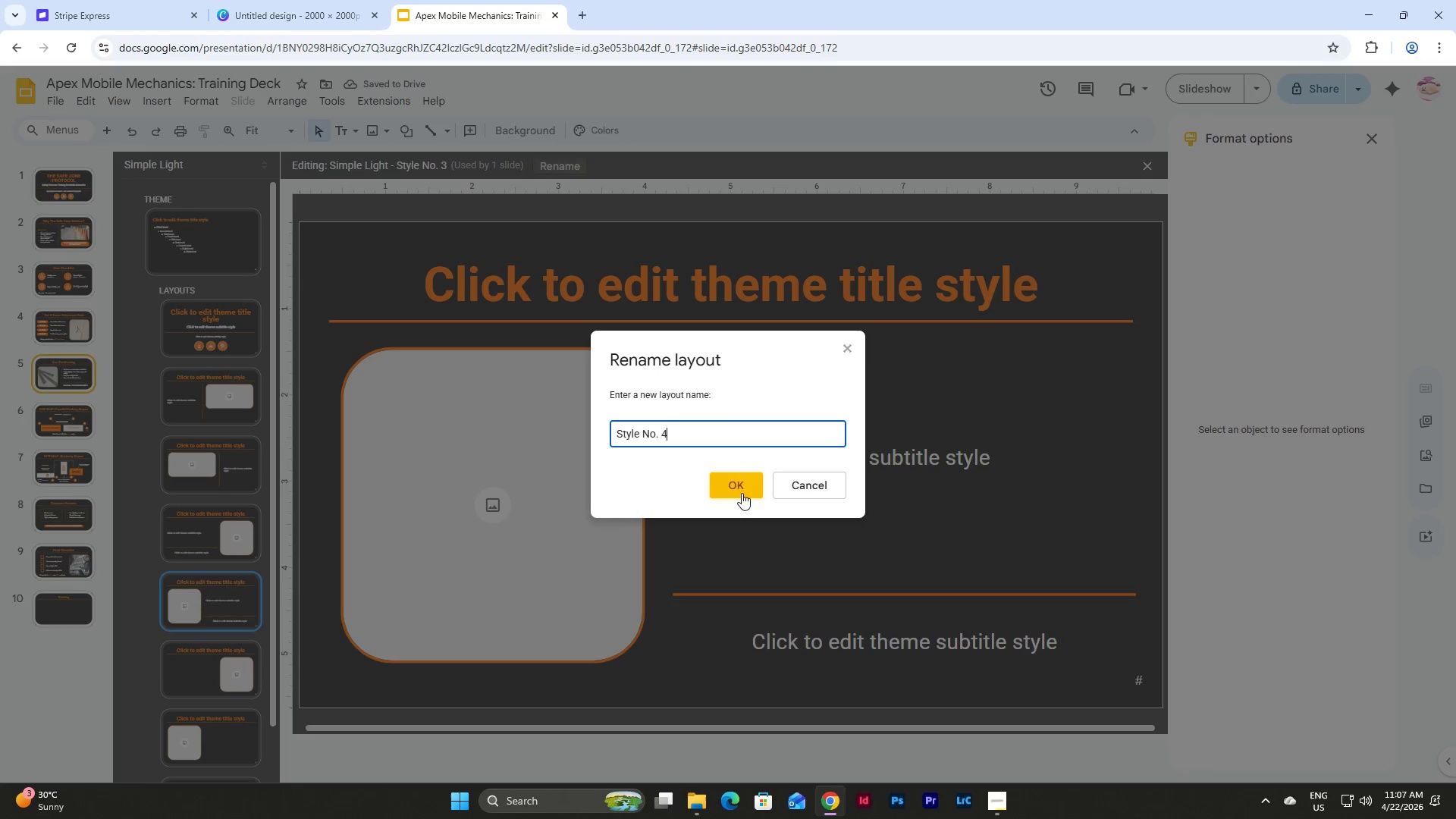 
left_click([739, 488])
 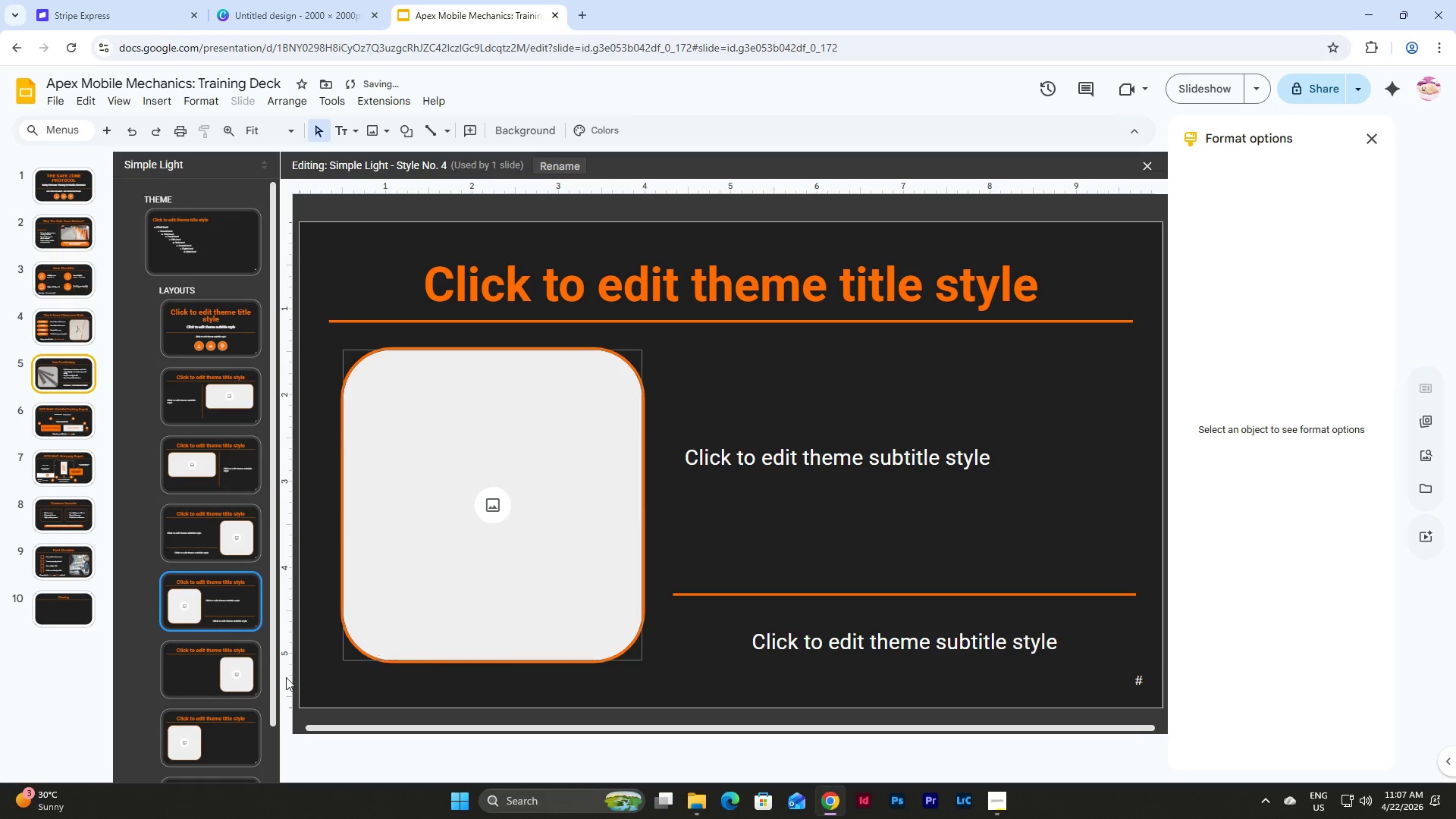 
left_click([255, 677])
 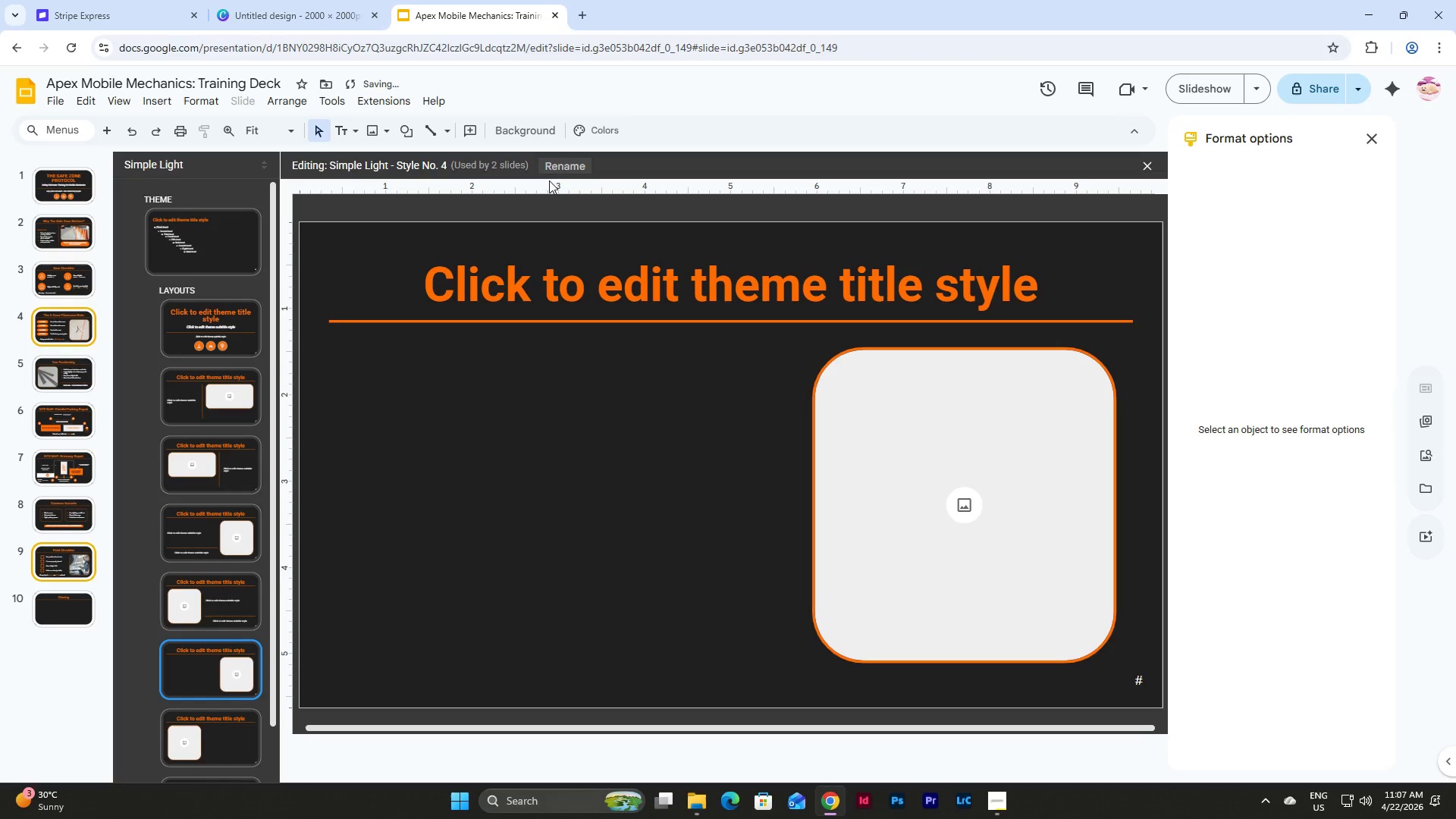 
left_click([566, 162])
 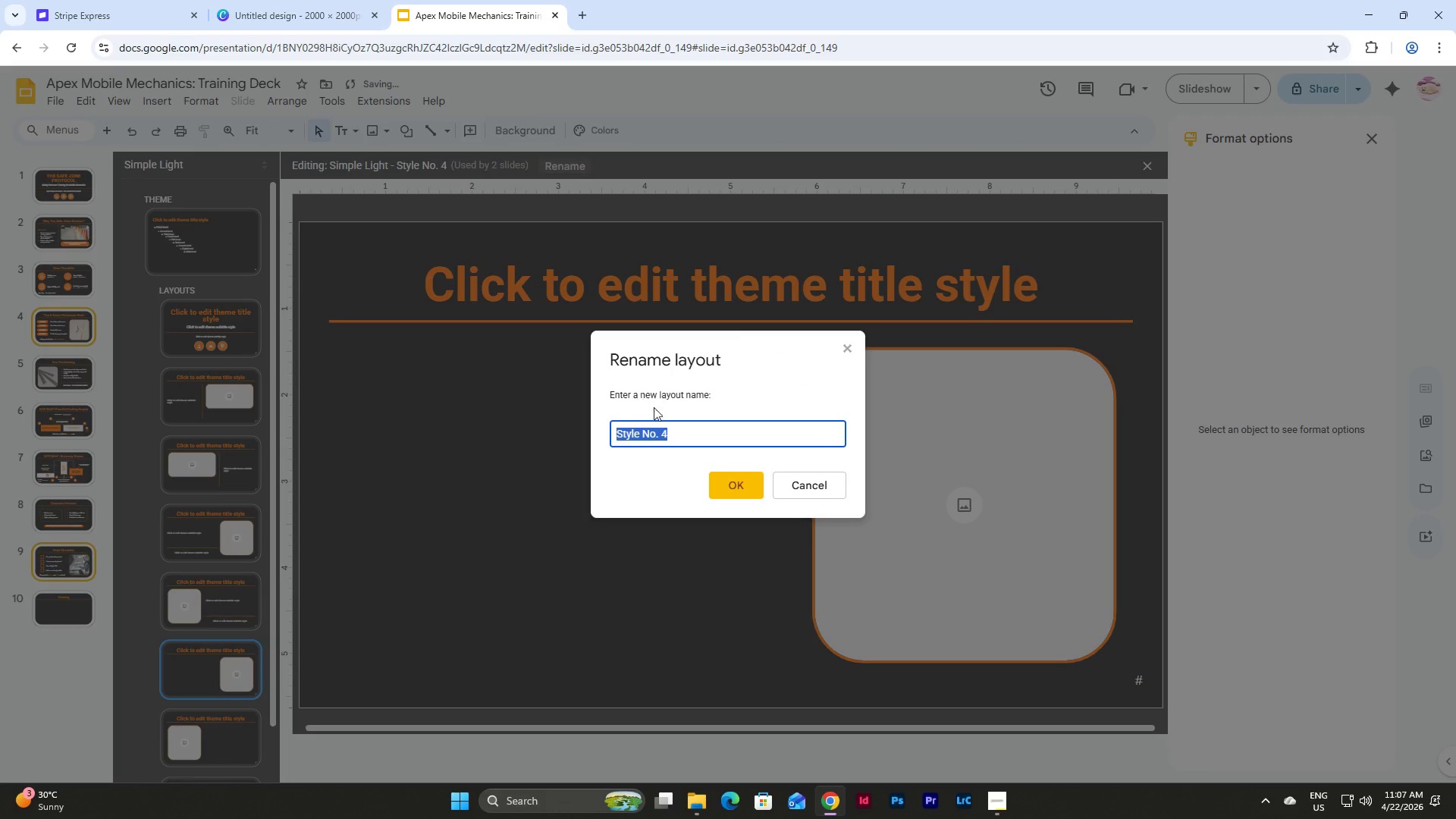 
left_click([672, 431])
 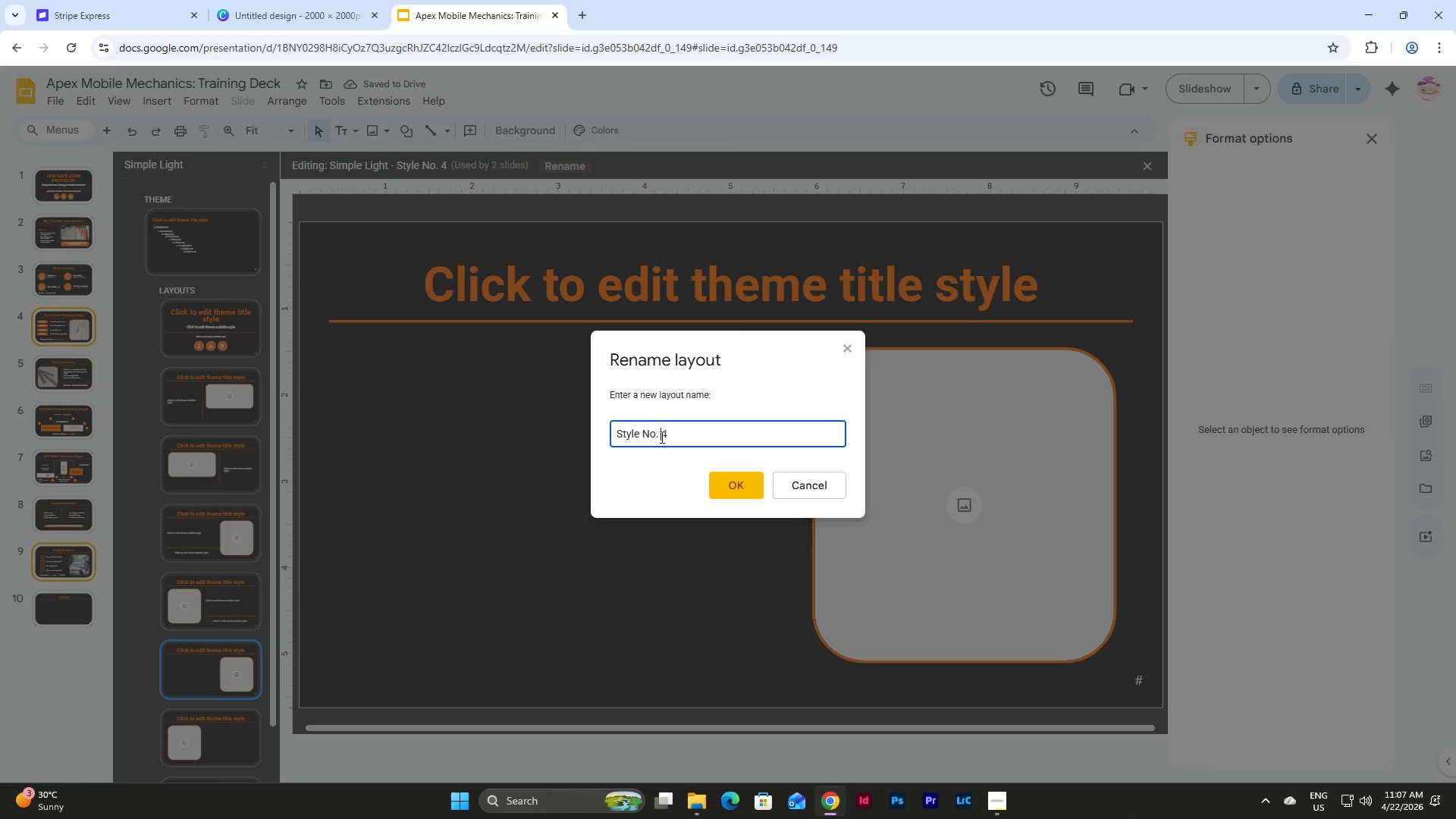 
left_click_drag(start_coordinate=[661, 437], to_coordinate=[676, 437])
 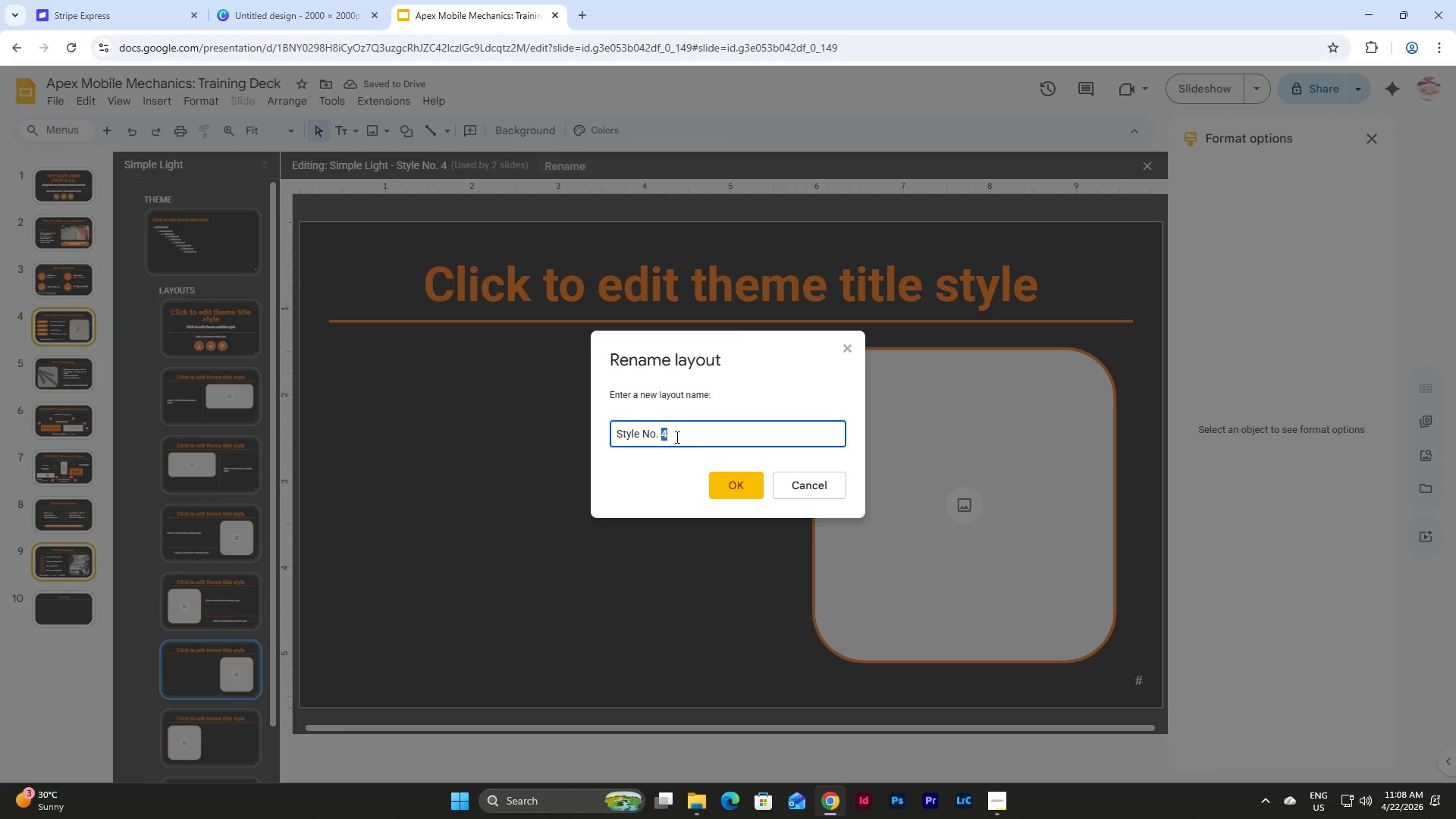 
key(Numpad5)
 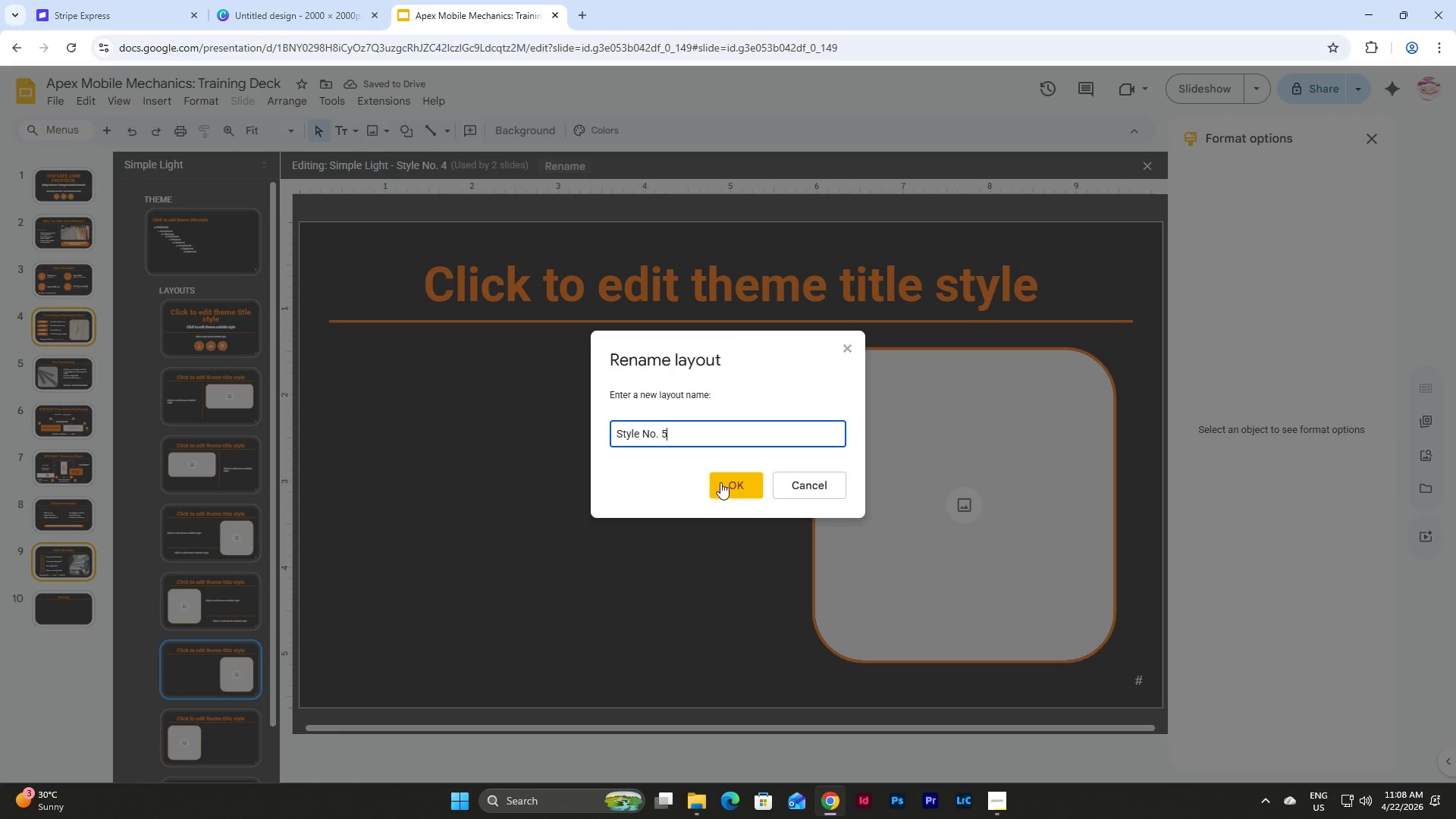 
left_click([724, 485])
 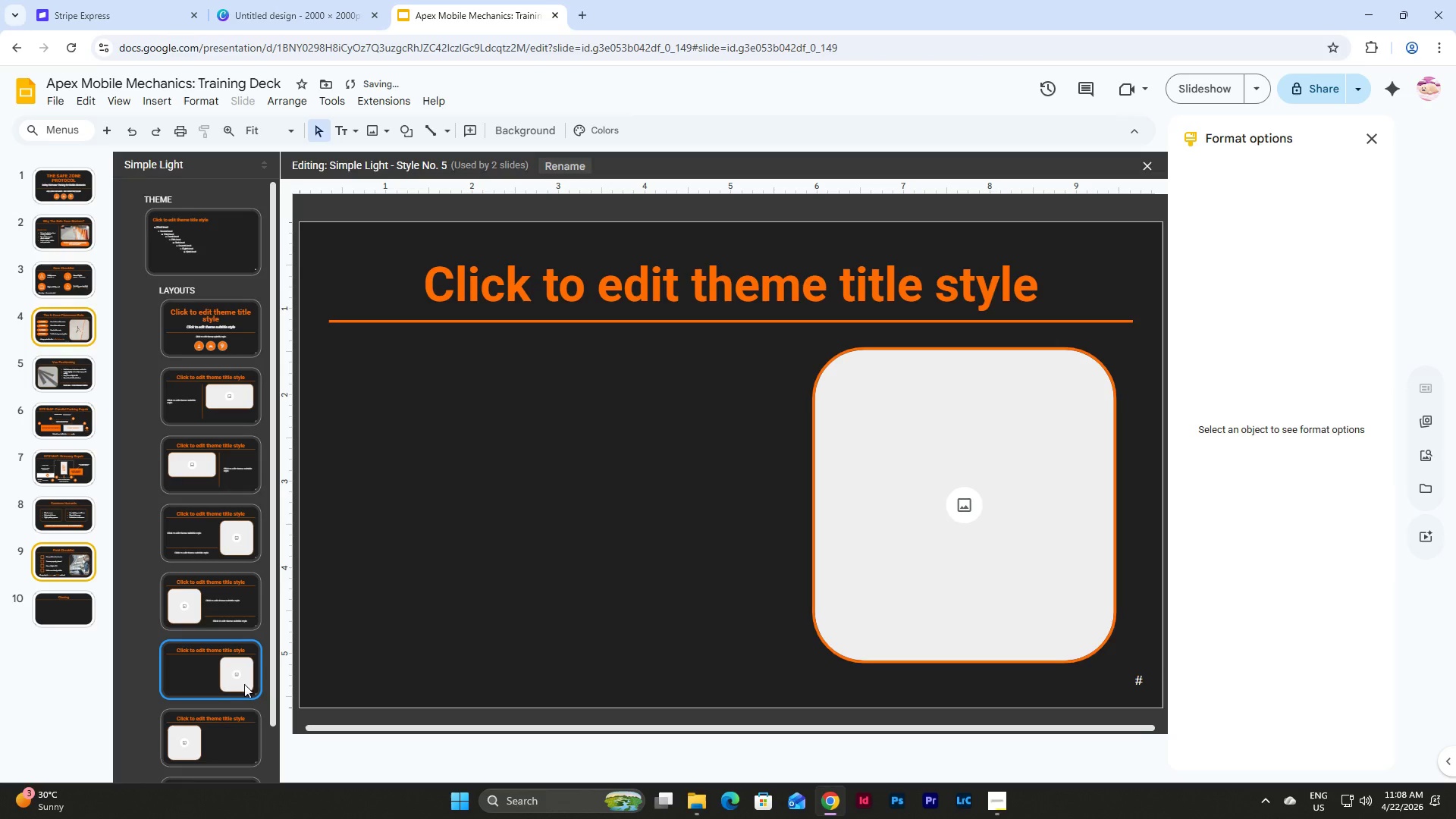 
left_click([243, 729])
 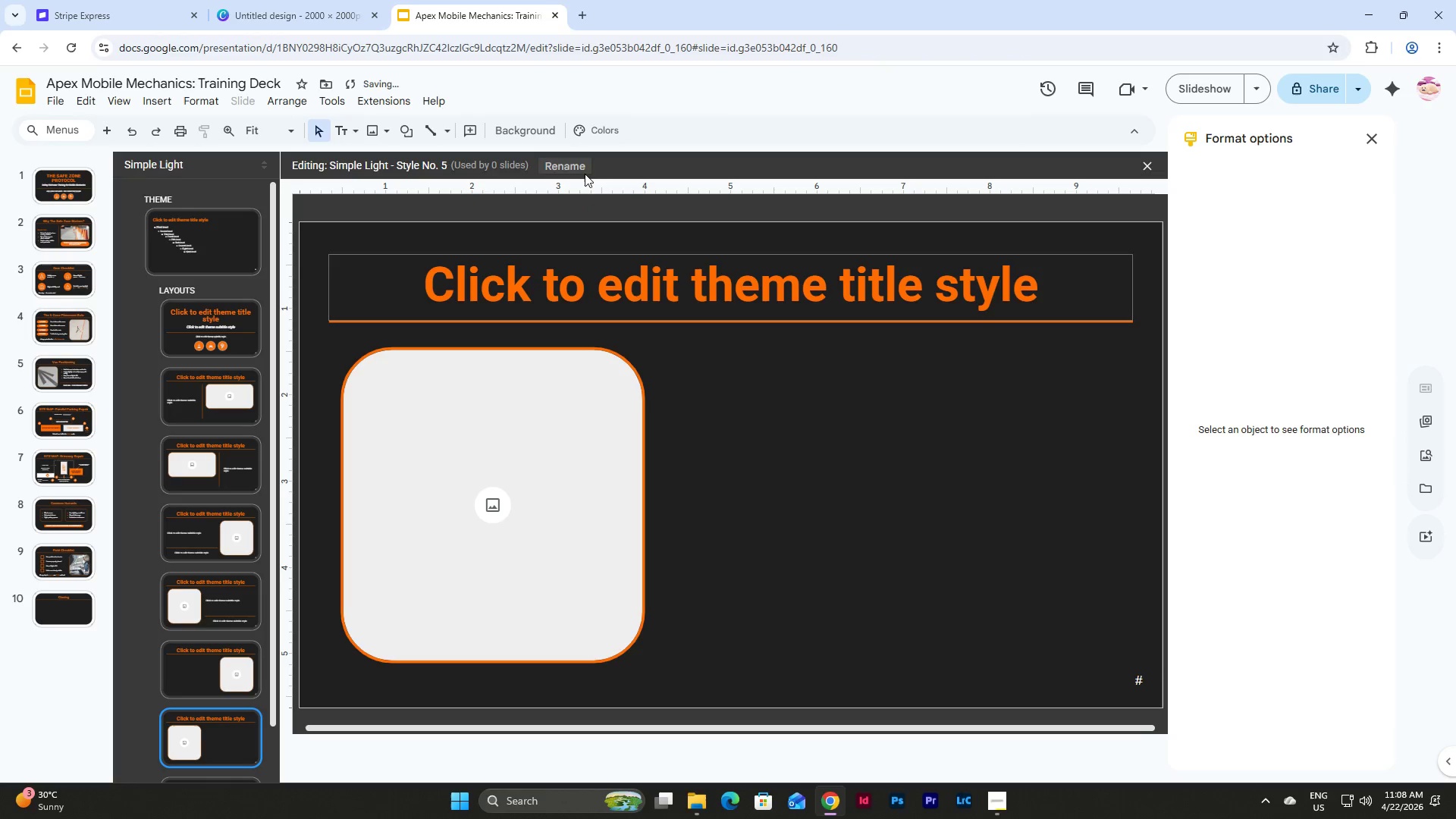 
left_click([579, 170])
 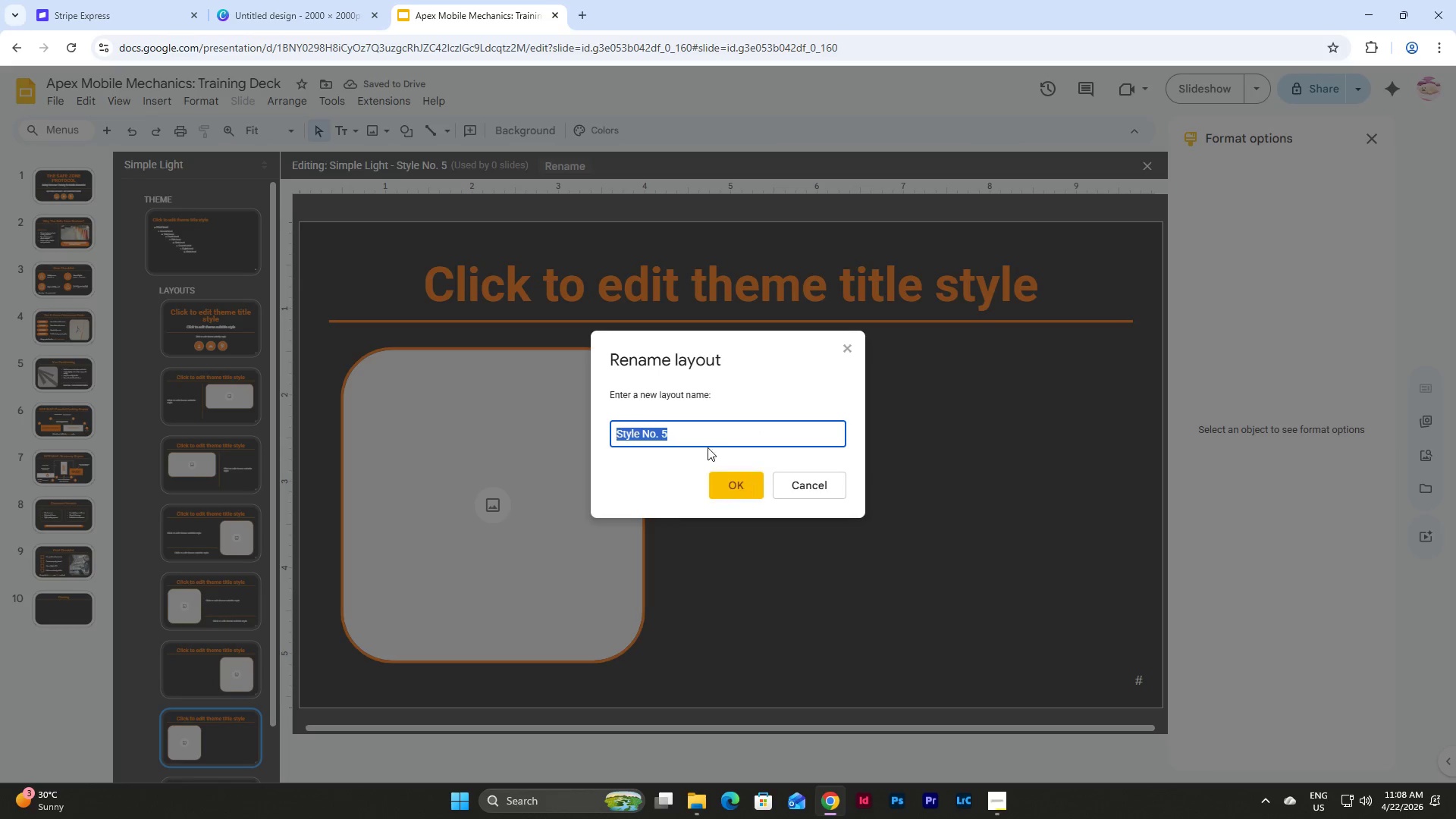 
left_click([673, 441])
 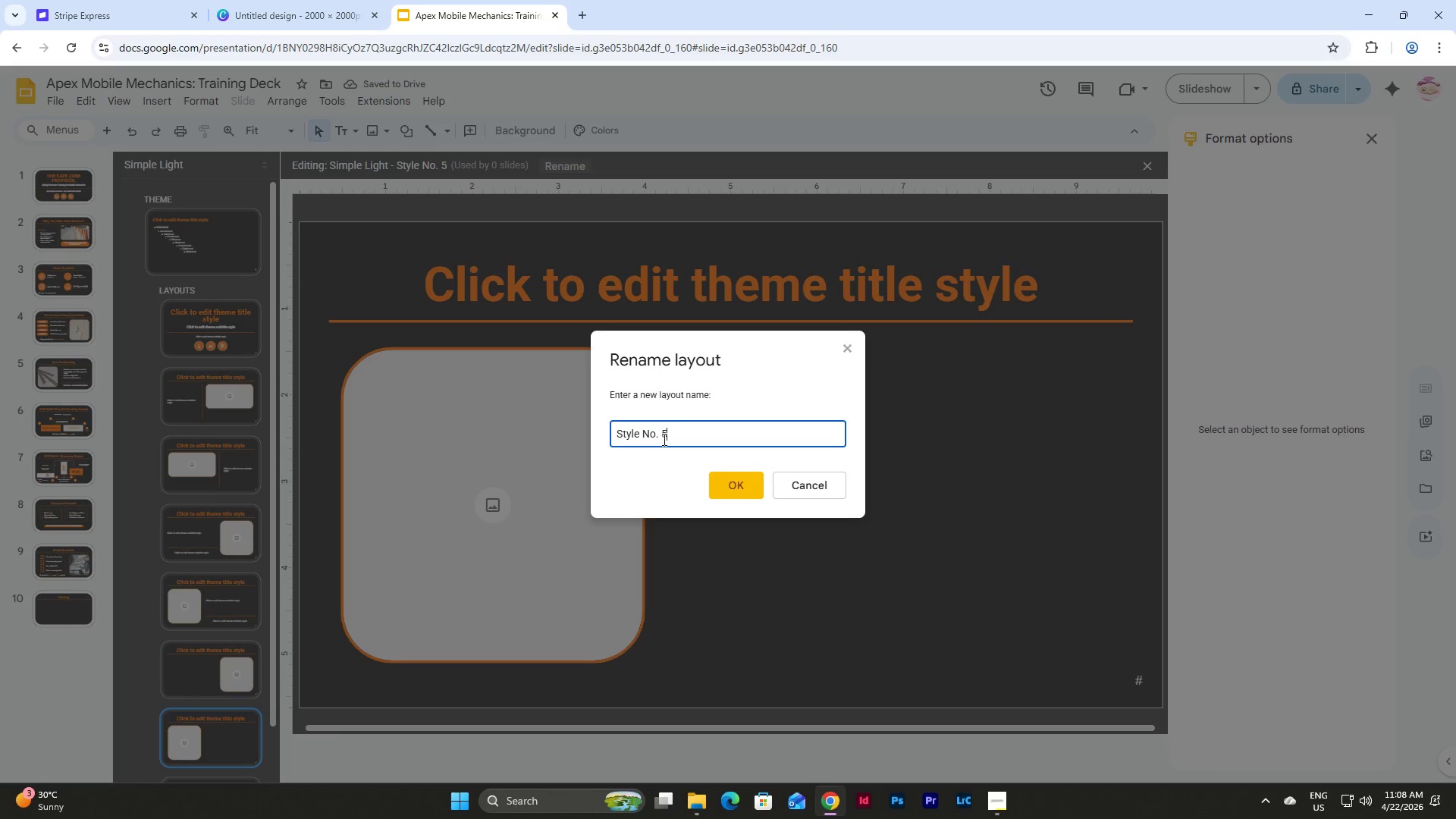 
left_click_drag(start_coordinate=[663, 439], to_coordinate=[685, 439])
 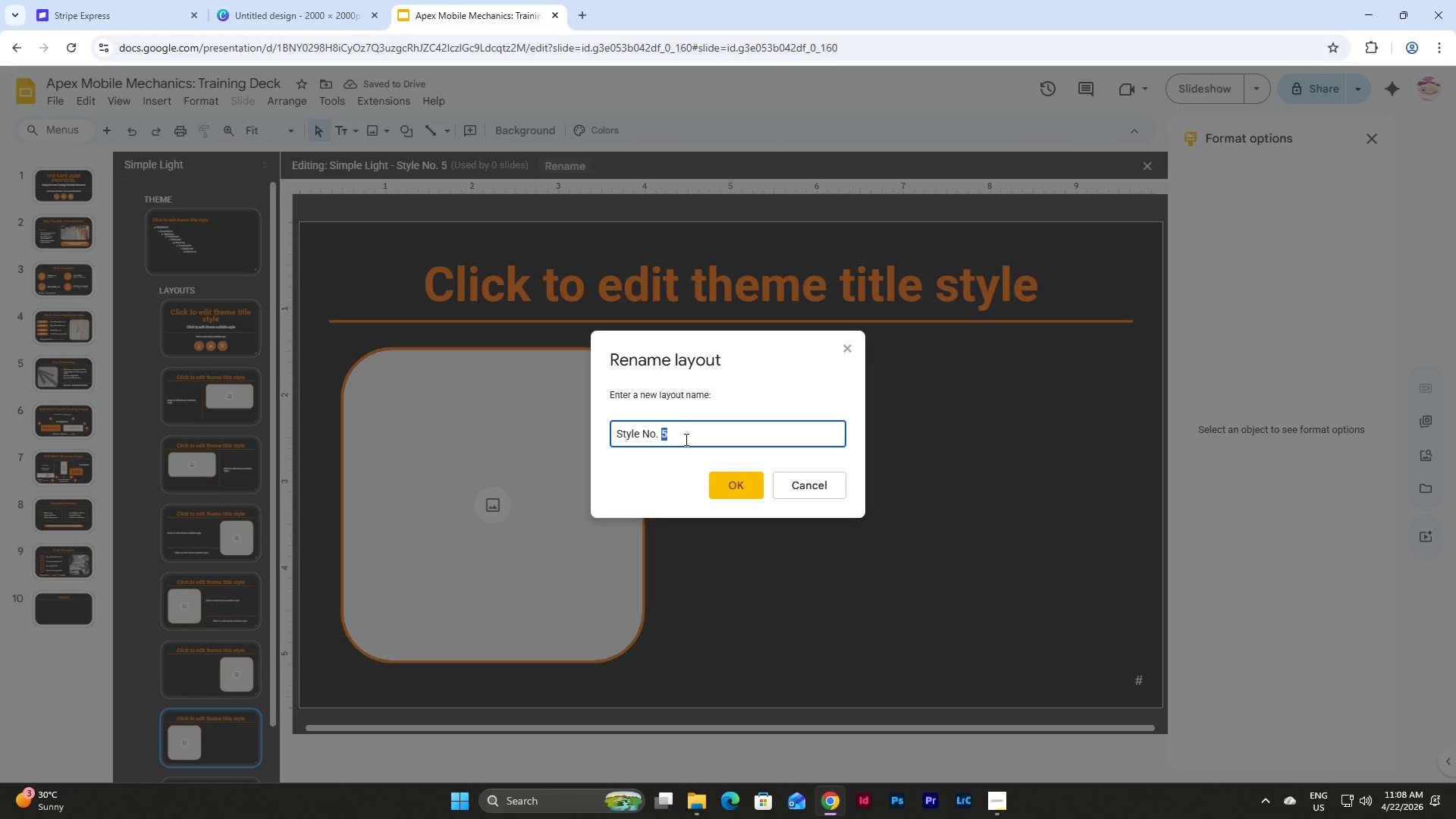 
key(Numpad6)
 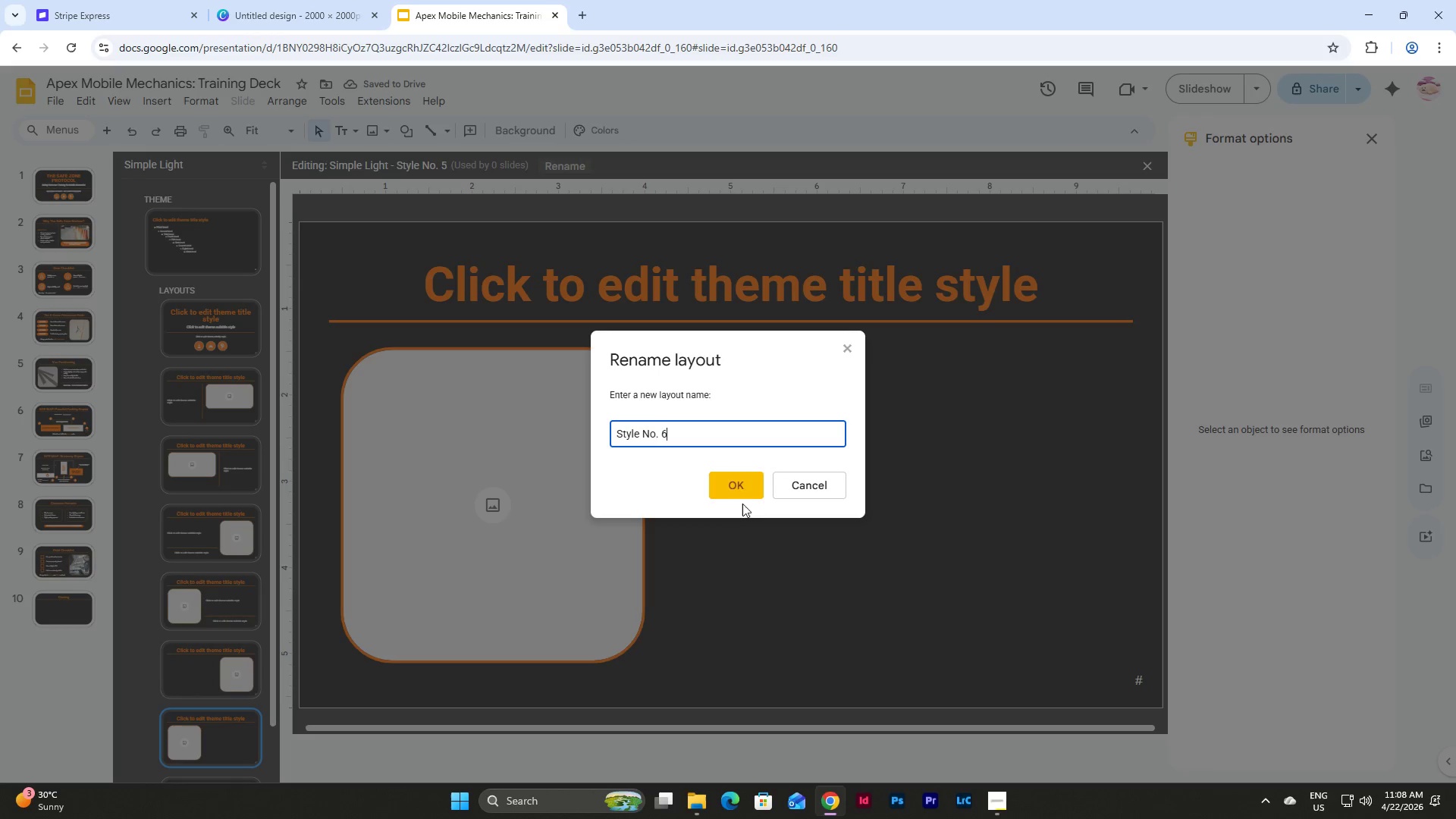 
left_click([738, 485])
 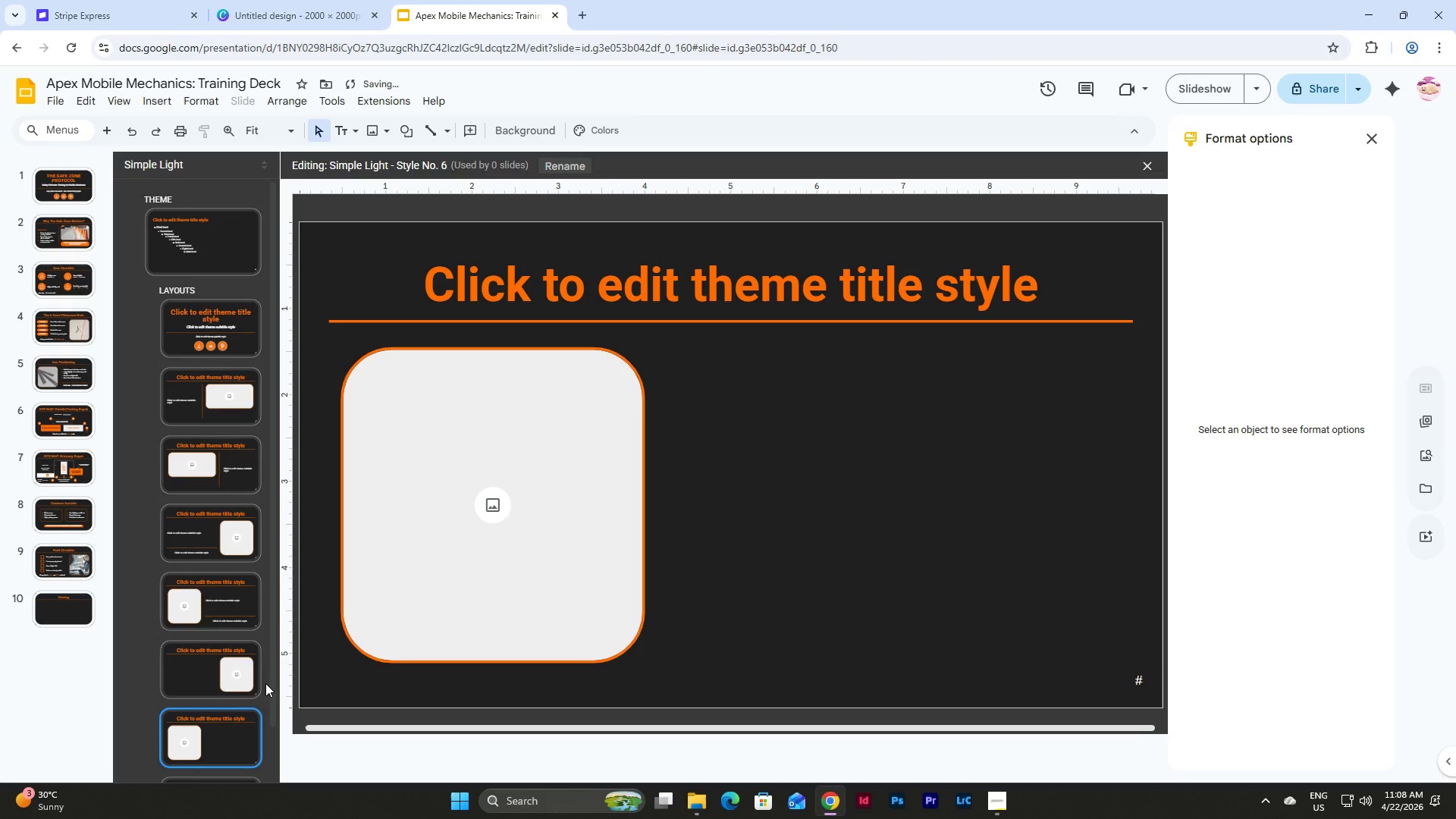 
scroll: coordinate [263, 639], scroll_direction: down, amount: 3.0
 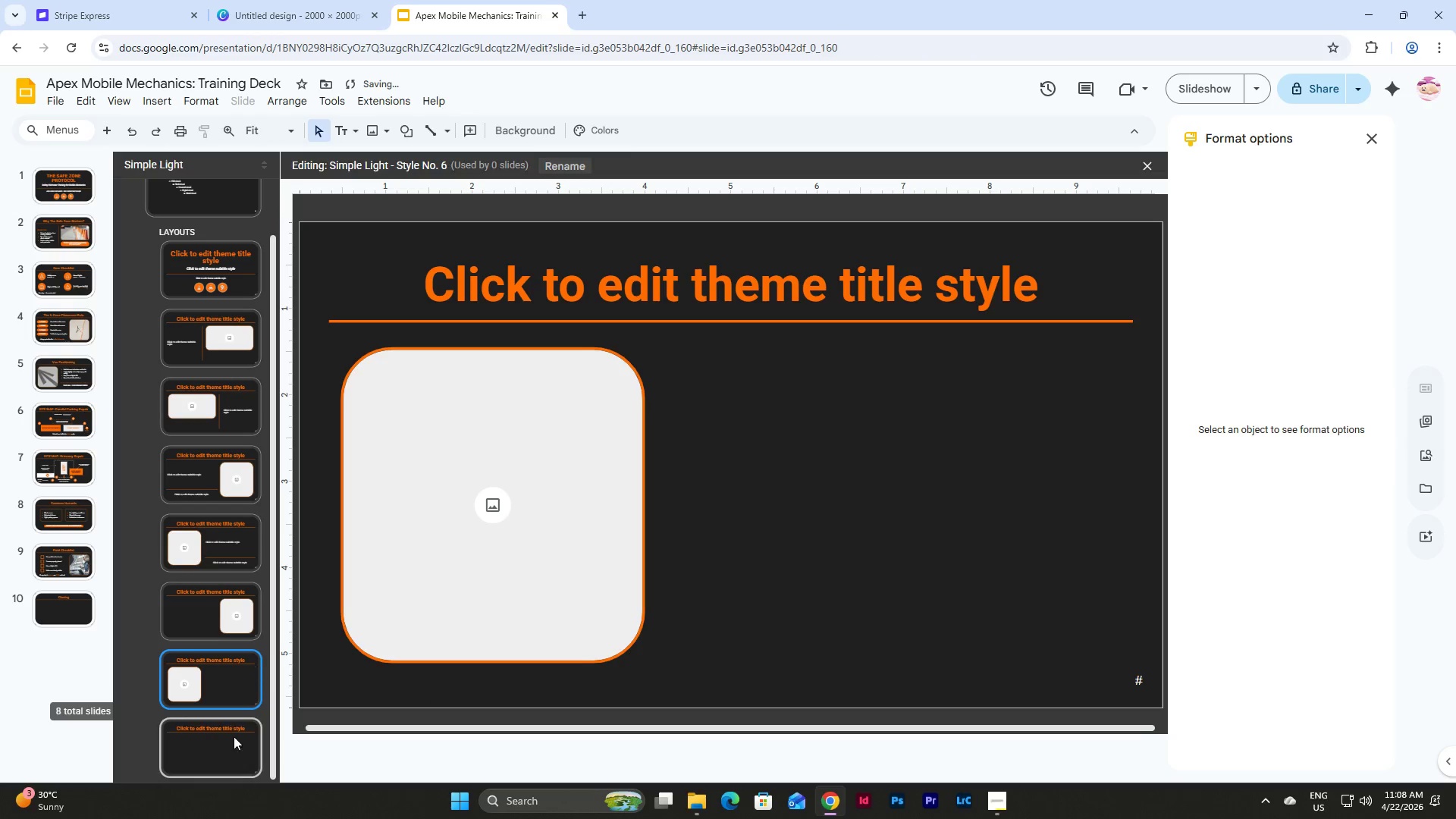 
left_click([232, 743])
 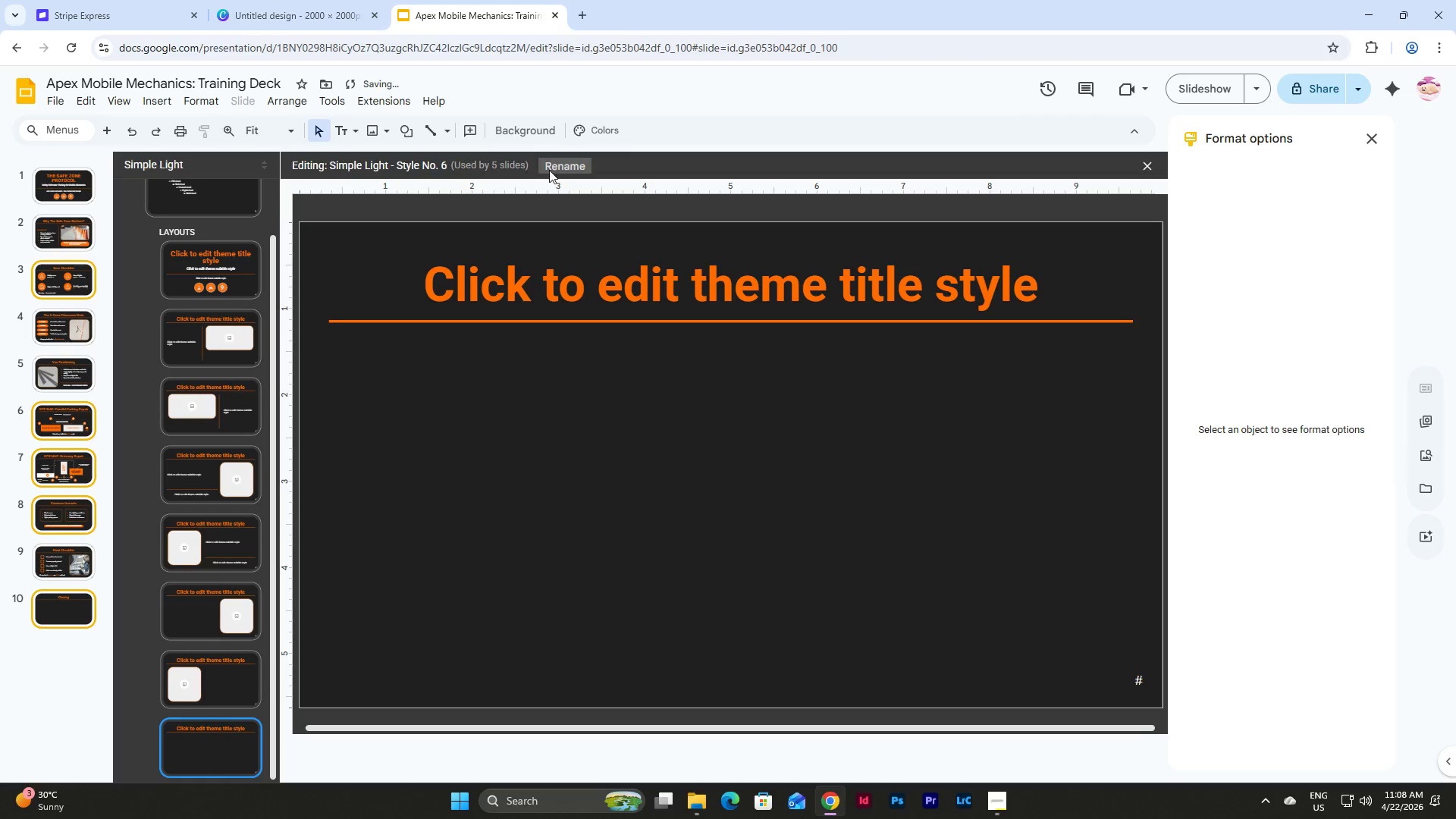 
left_click([564, 168])
 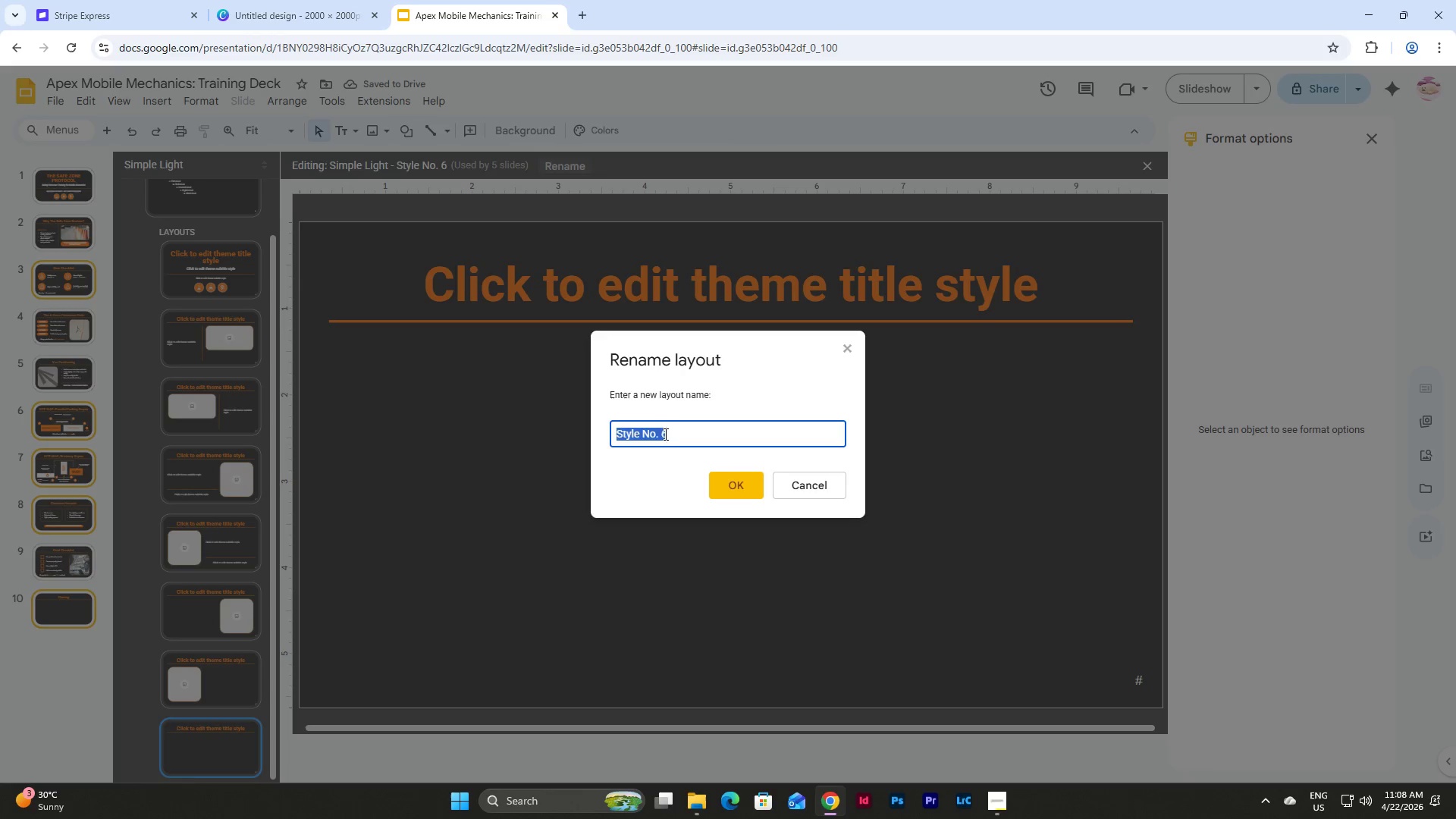 
left_click_drag(start_coordinate=[662, 432], to_coordinate=[684, 433])
 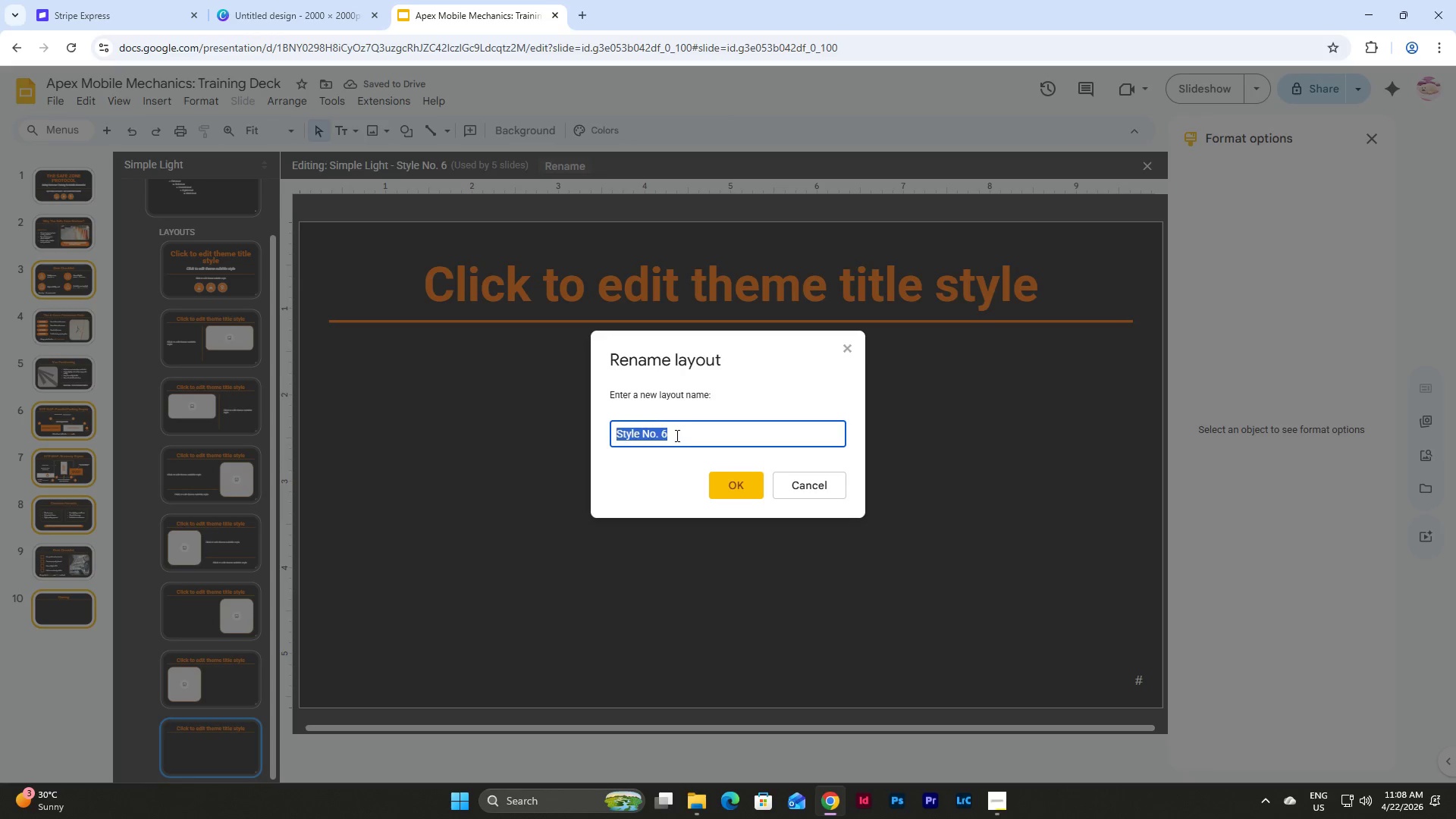 
left_click([676, 435])
 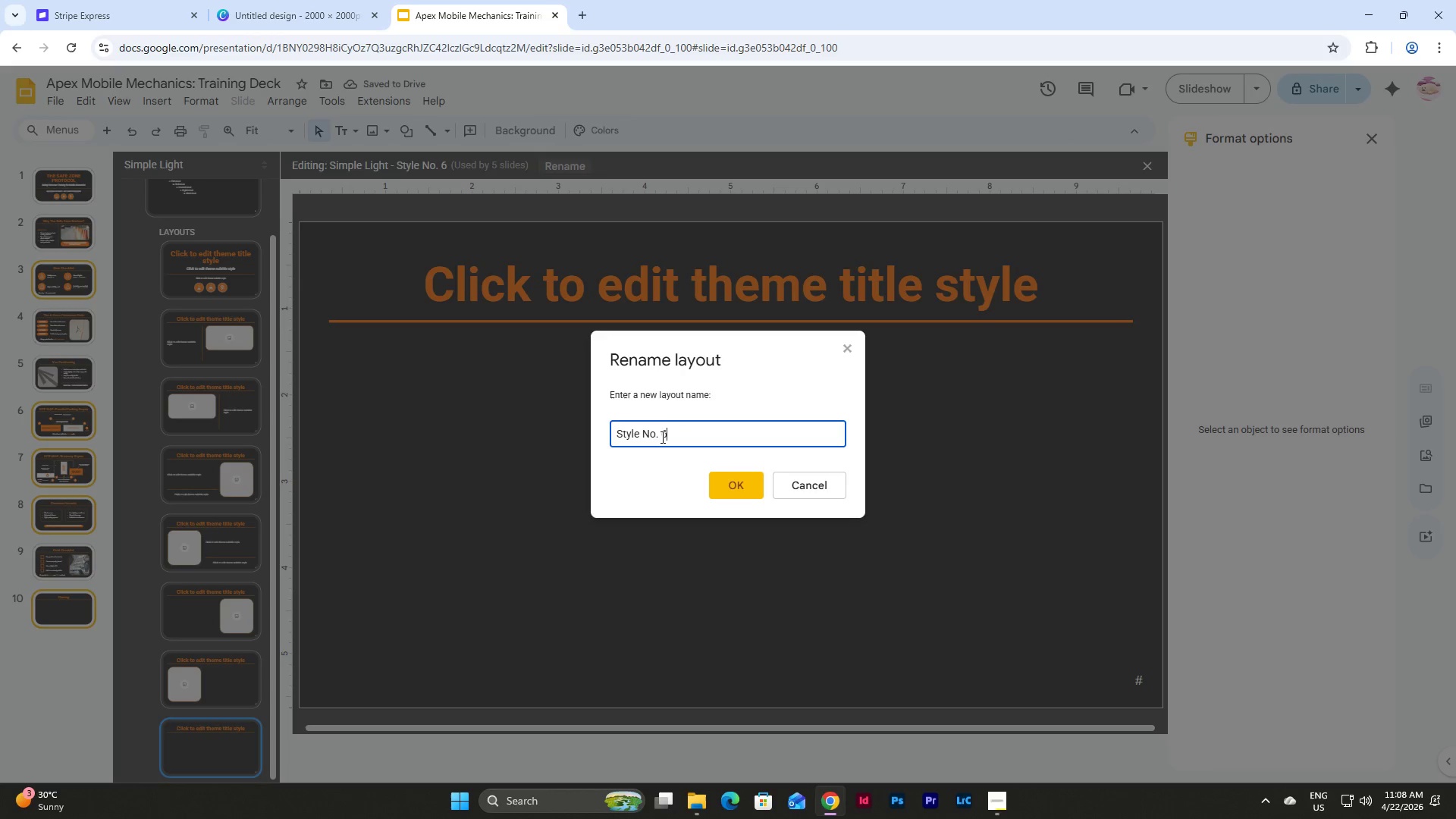 
left_click_drag(start_coordinate=[661, 437], to_coordinate=[693, 437])
 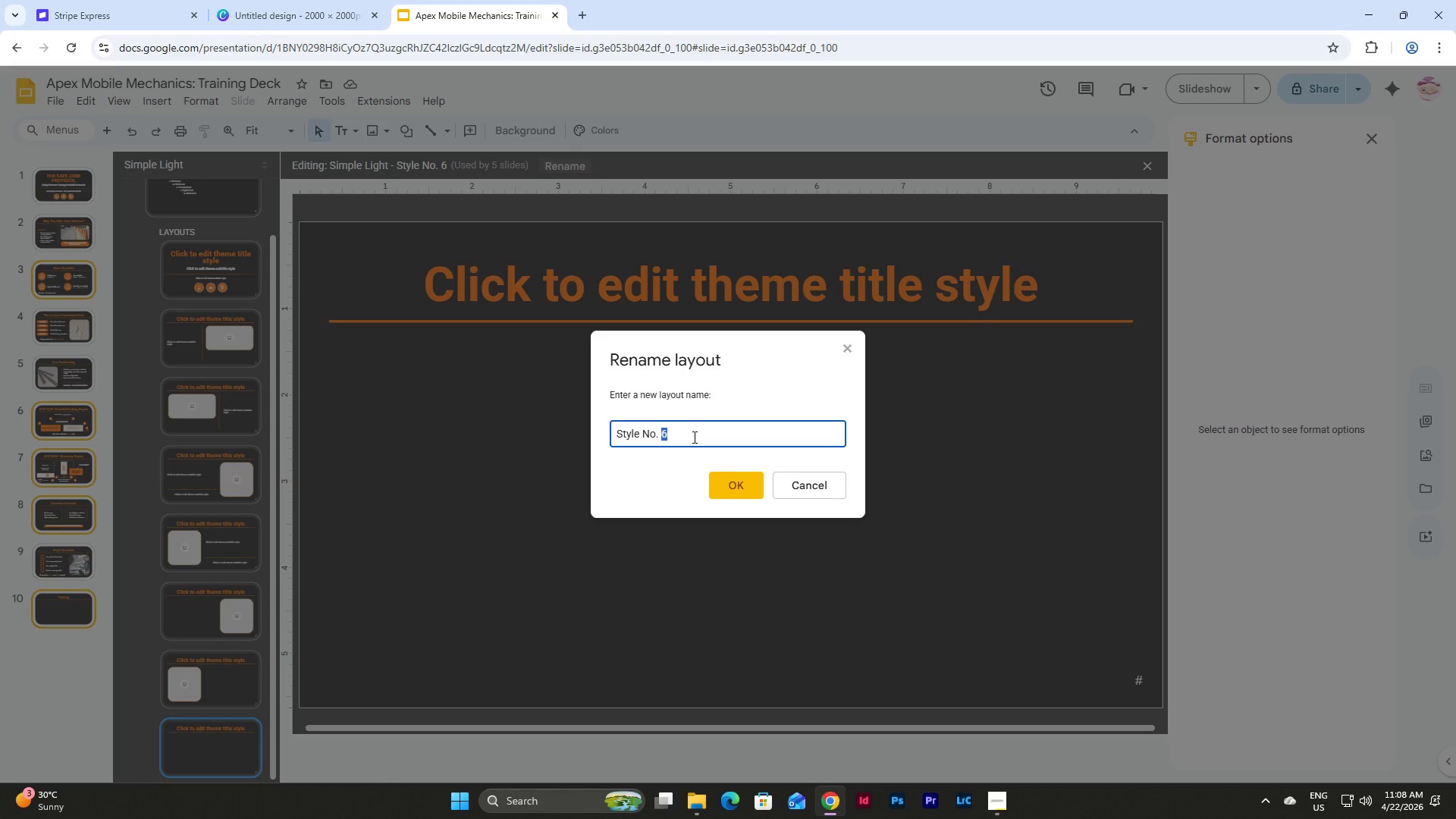 
key(Numpad7)
 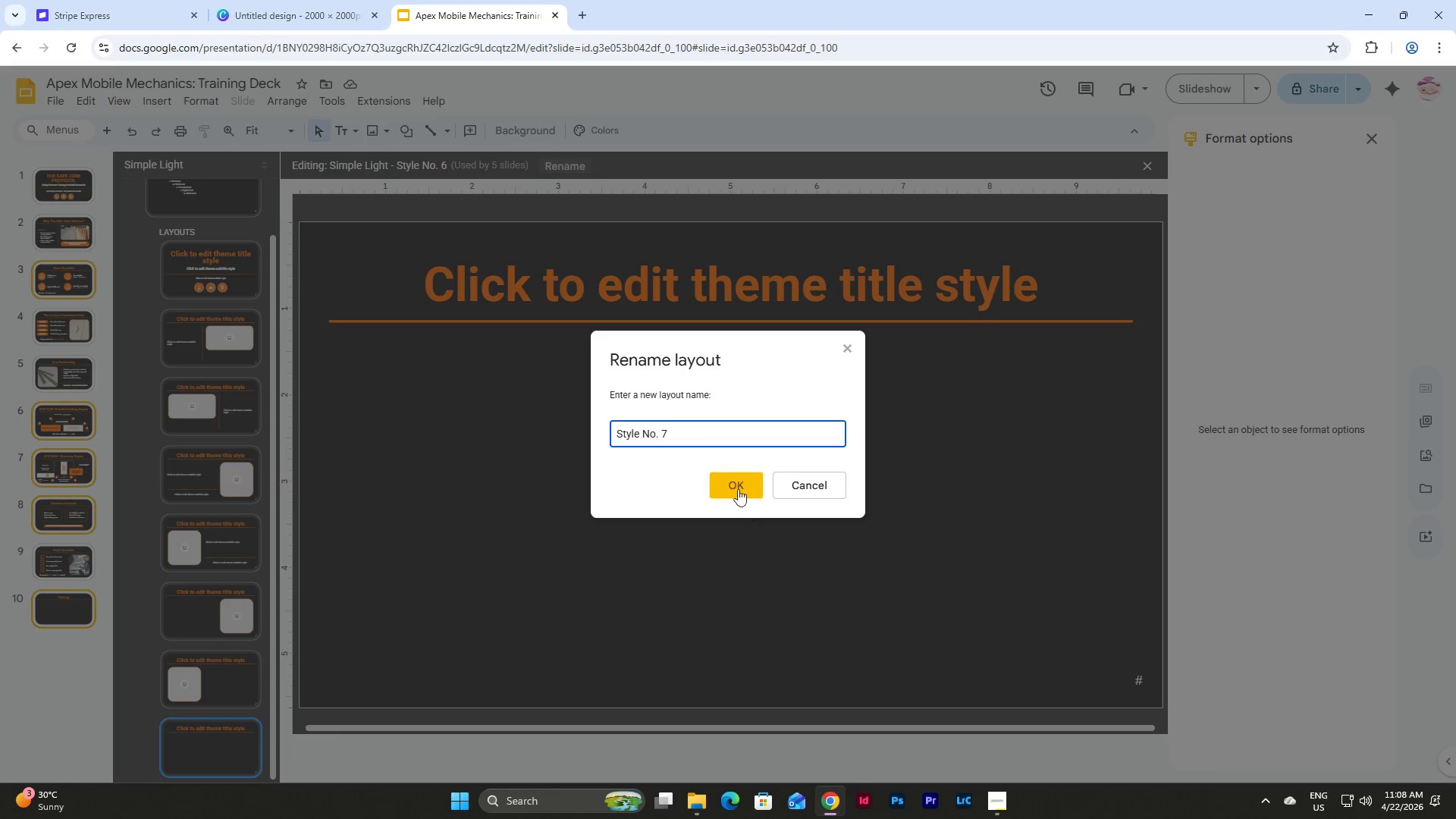 
left_click([736, 480])
 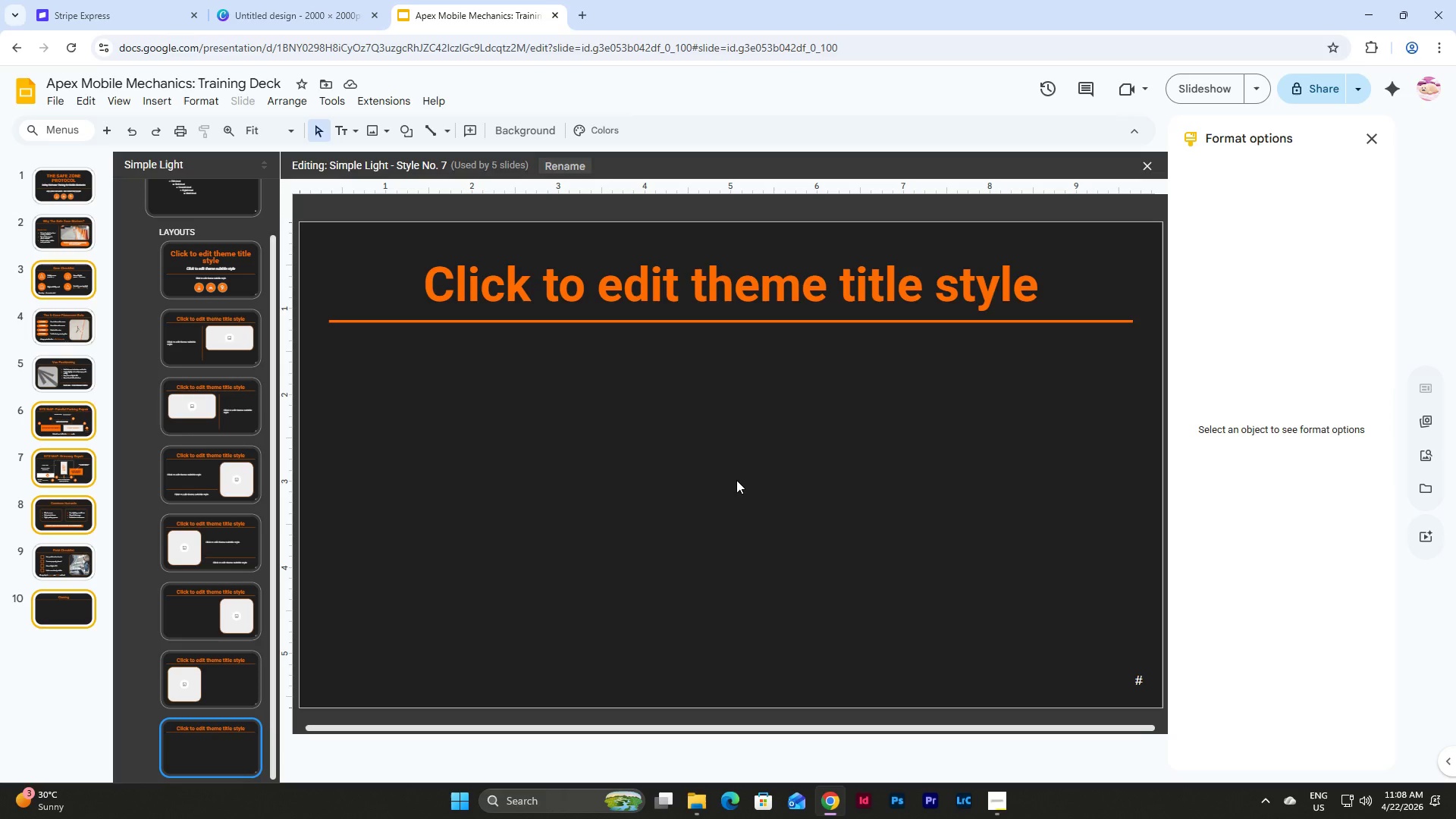 
wait(31.72)
 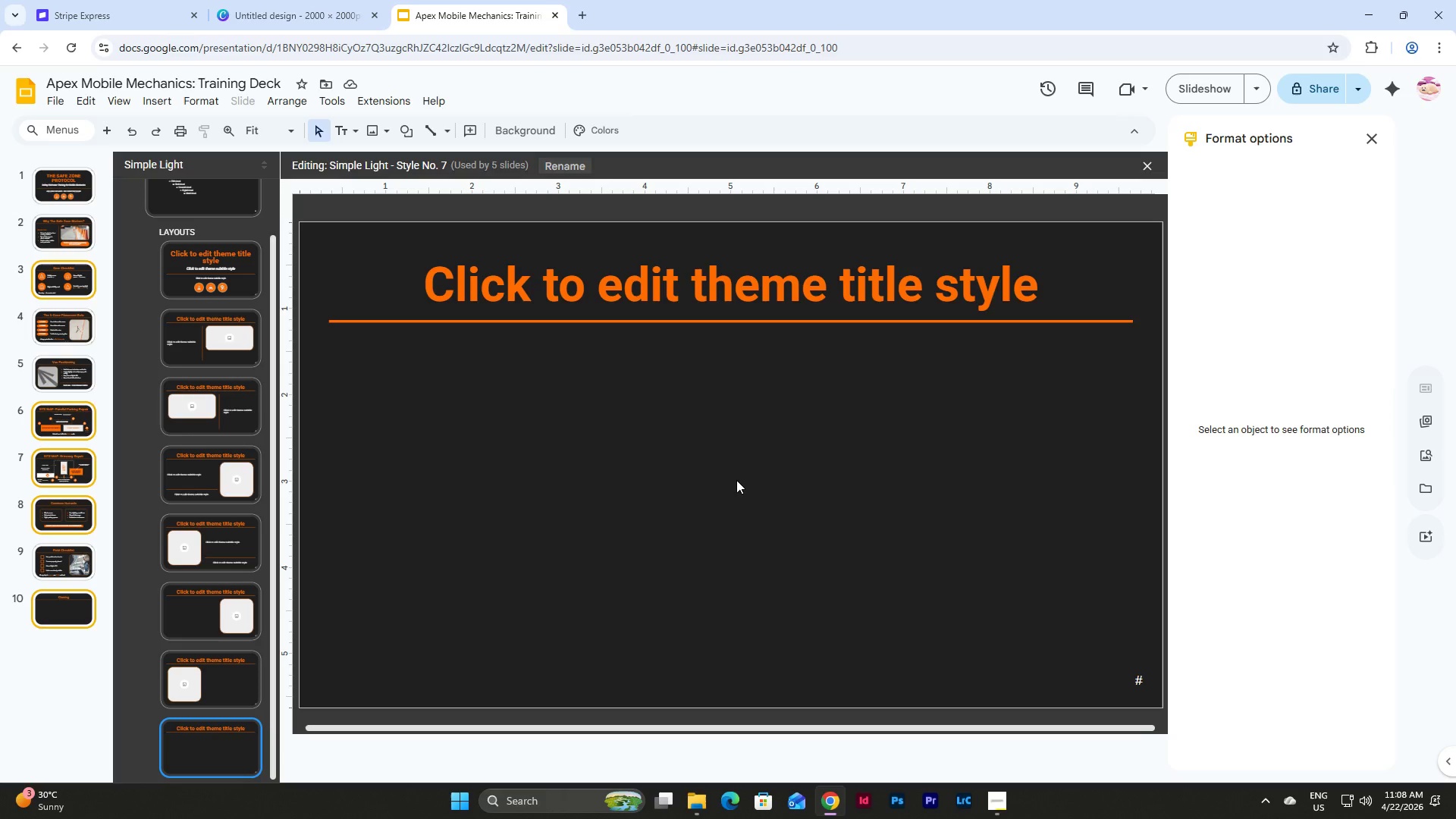 
scroll: coordinate [242, 486], scroll_direction: down, amount: 5.0
 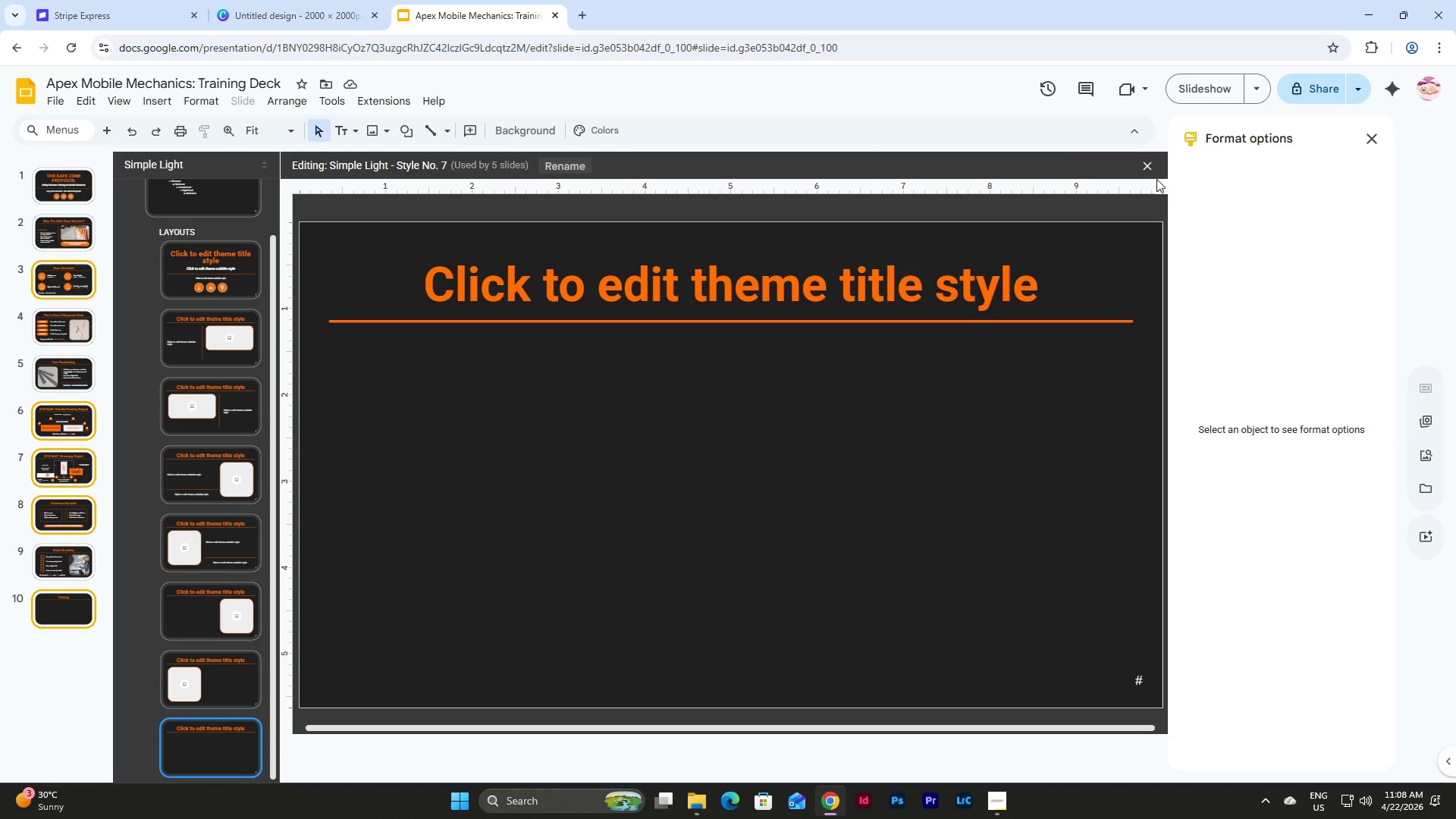 
left_click([1146, 164])
 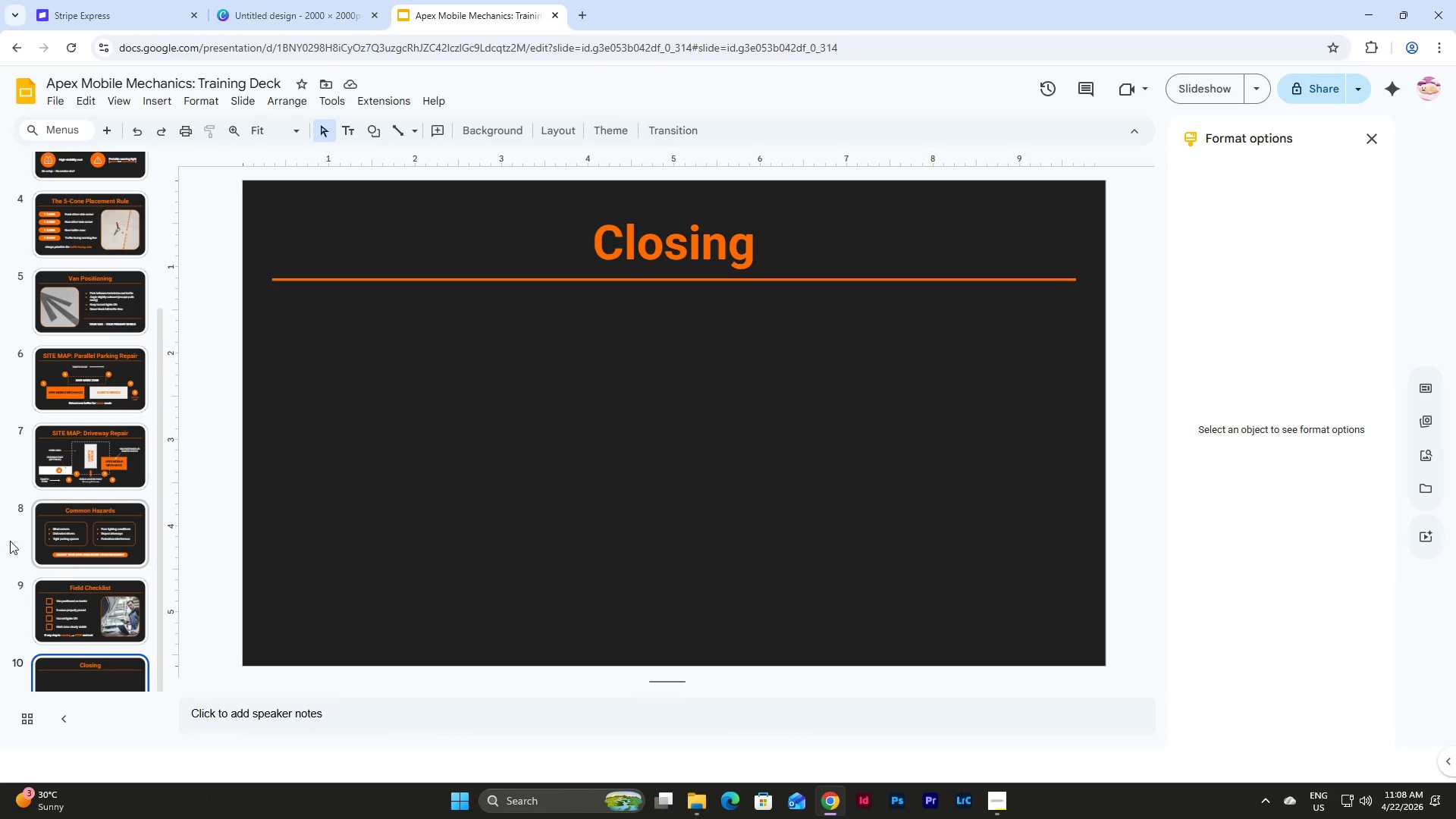 
left_click([613, 463])
 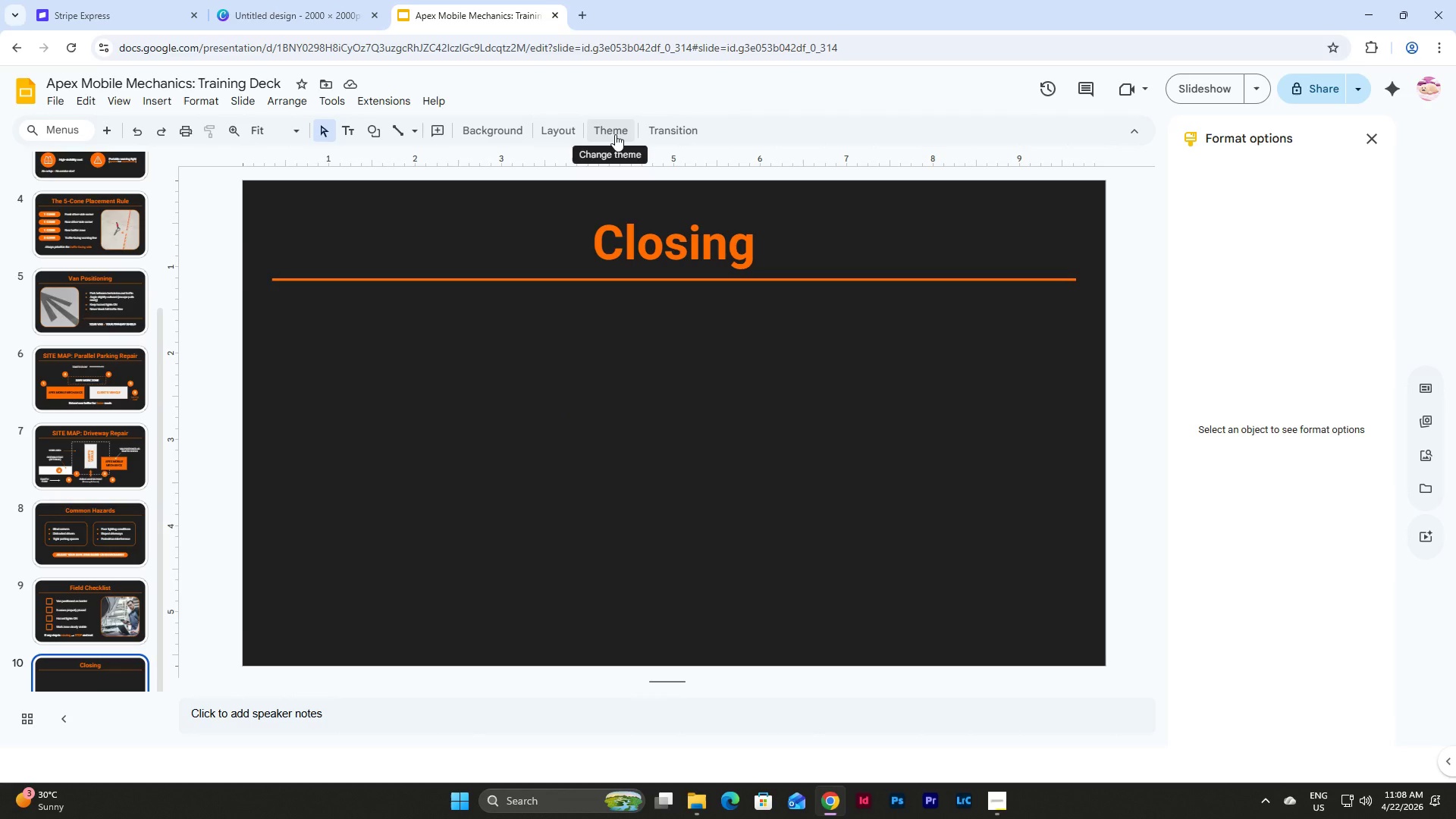 
wait(6.66)
 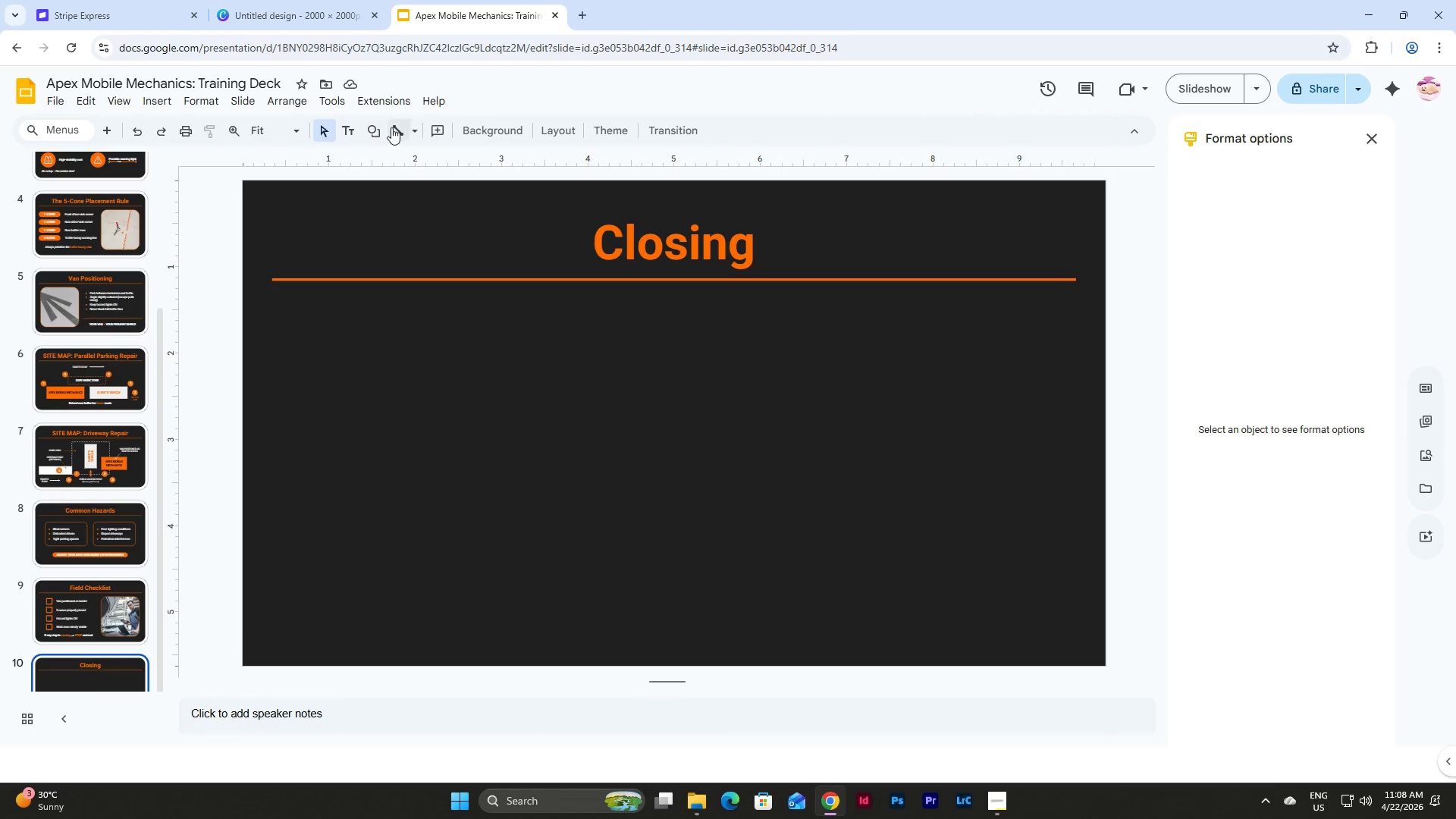 
left_click([560, 124])
 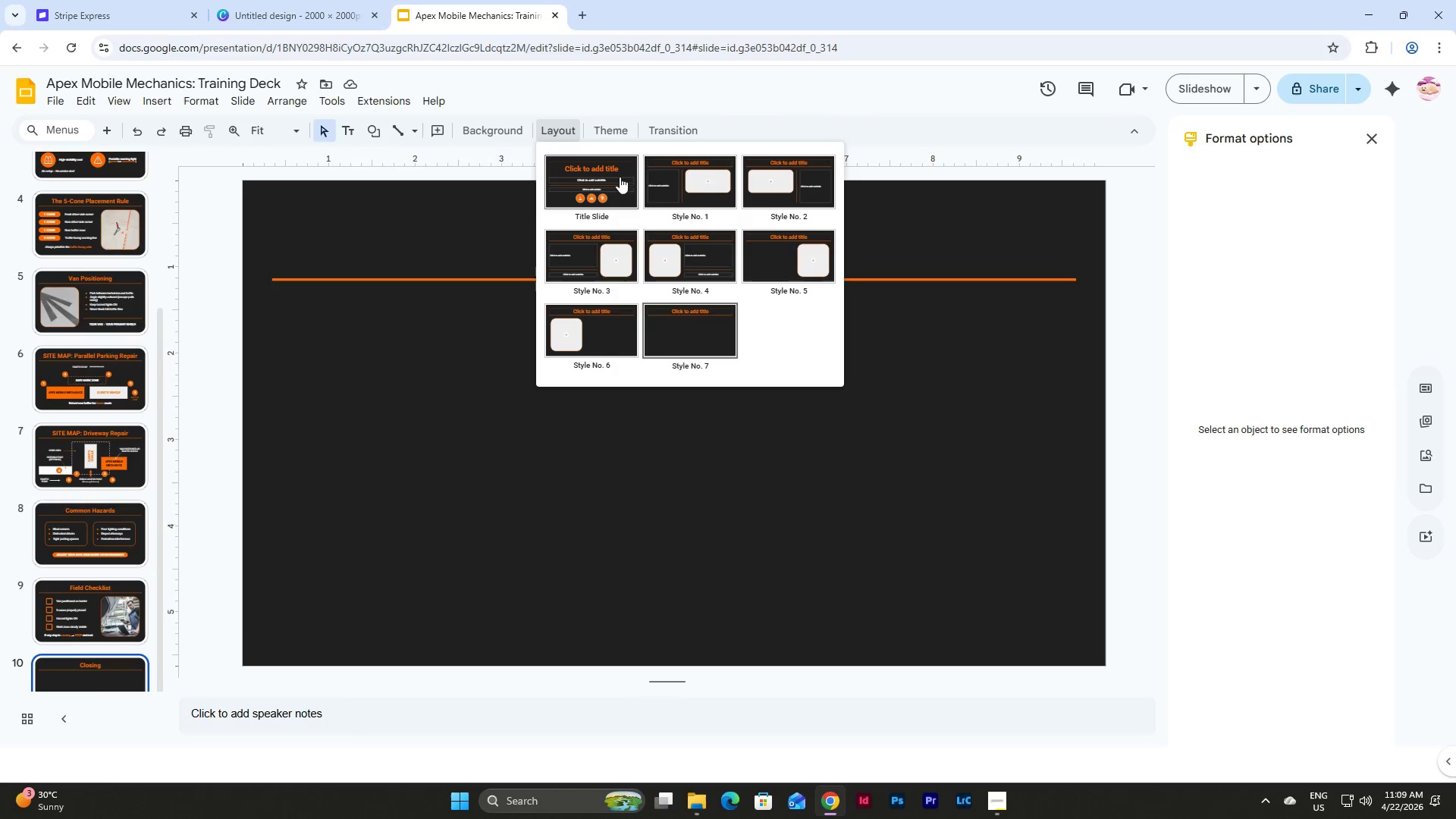 
left_click([765, 188])
 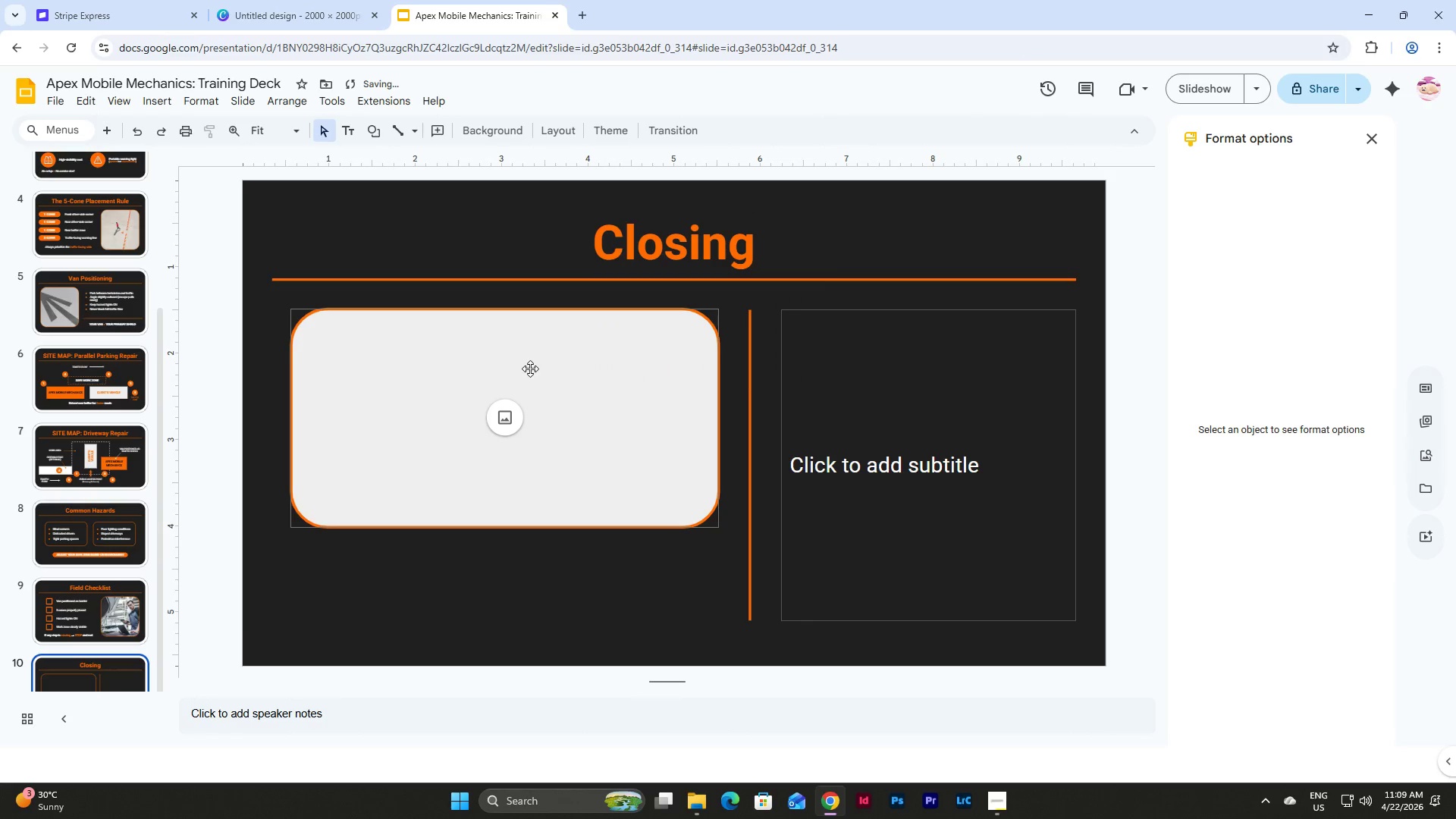 
left_click([909, 402])
 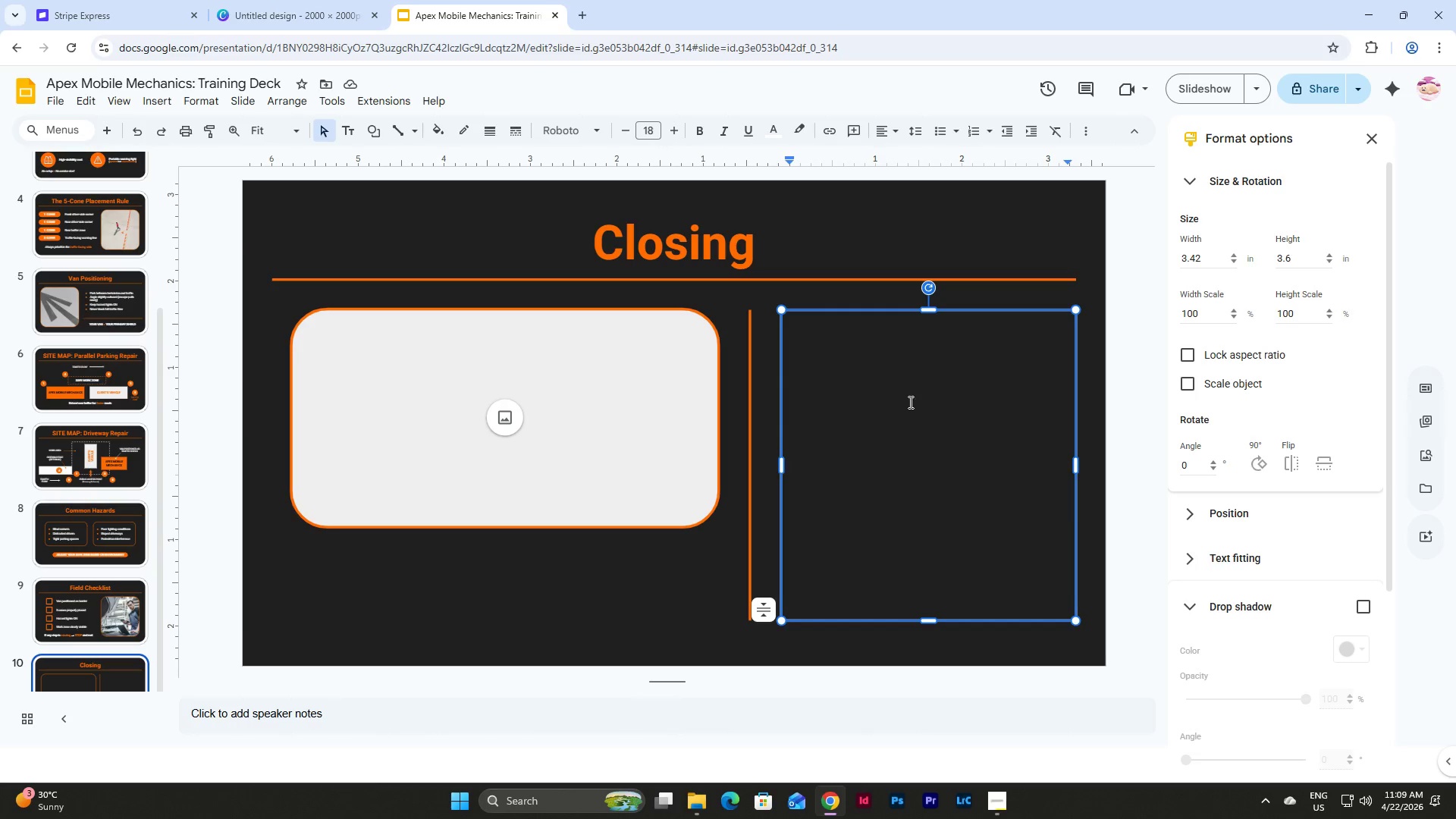 
wait(14.66)
 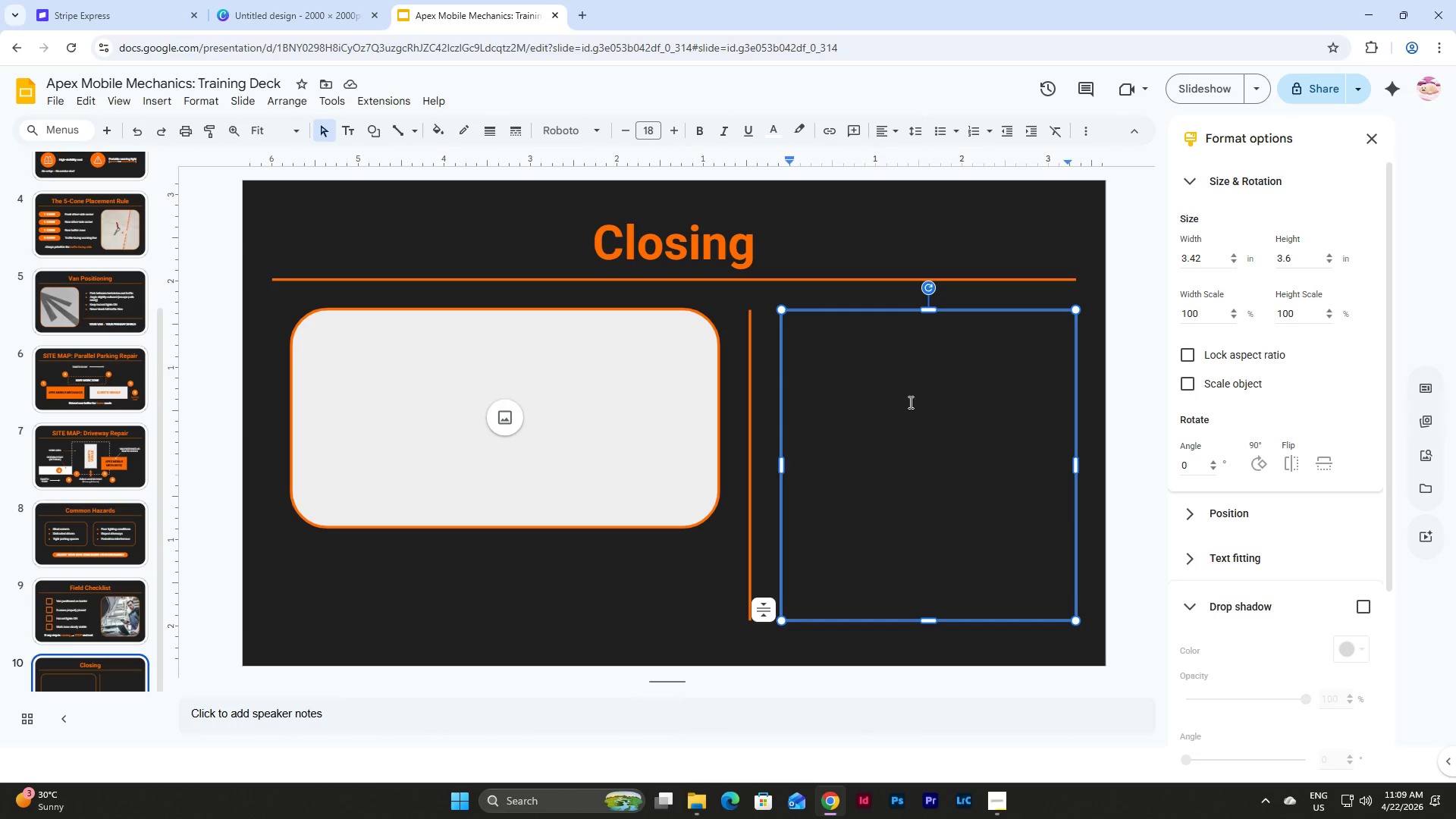 
left_click([889, 129])
 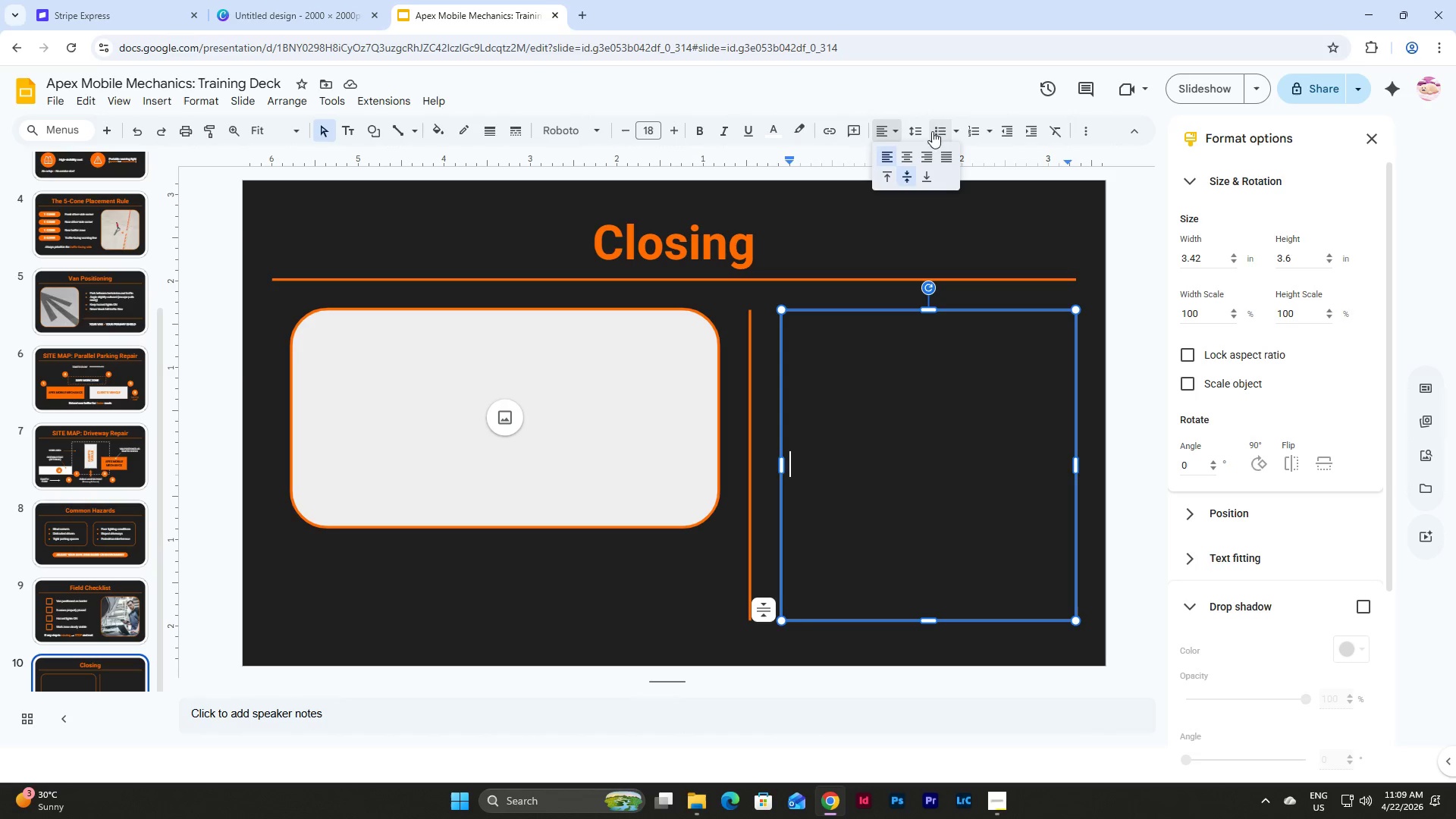 
left_click([949, 132])
 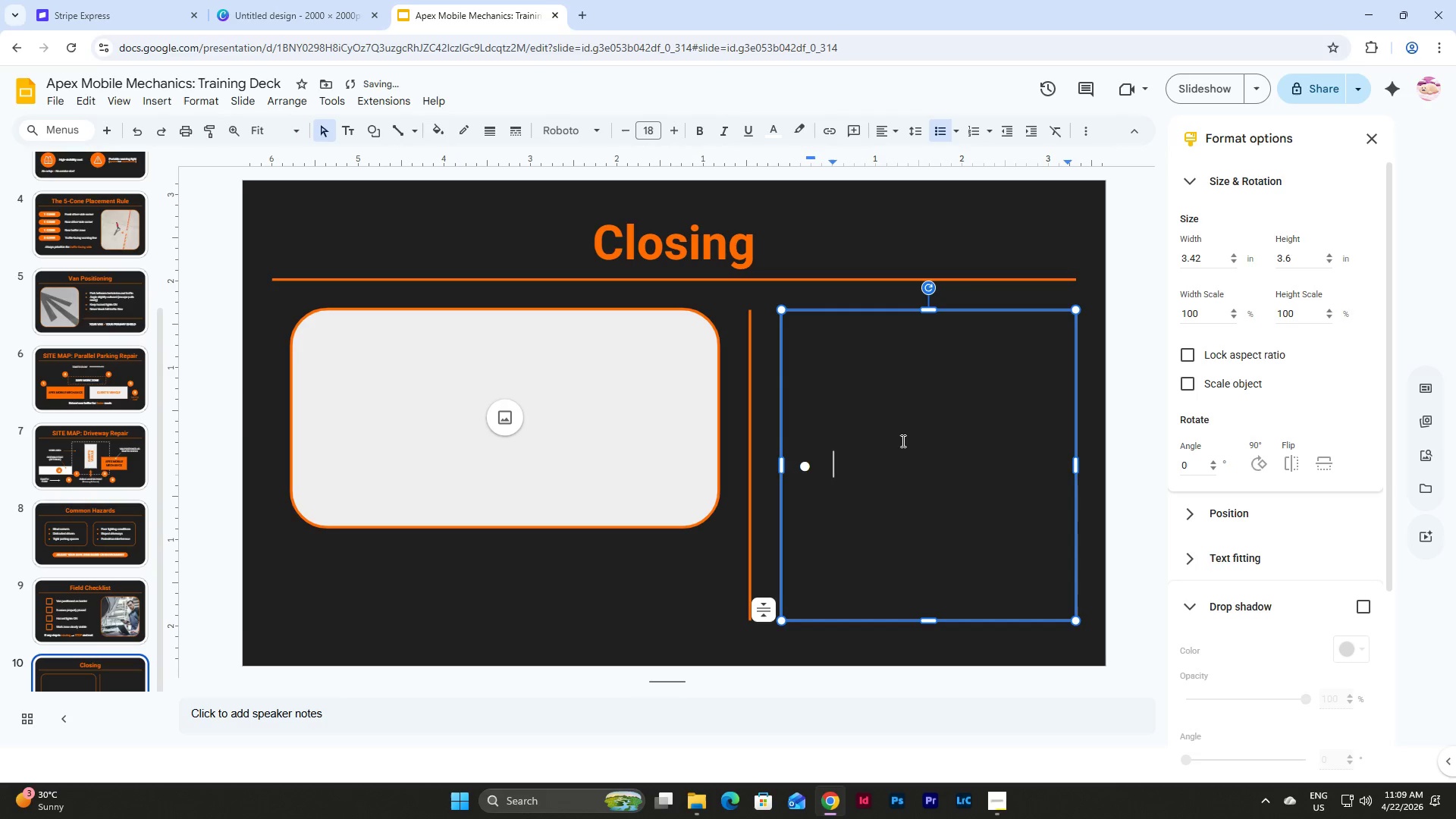 
type(Every jobs. Every location. E)
key(Backspace)
type(No exceptions.)
 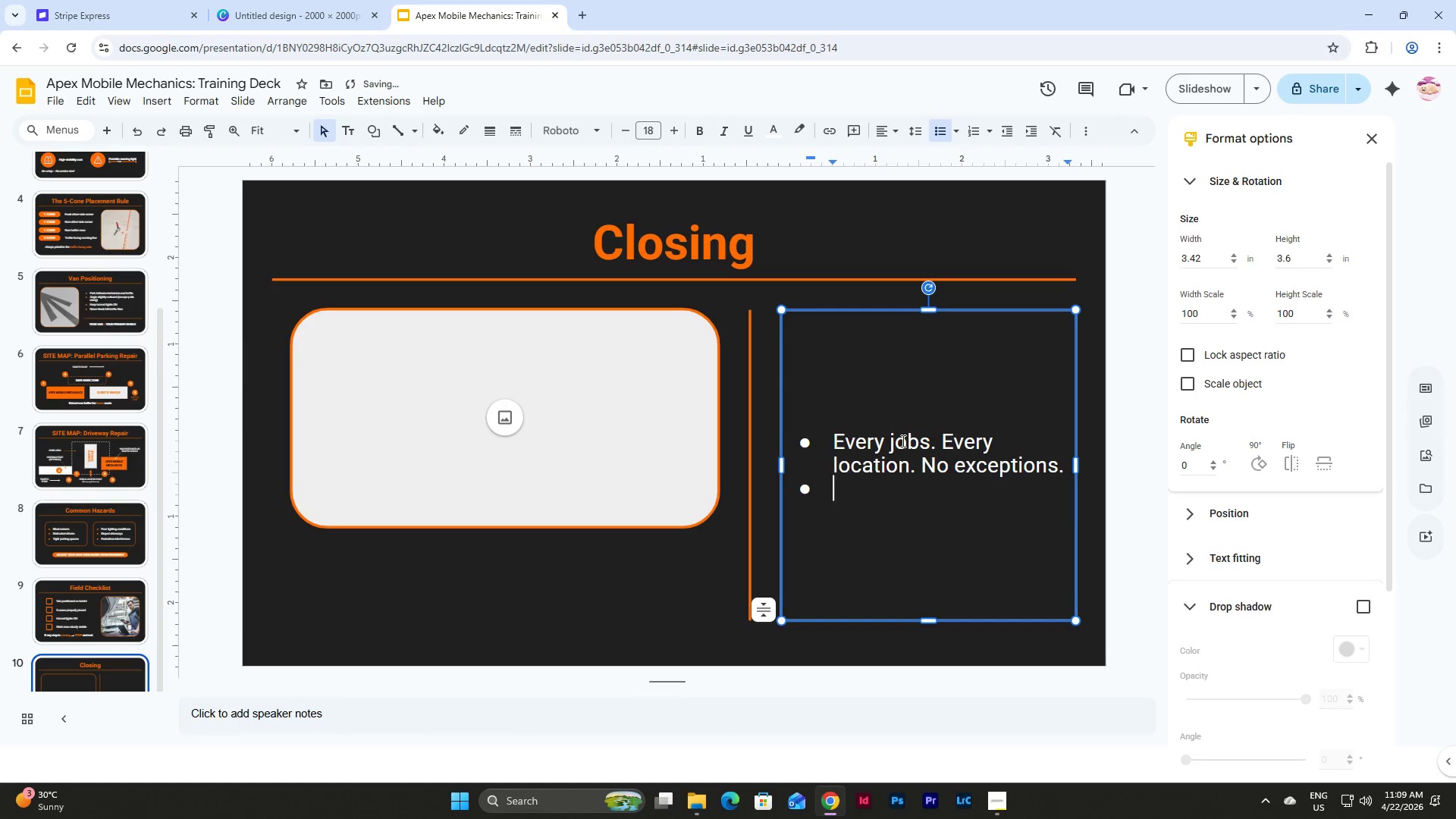 
 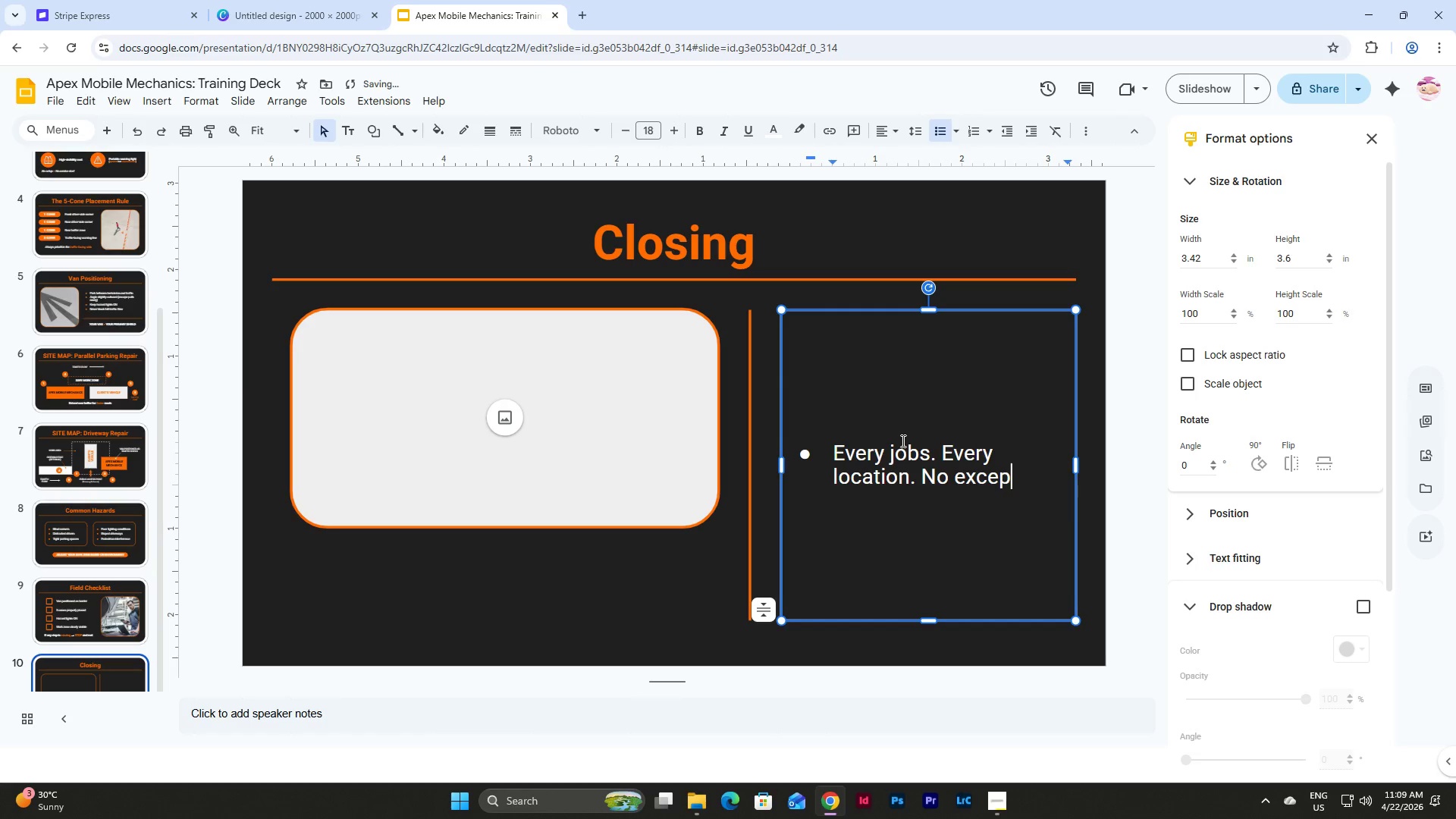 
key(Enter)
 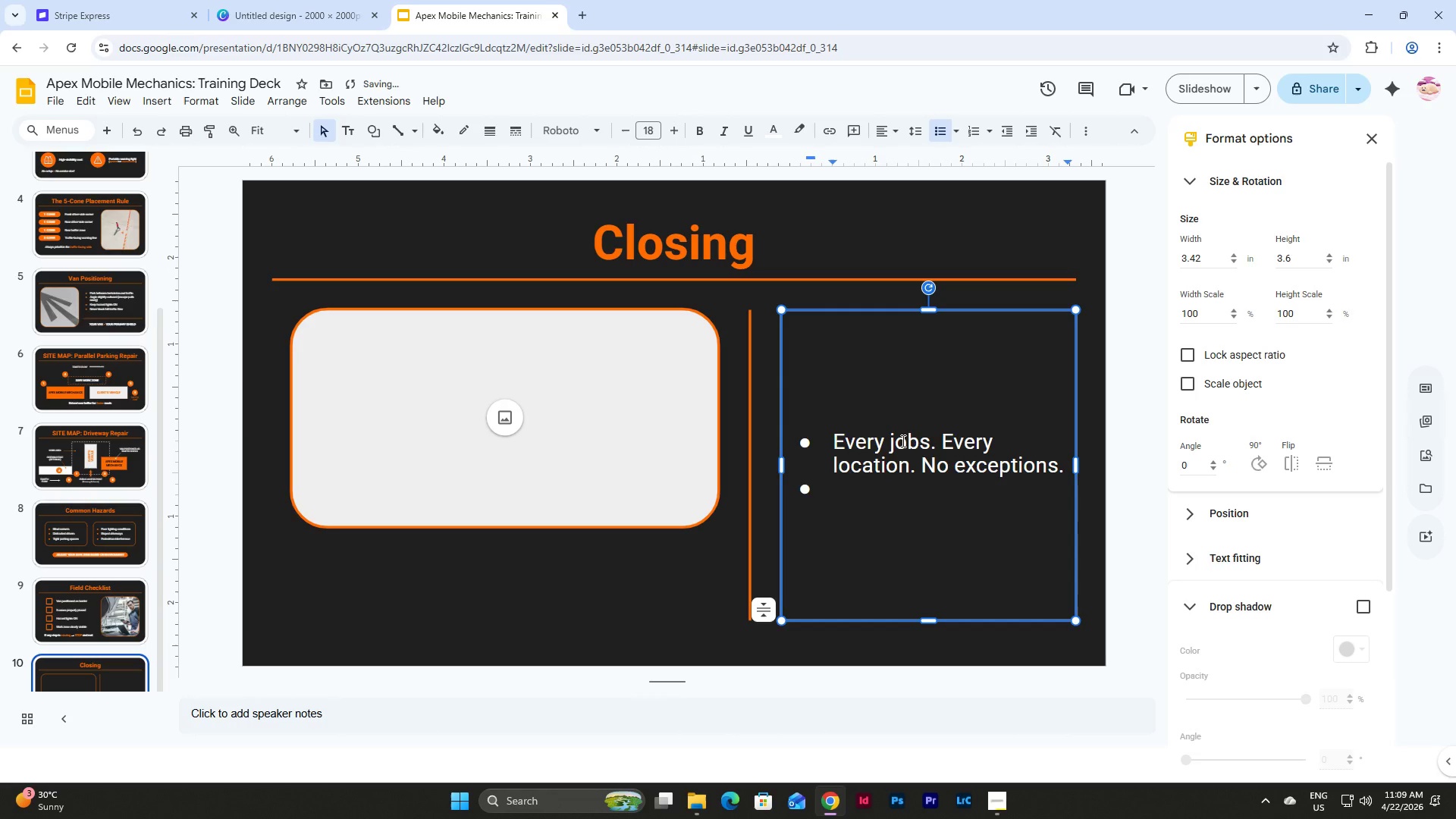 
type(Your ste)
key(Backspace)
key(Backspace)
type(etup protects you and the client.)
 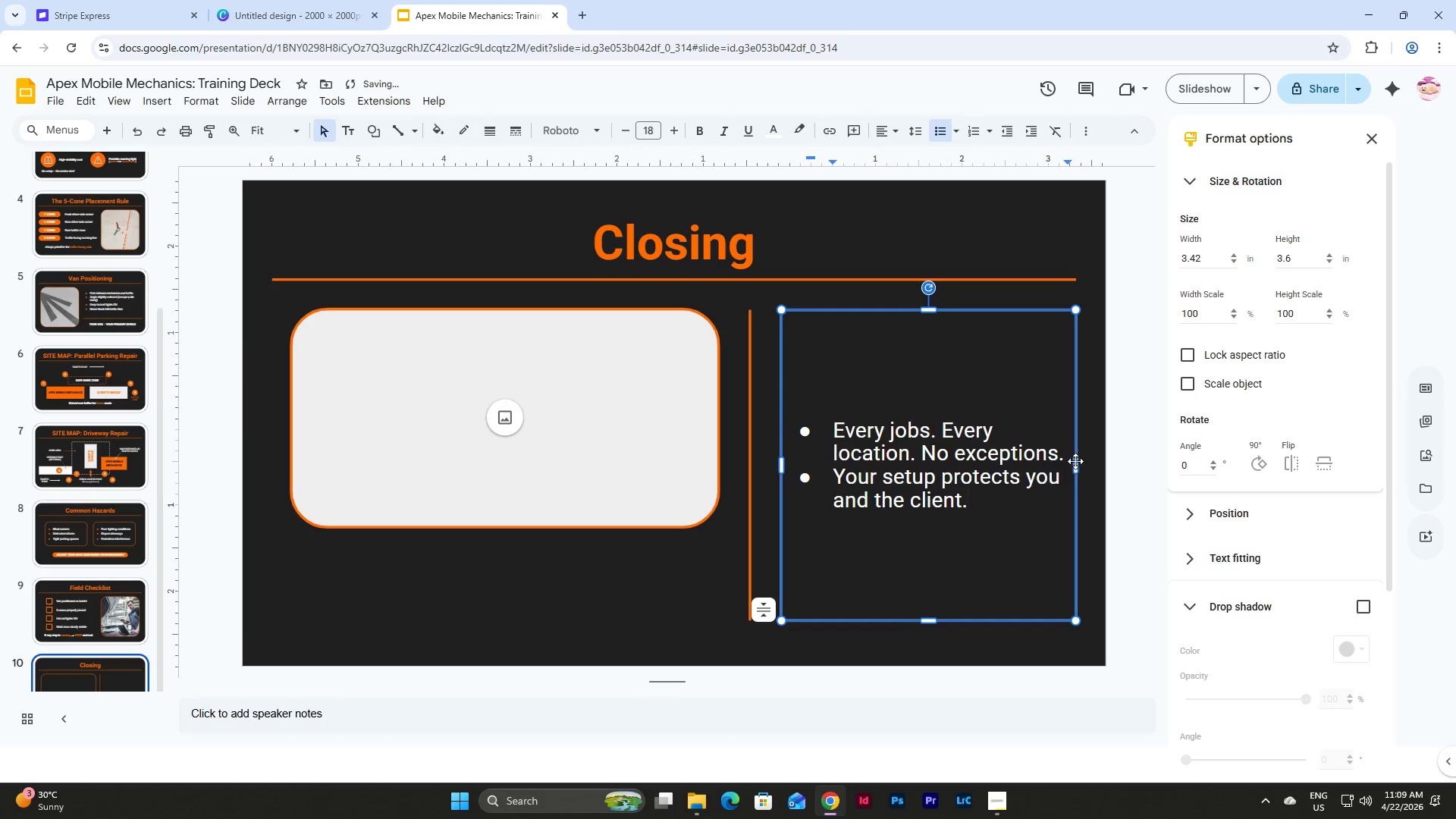 
left_click([1062, 454])
 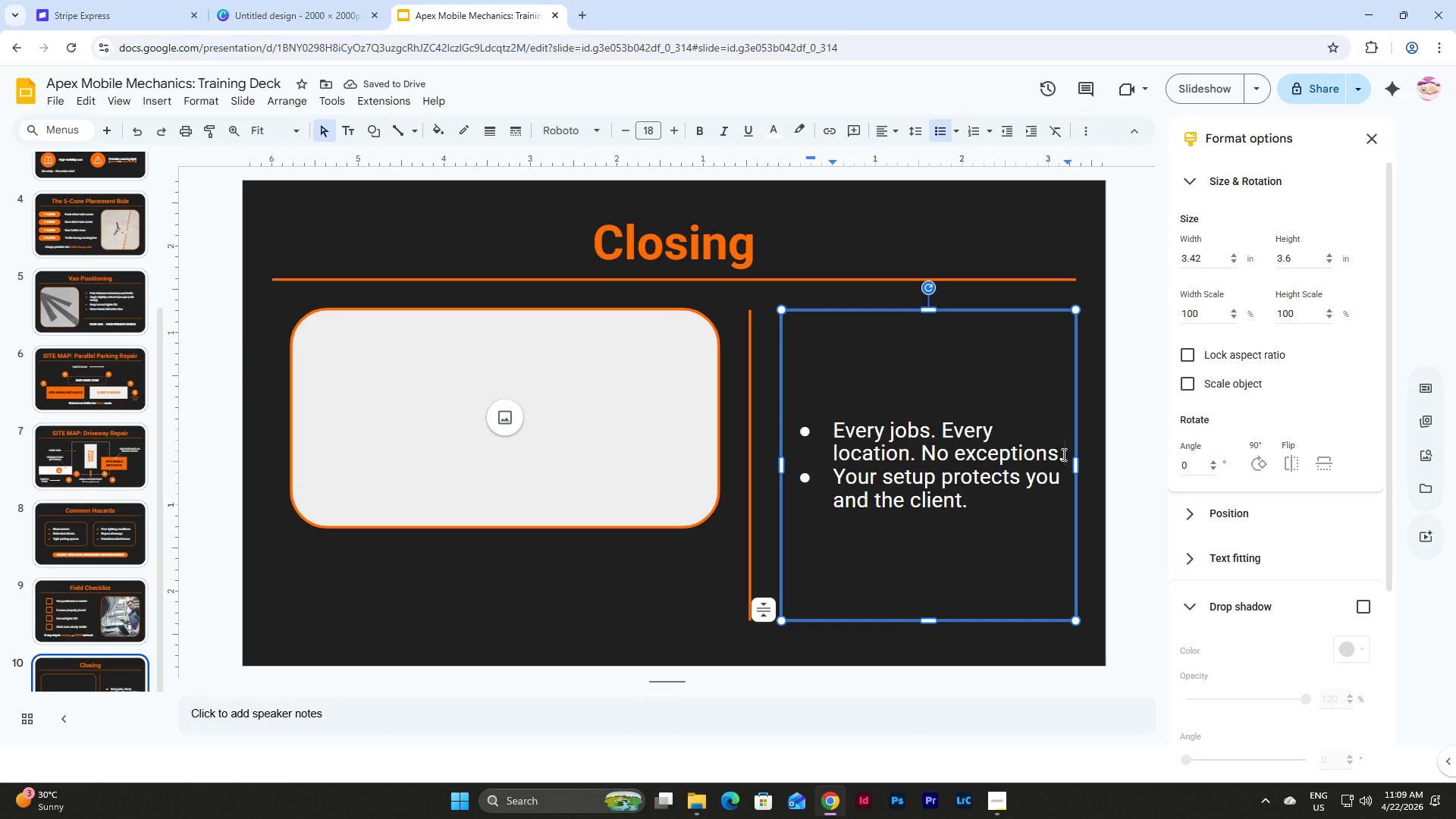 
key(Enter)
 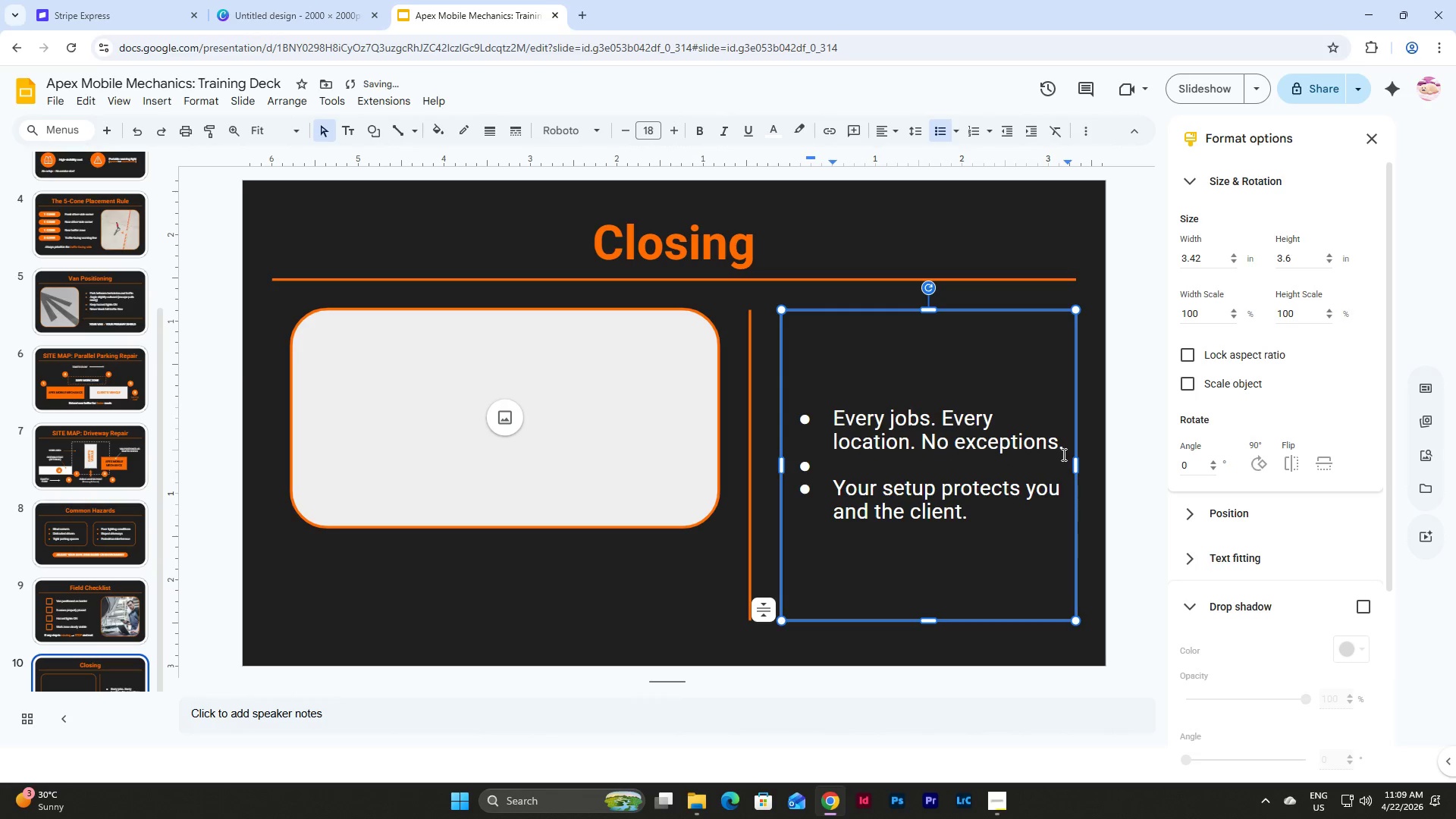 
key(Backspace)
 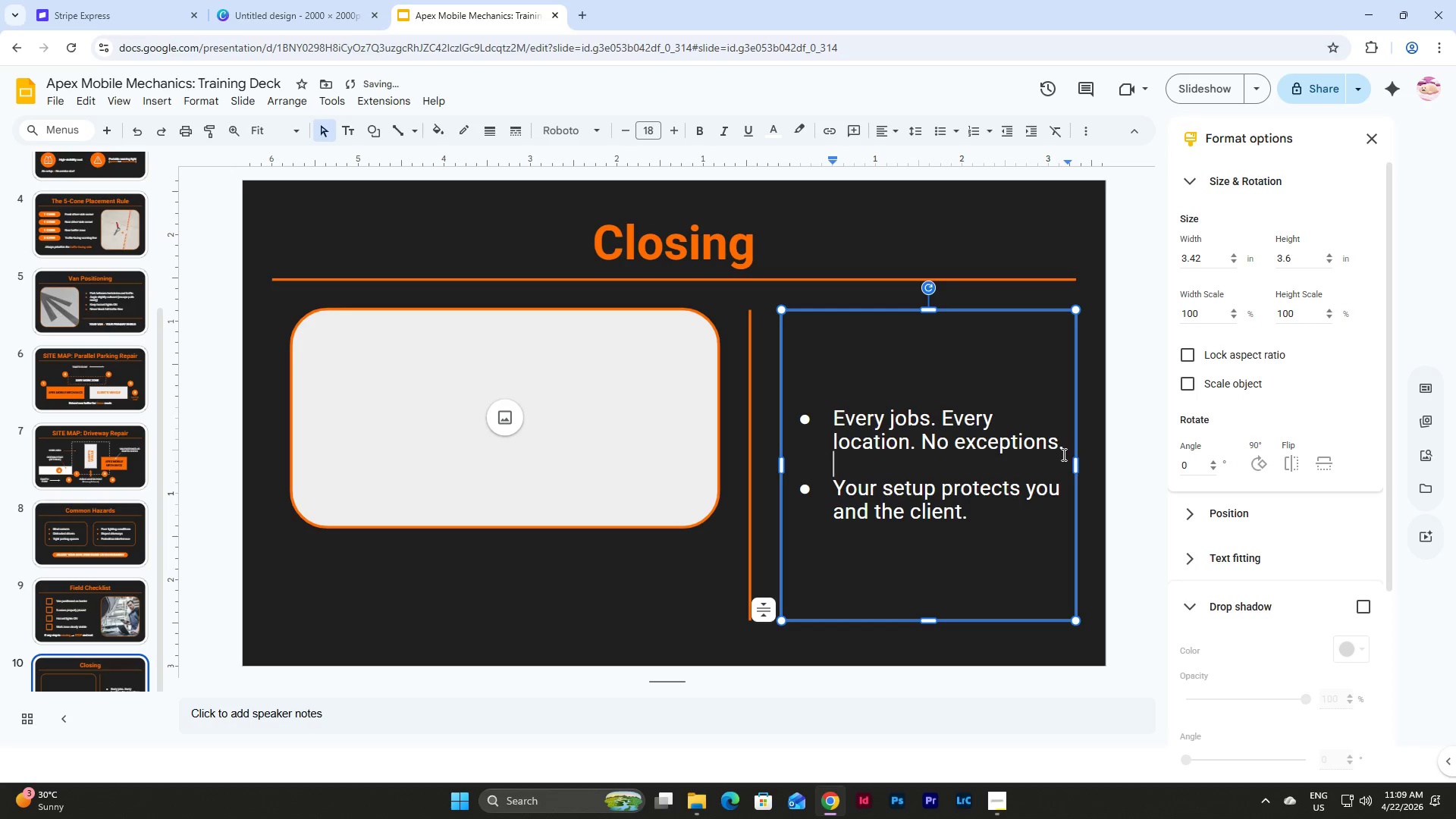 
key(Backspace)
 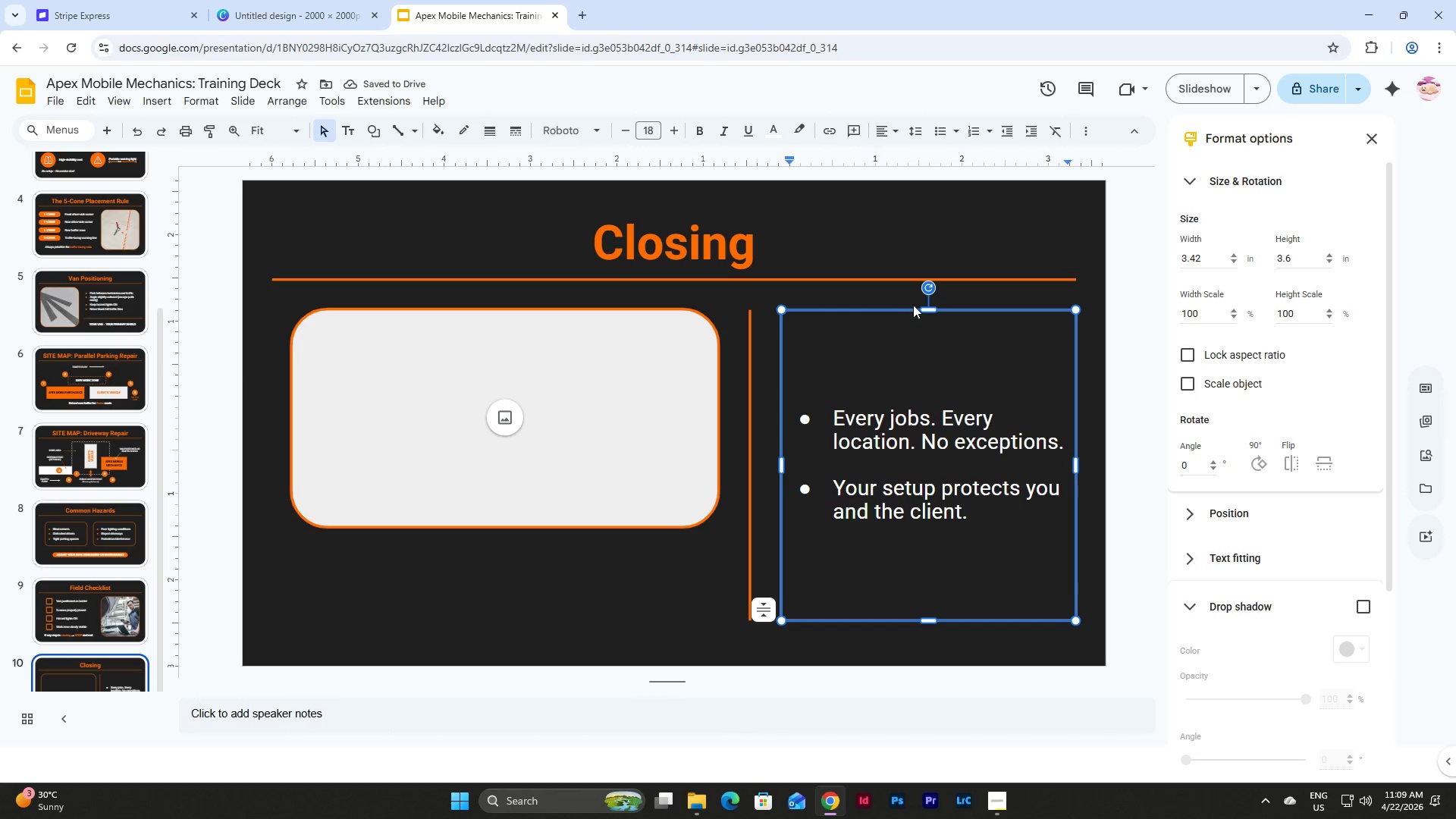 
wait(6.22)
 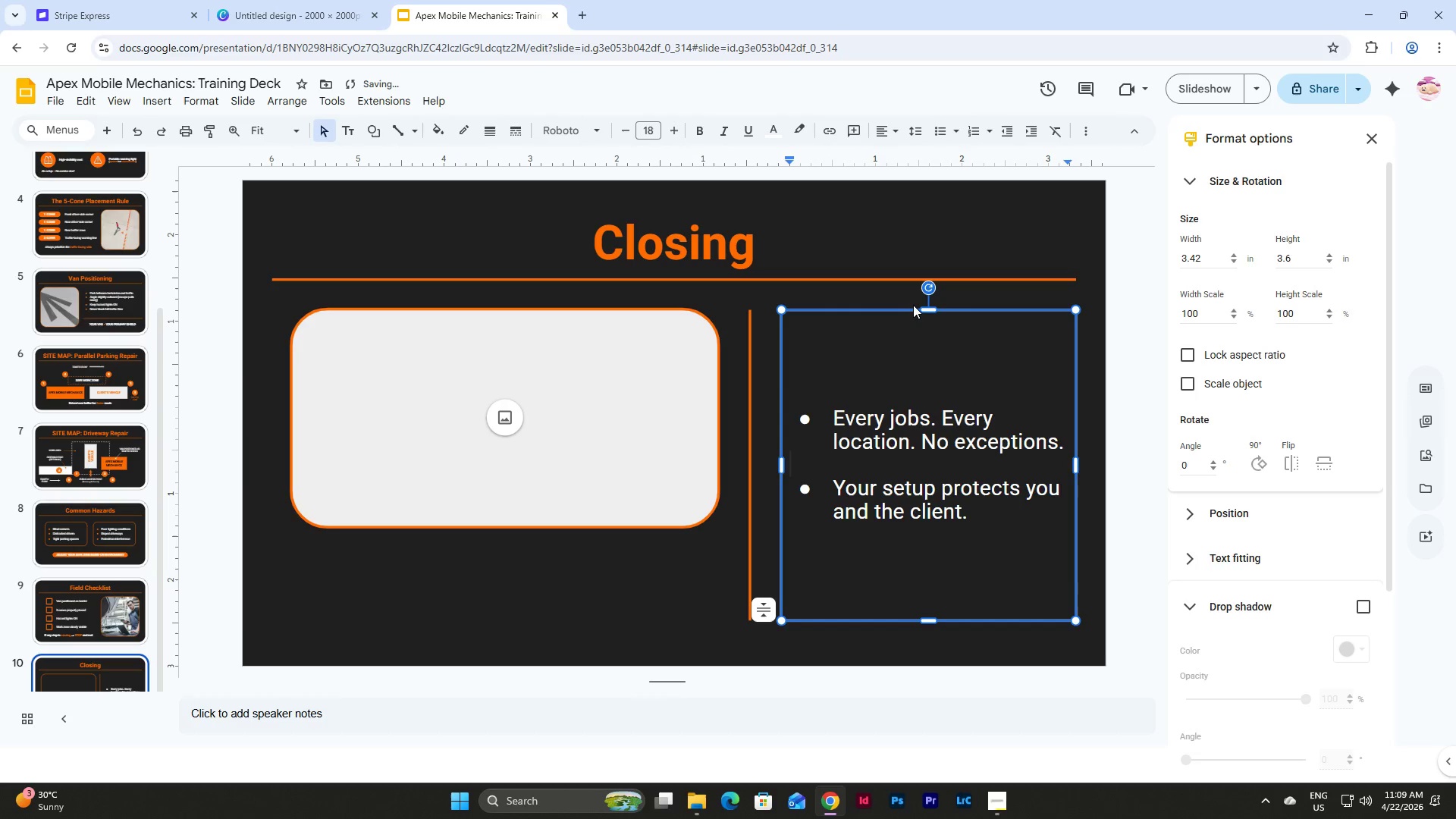 
left_click([977, 512])
 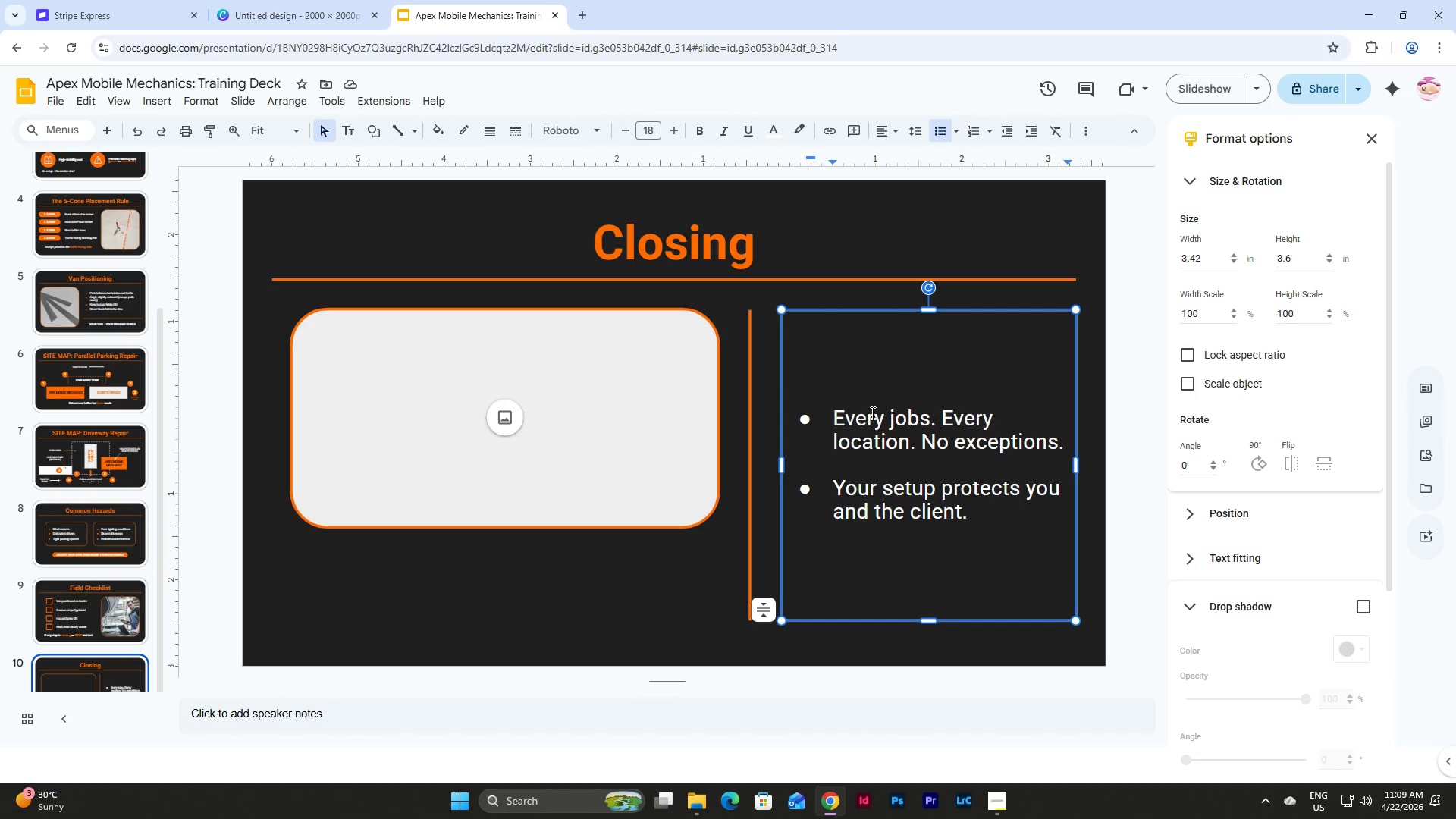 
left_click([847, 391])
 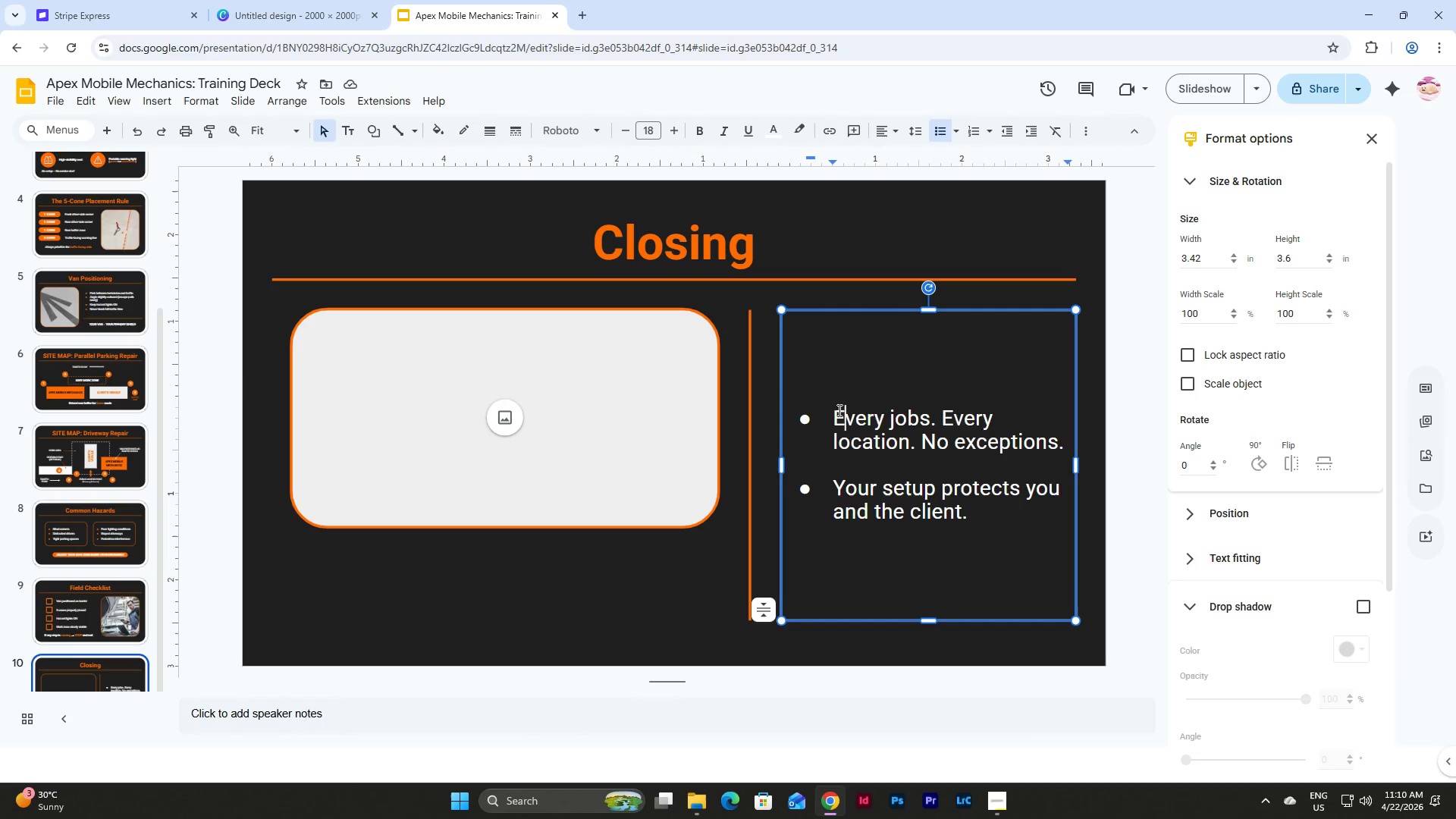 
left_click([838, 410])
 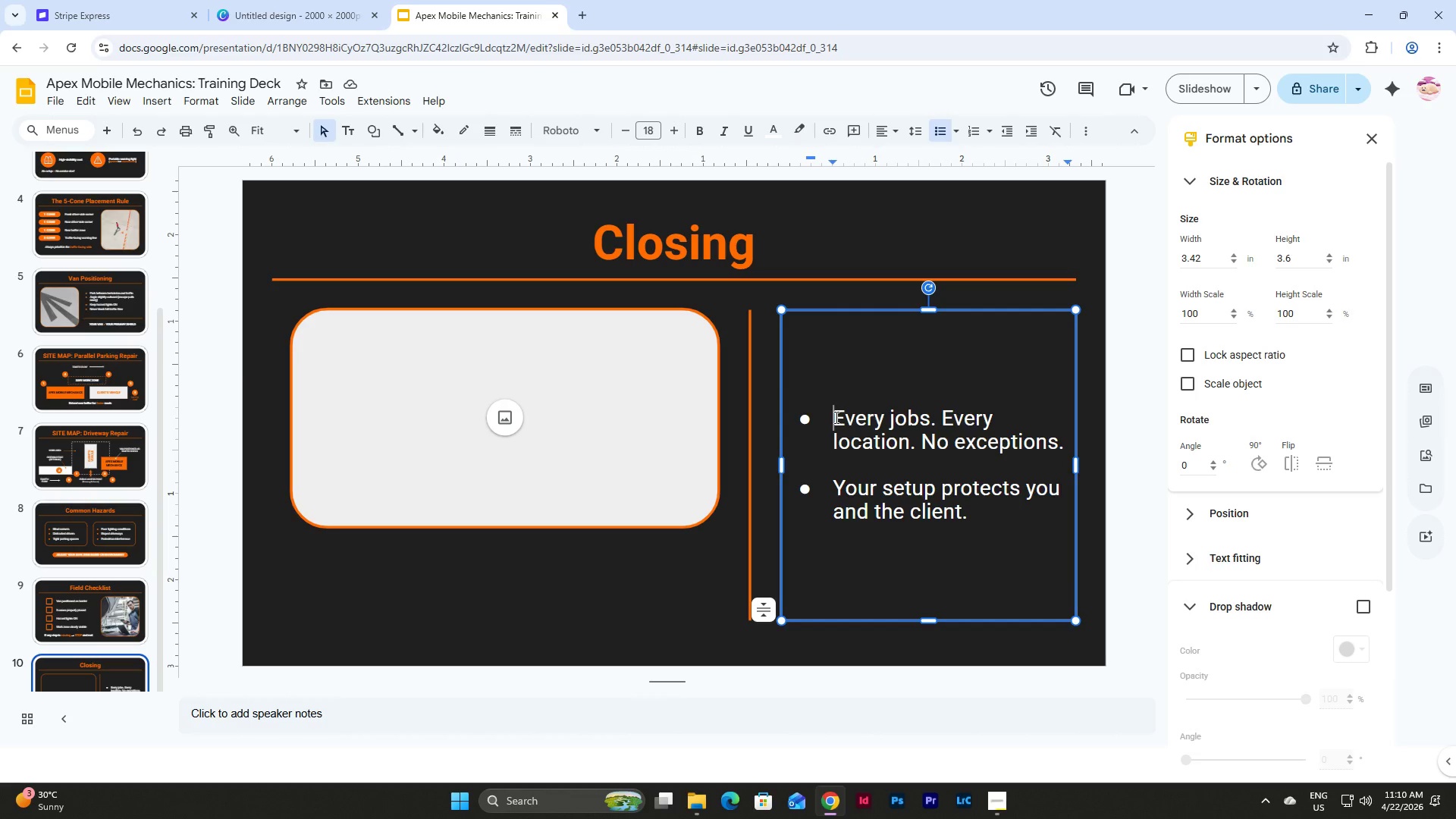 
key(Enter)
 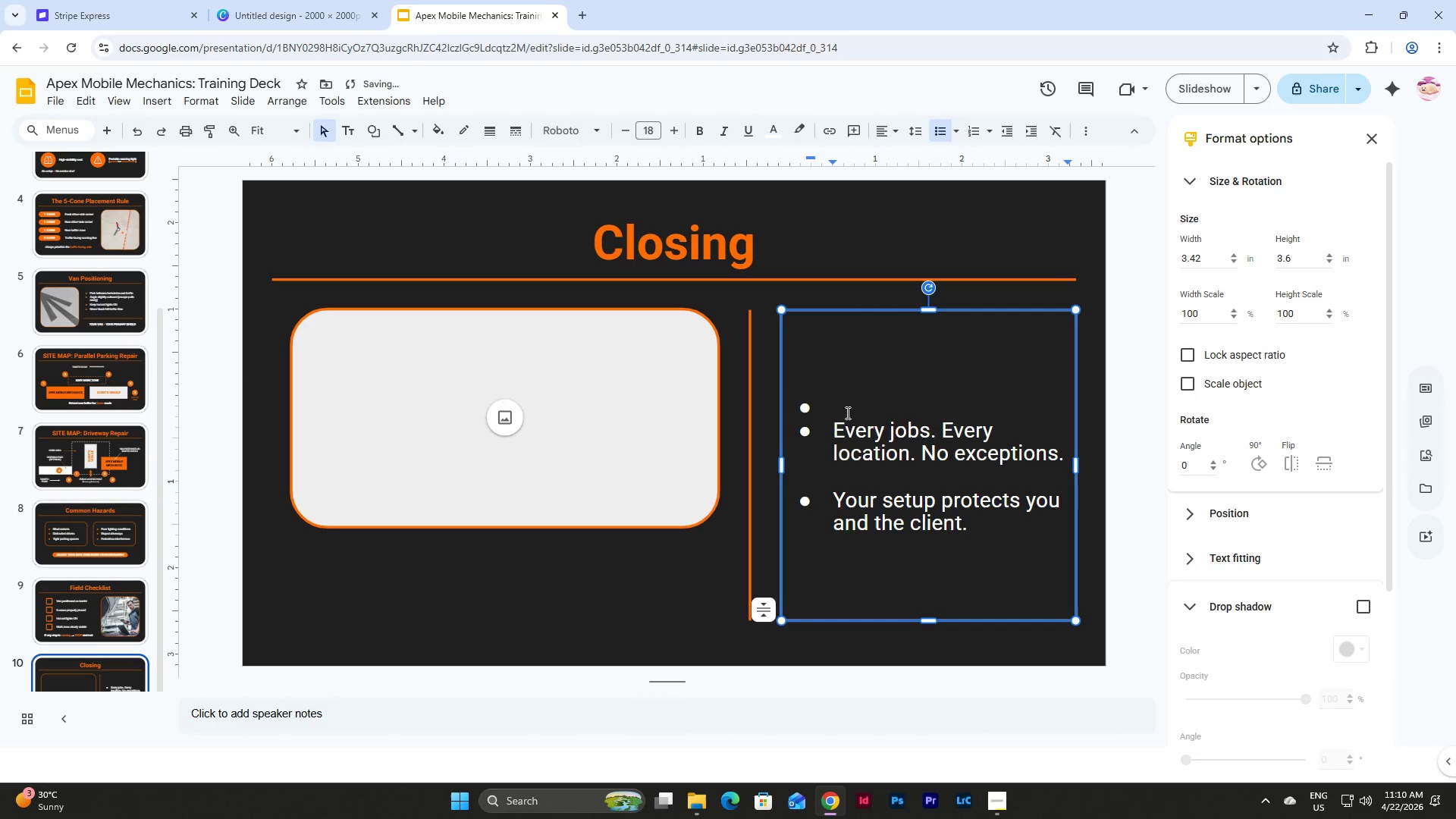 
left_click([846, 407])
 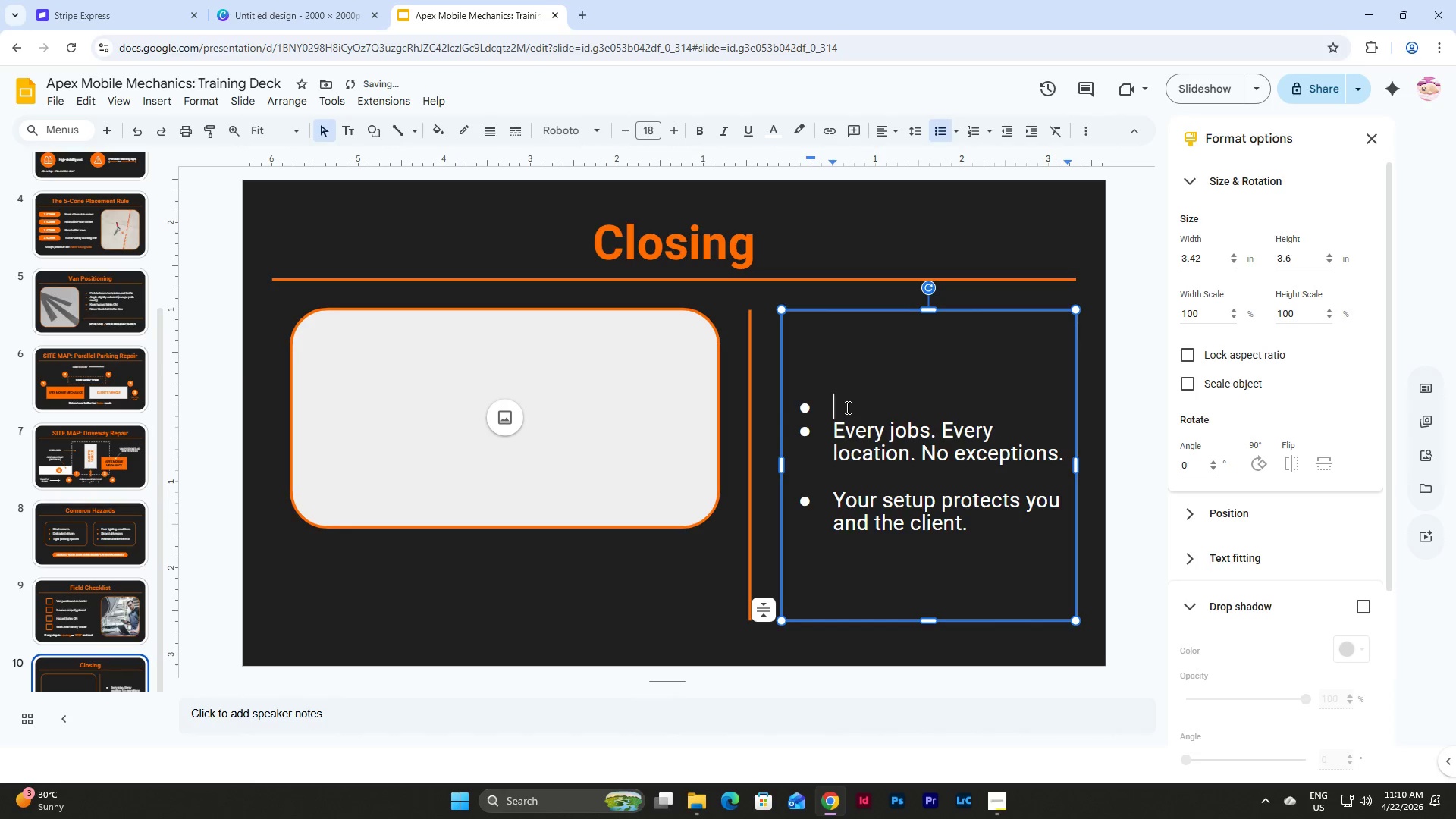 
key(Backspace)
key(Backspace)
type(SAFETY IS THE STANDARD)
 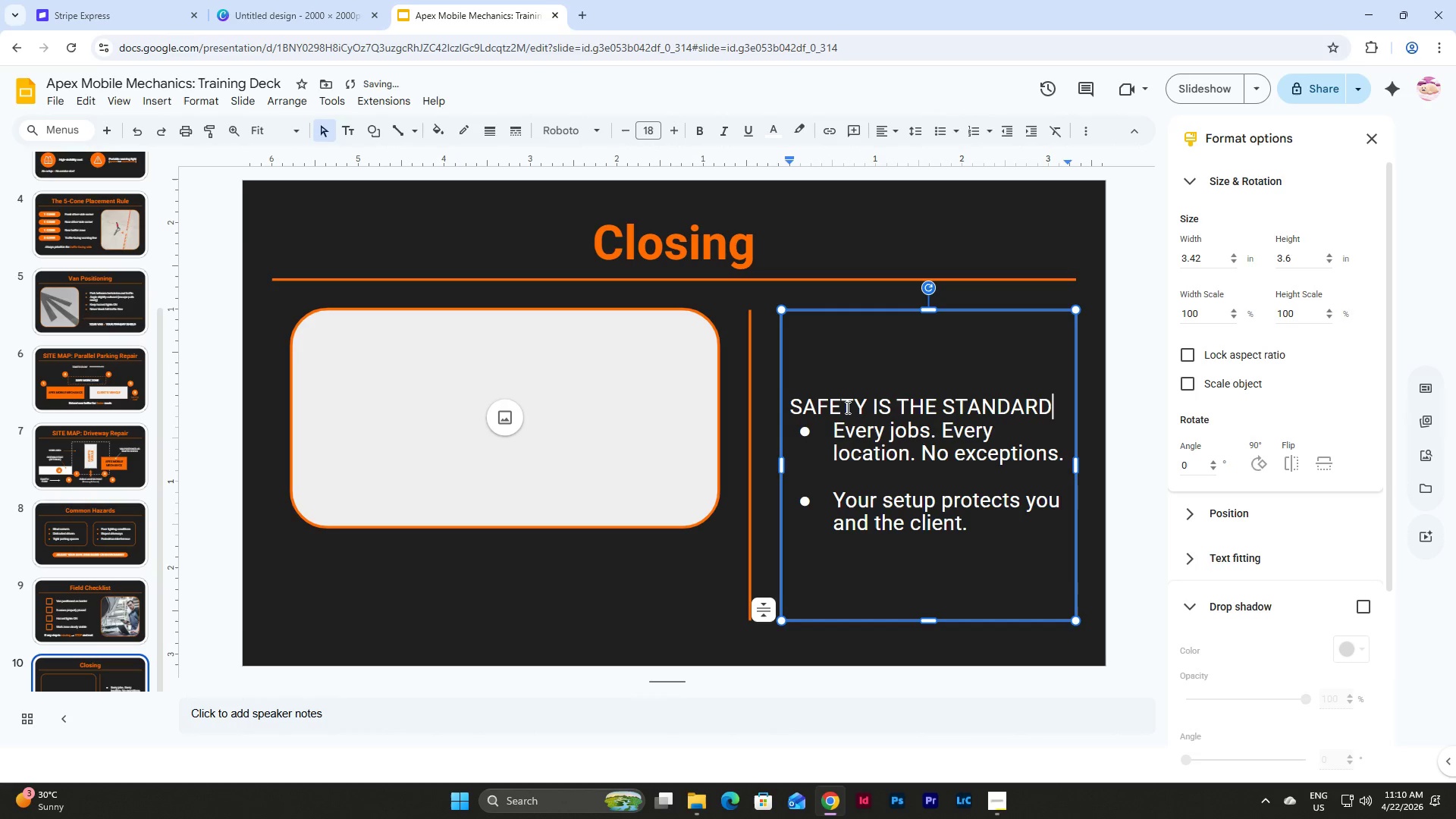 
 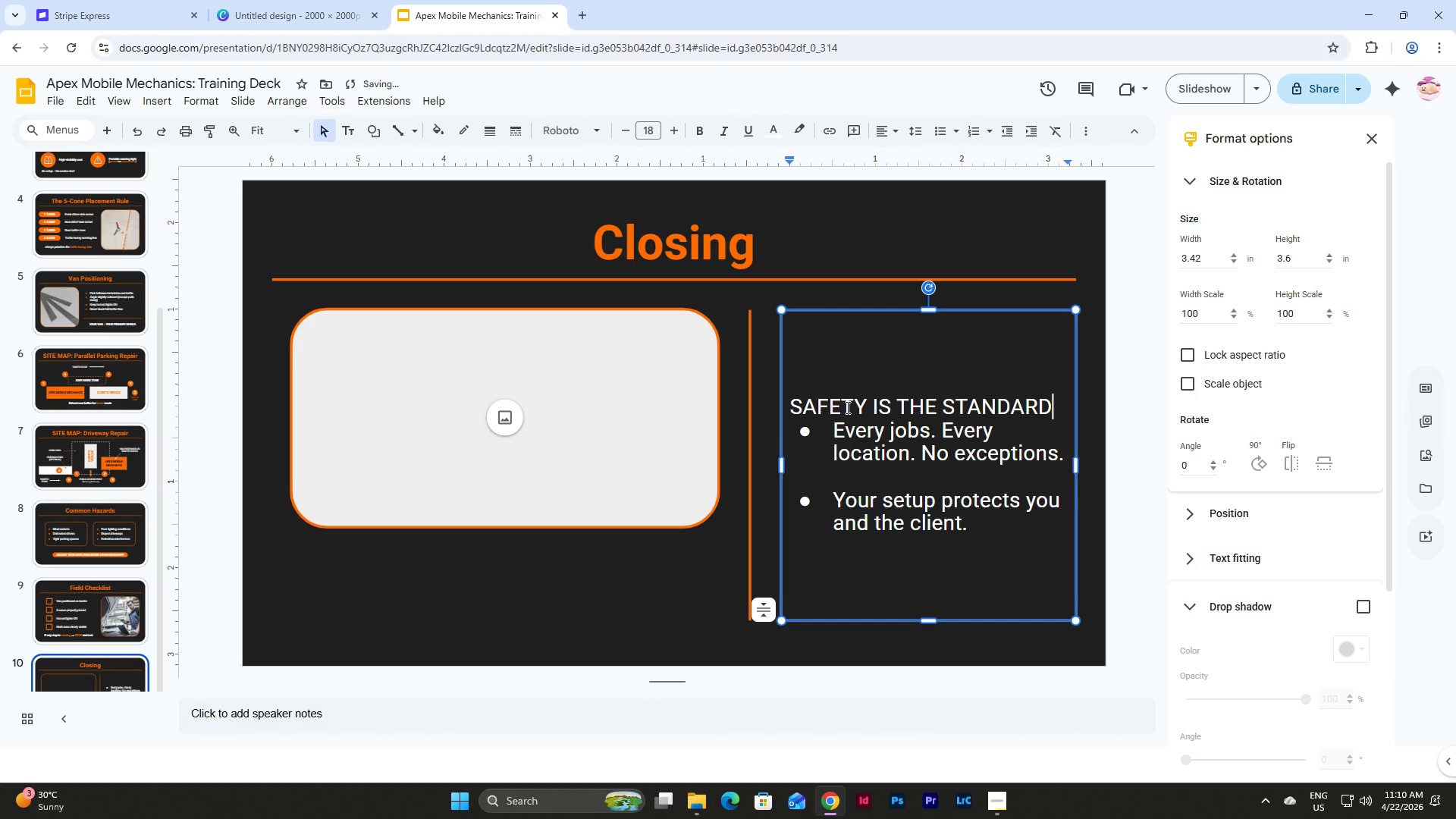 
hold_key(key=ShiftLeft, duration=0.44)
 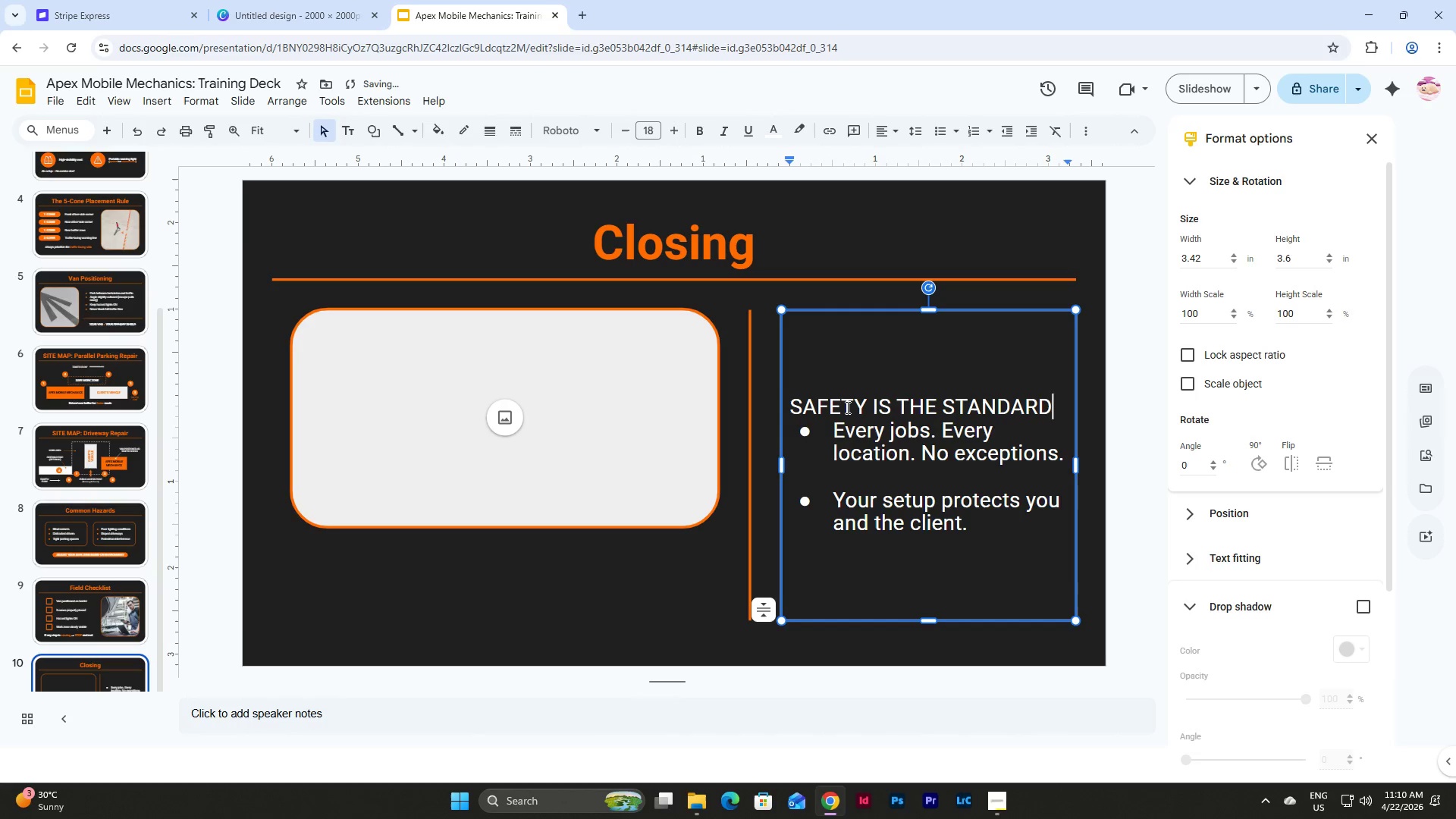 
hold_key(key=ShiftLeft, duration=0.47)
 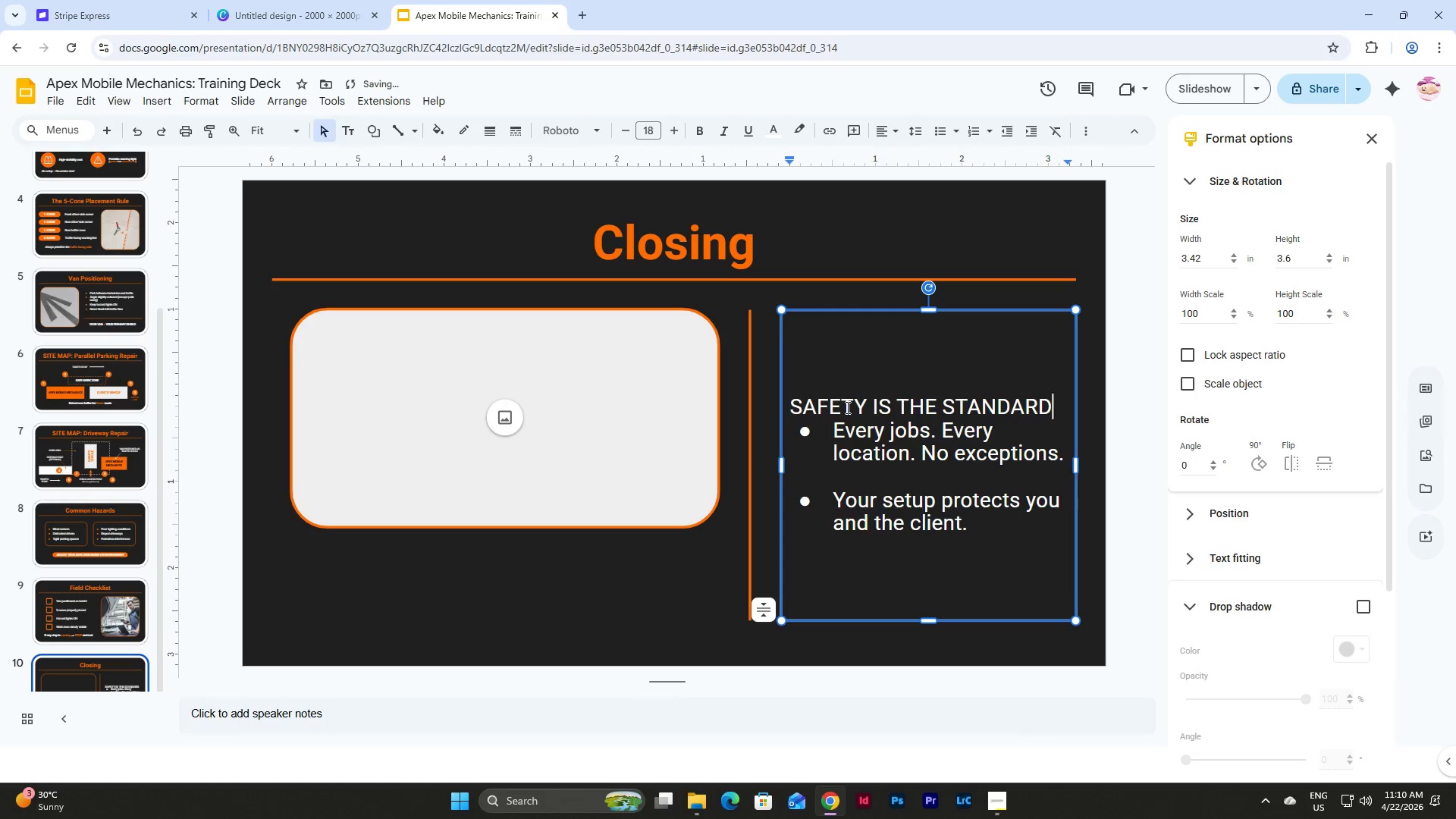 
key(Enter)
 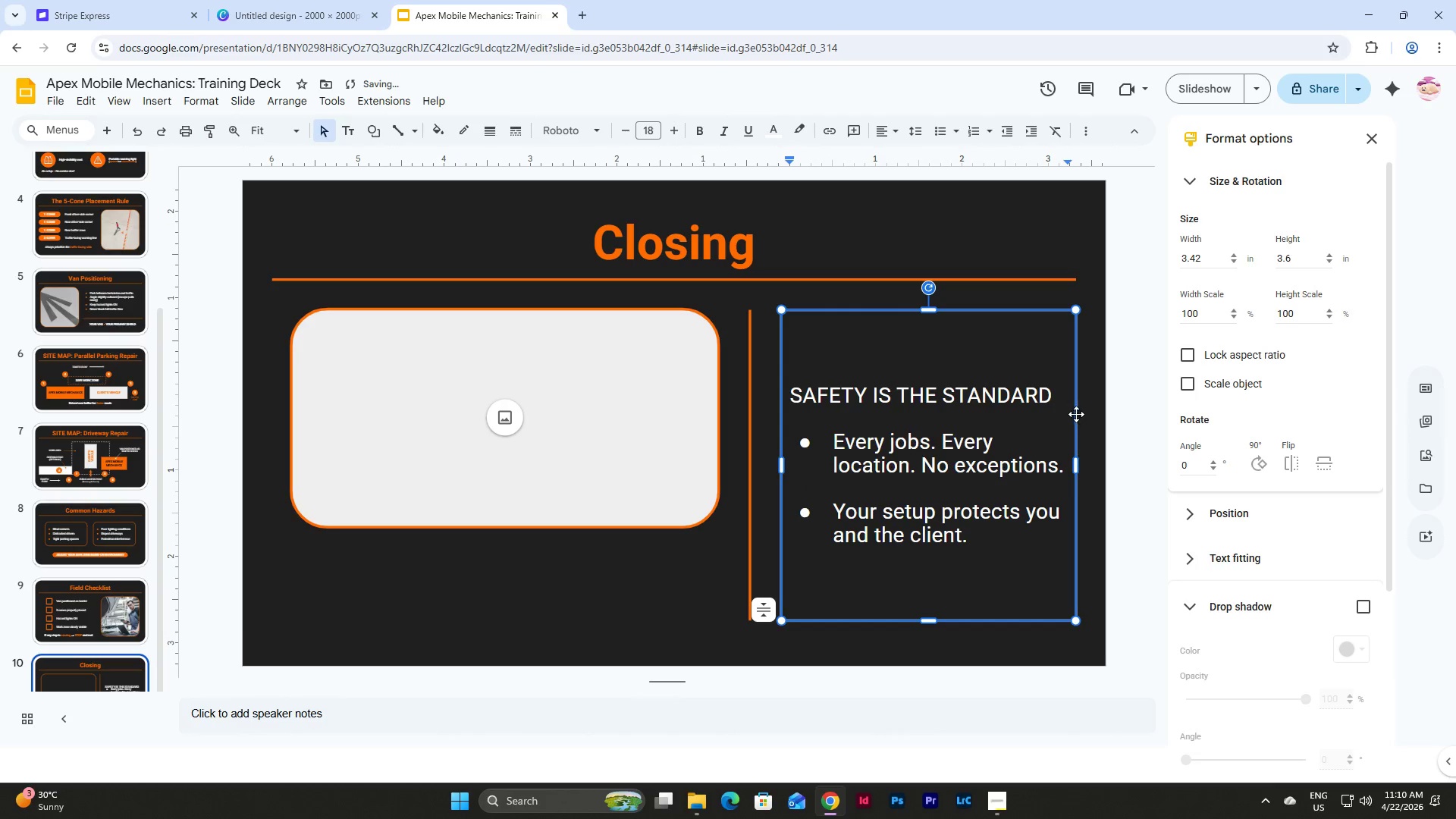 
left_click_drag(start_coordinate=[1047, 397], to_coordinate=[799, 391])
 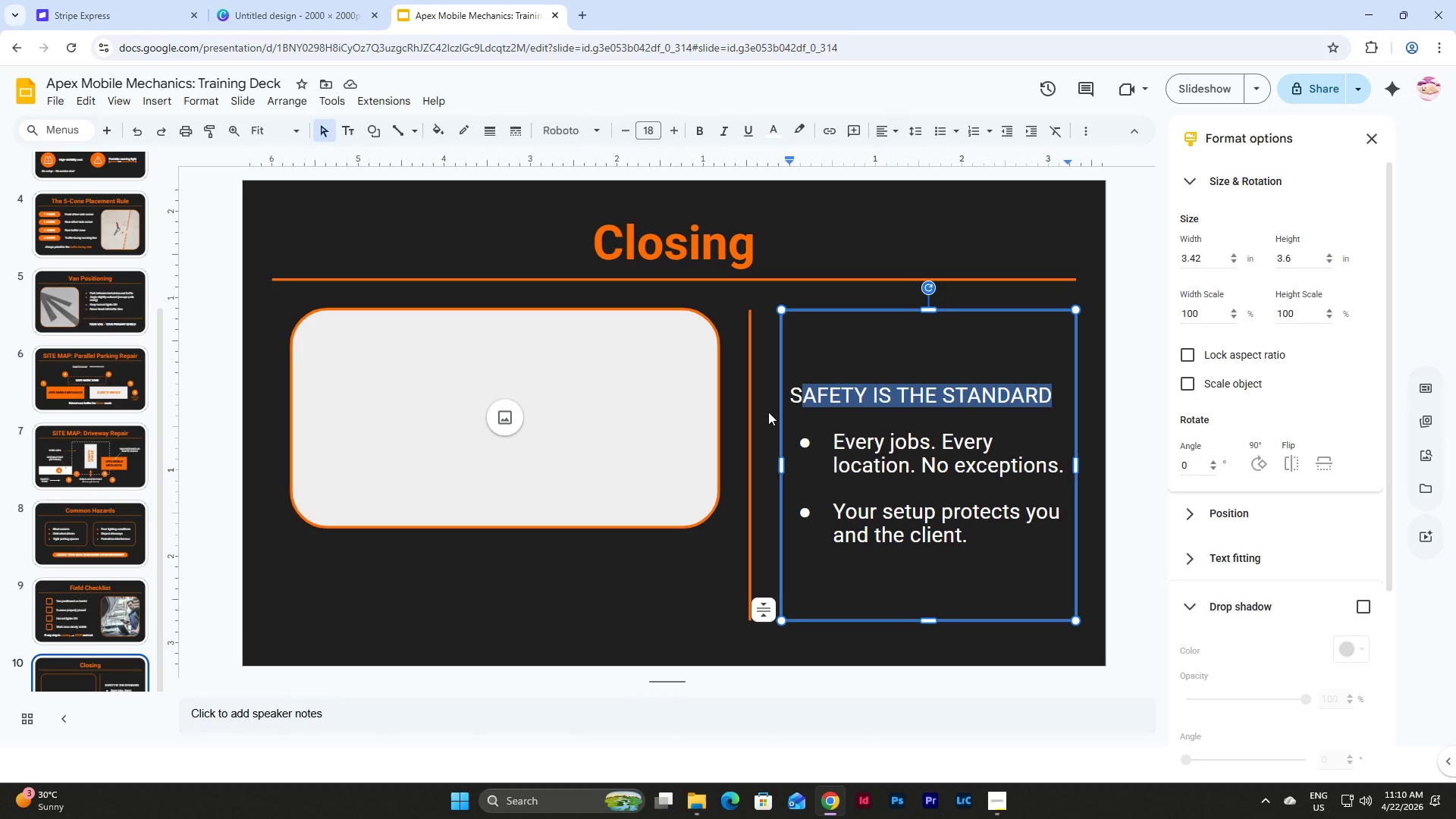 
left_click_drag(start_coordinate=[792, 397], to_coordinate=[1046, 390])
 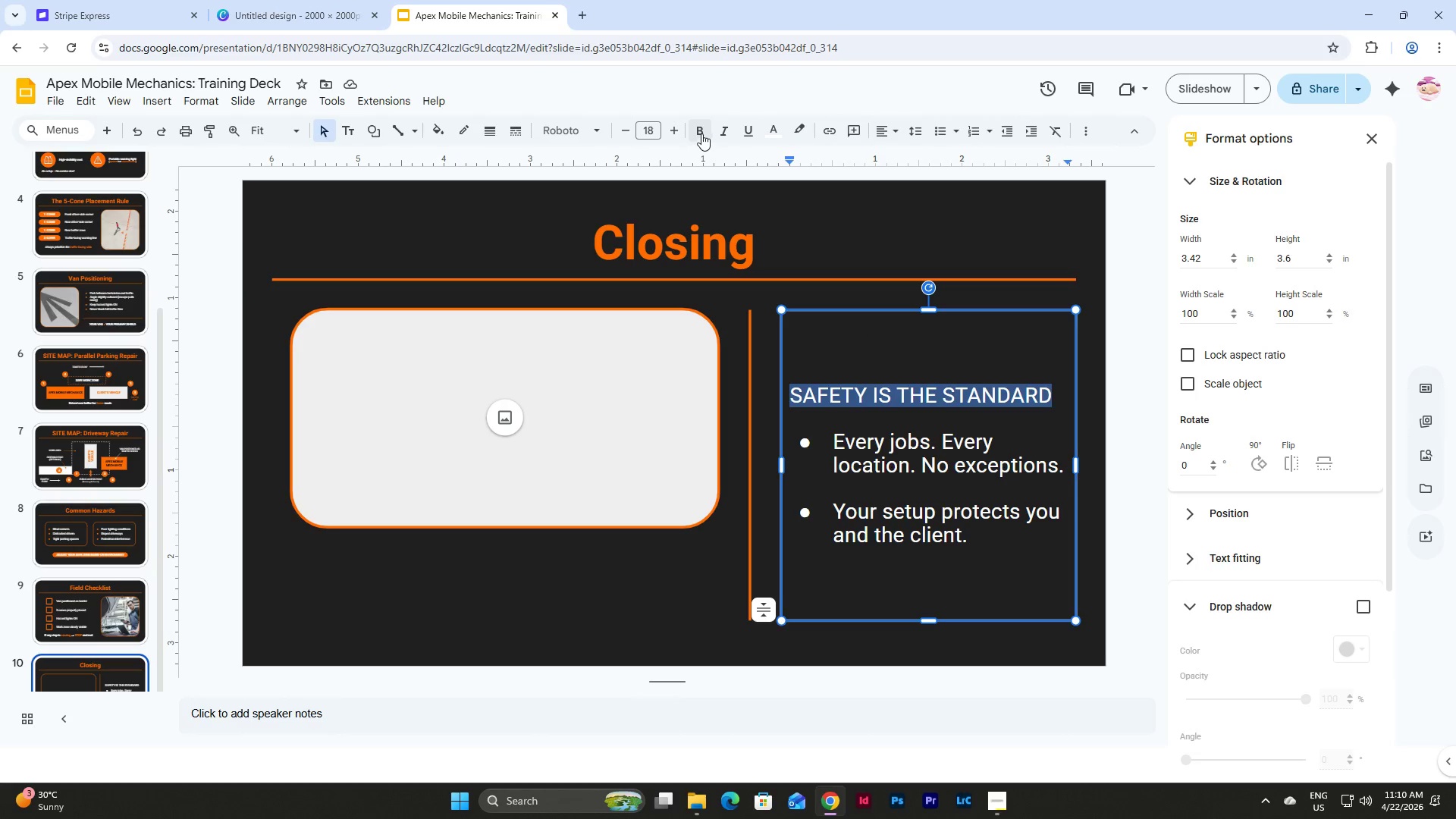 
double_click([702, 132])
 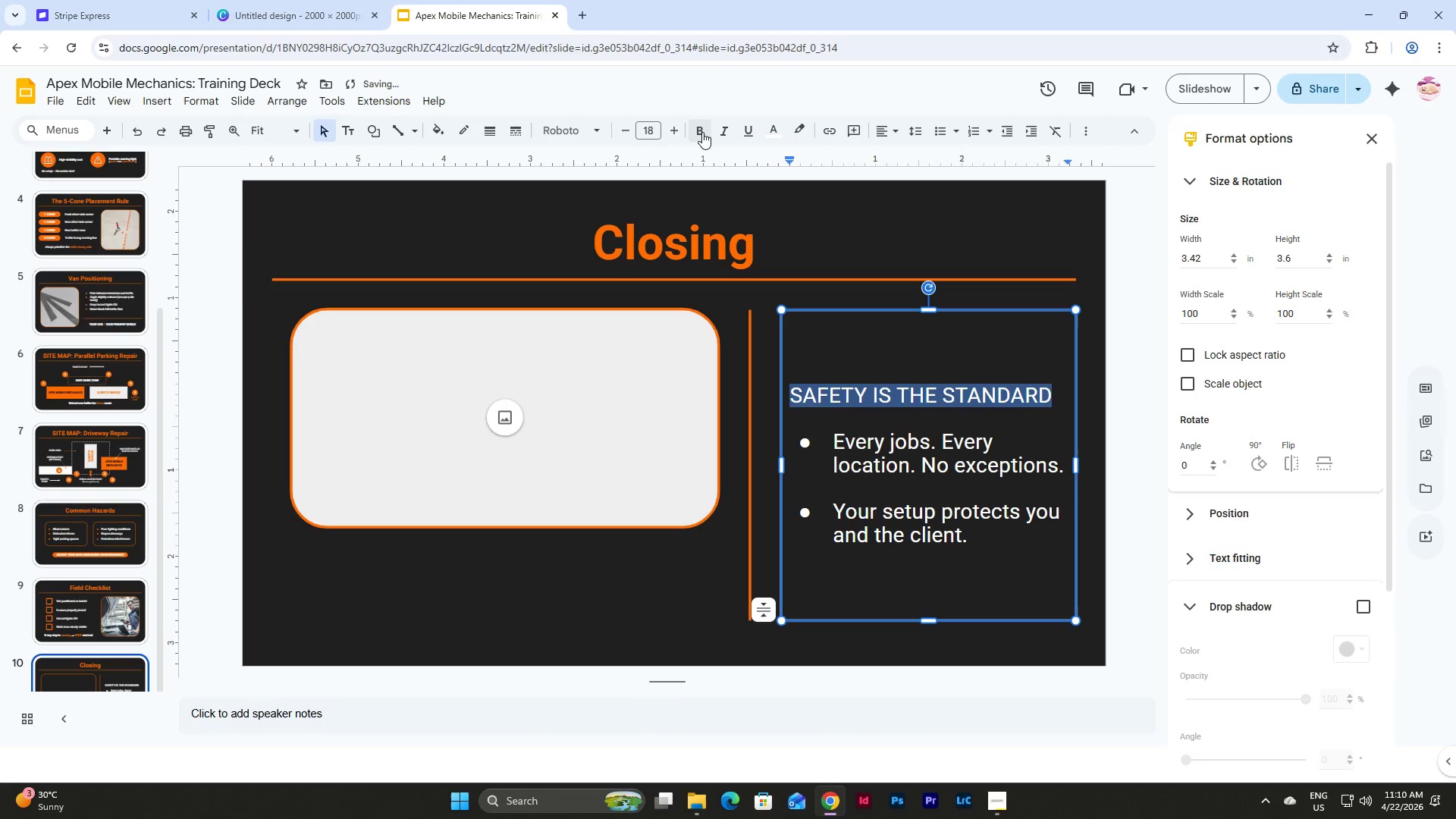 
triple_click([702, 132])
 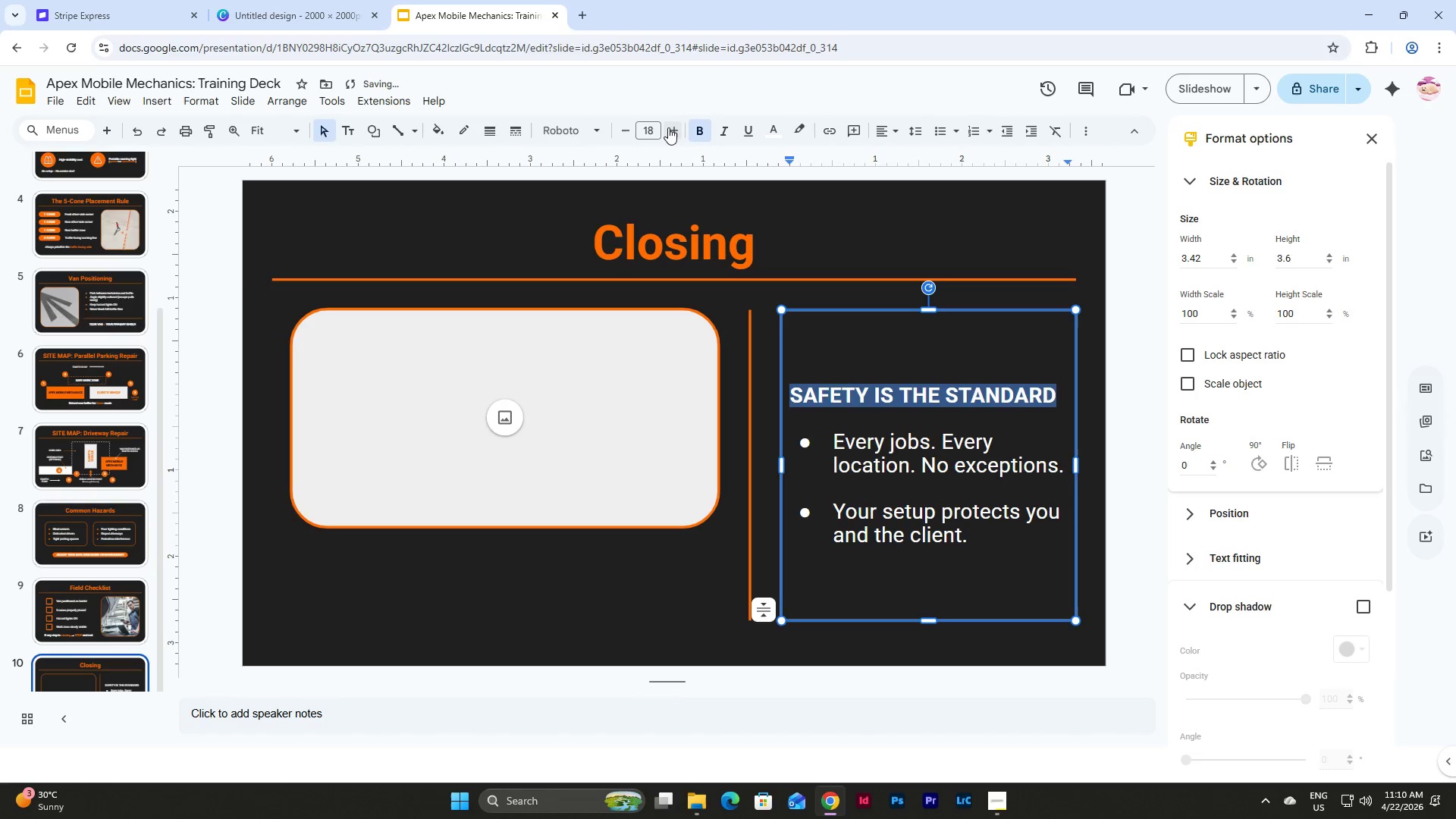 
left_click([654, 129])
 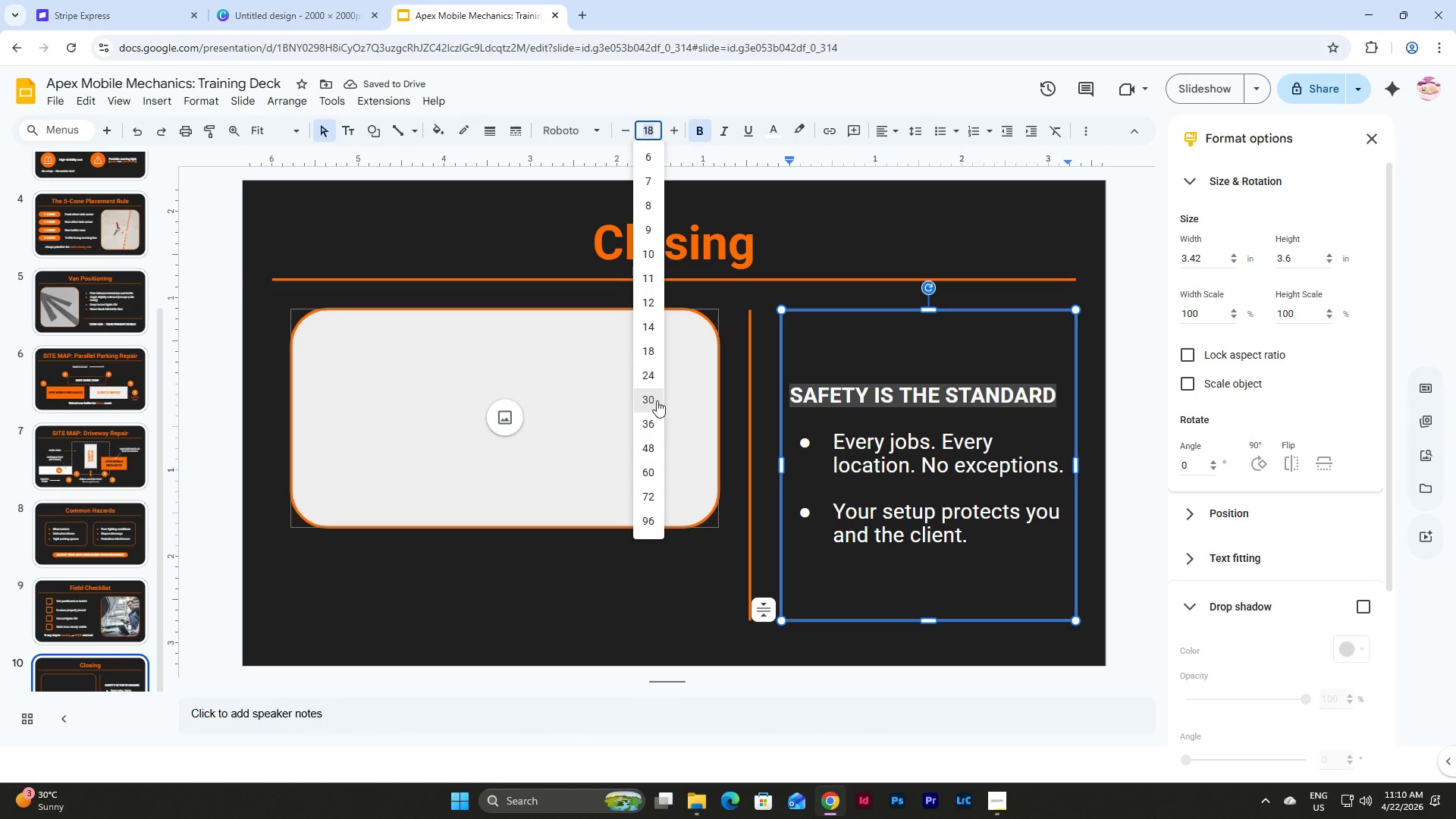 
left_click([651, 372])
 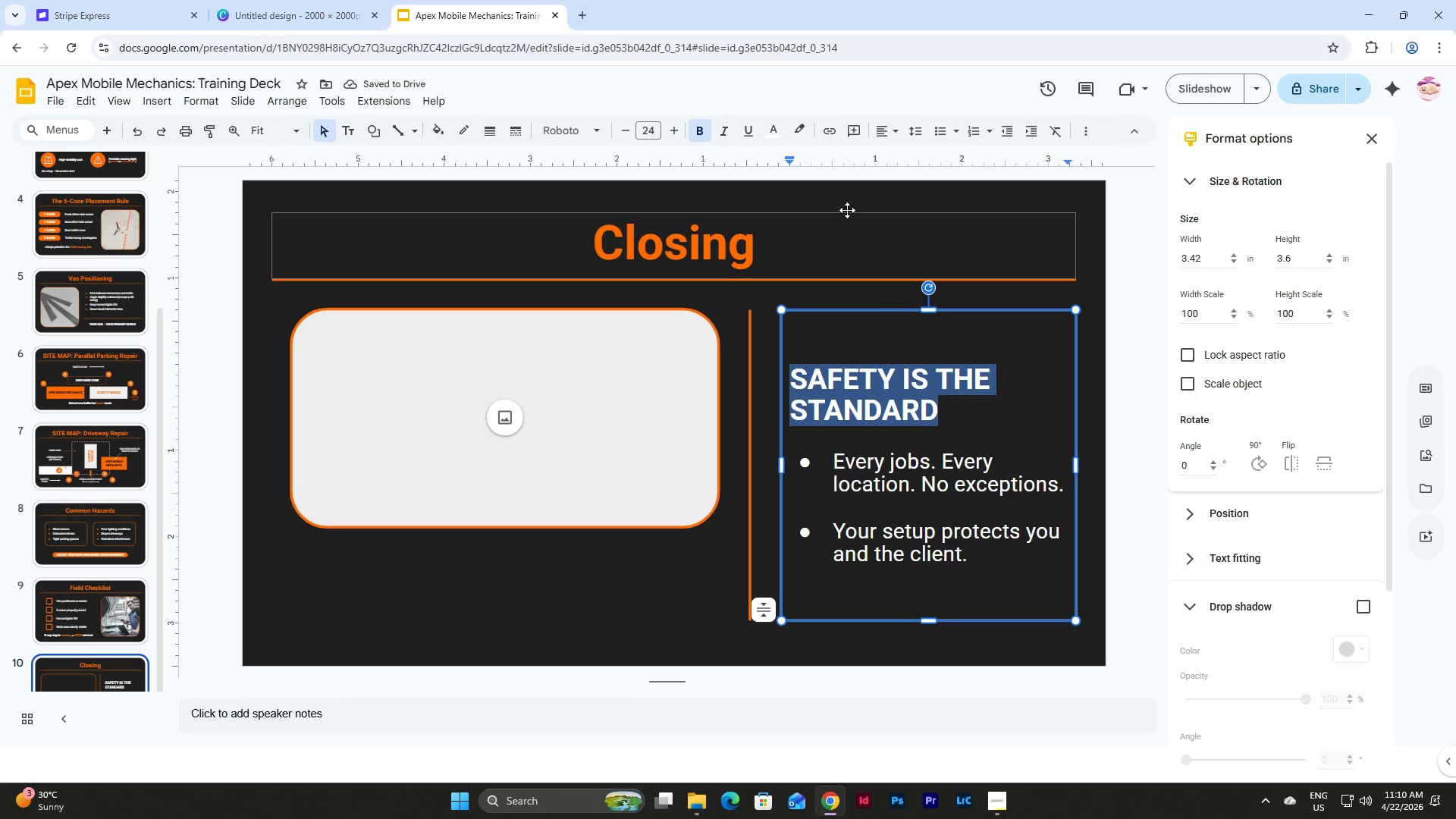 
left_click([773, 131])
 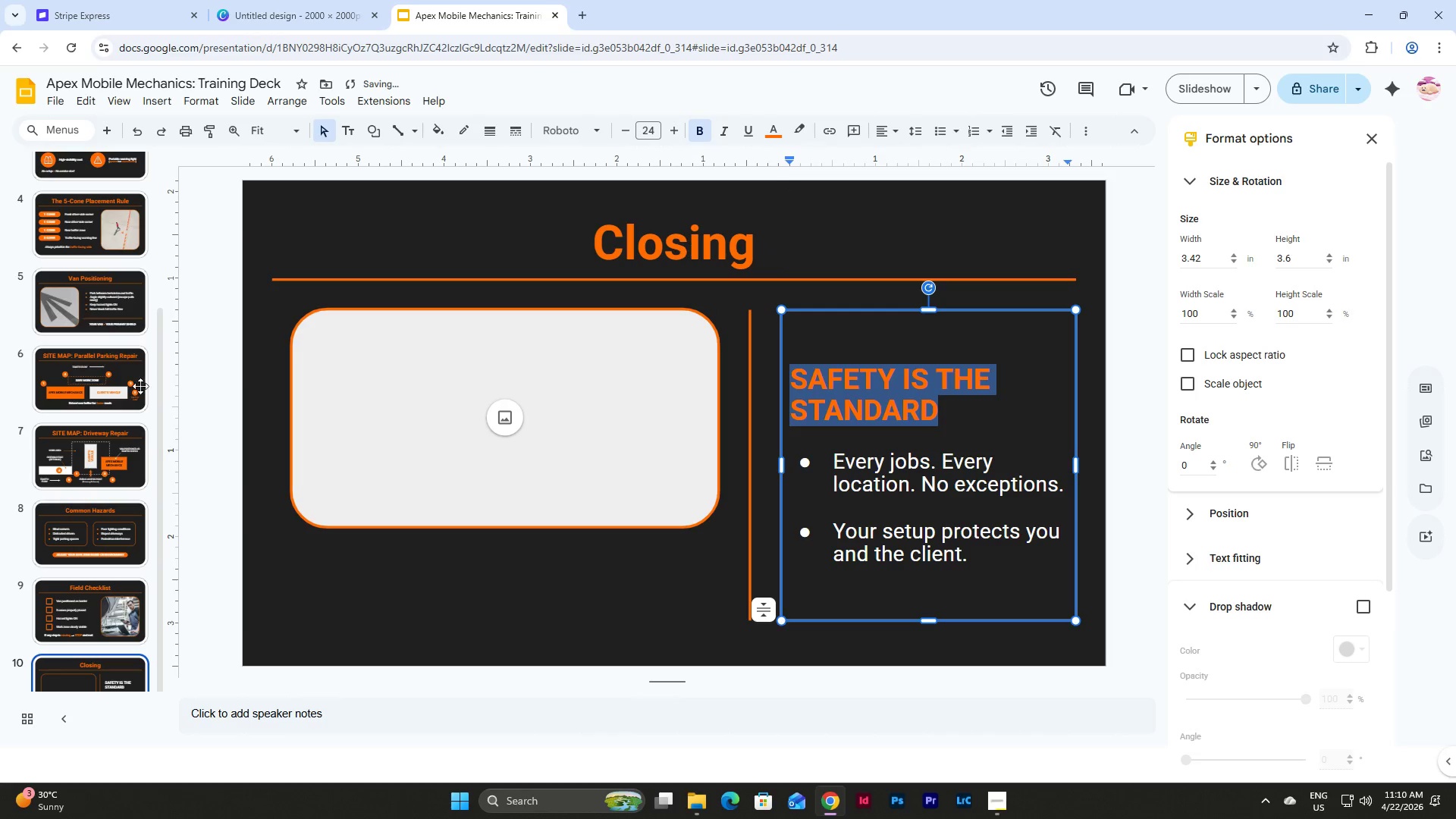 
left_click([98, 292])
 